 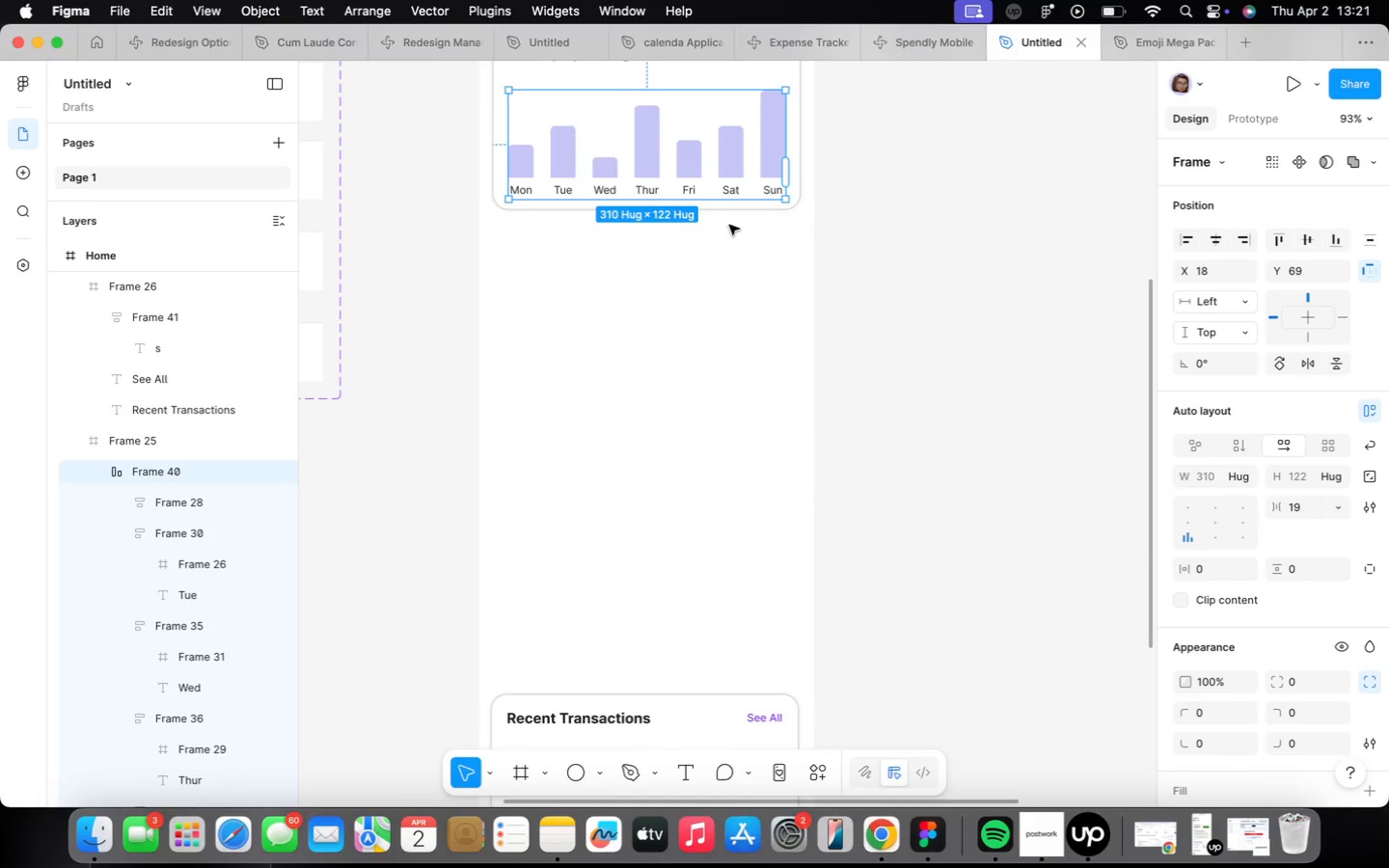 
double_click([719, 307])
 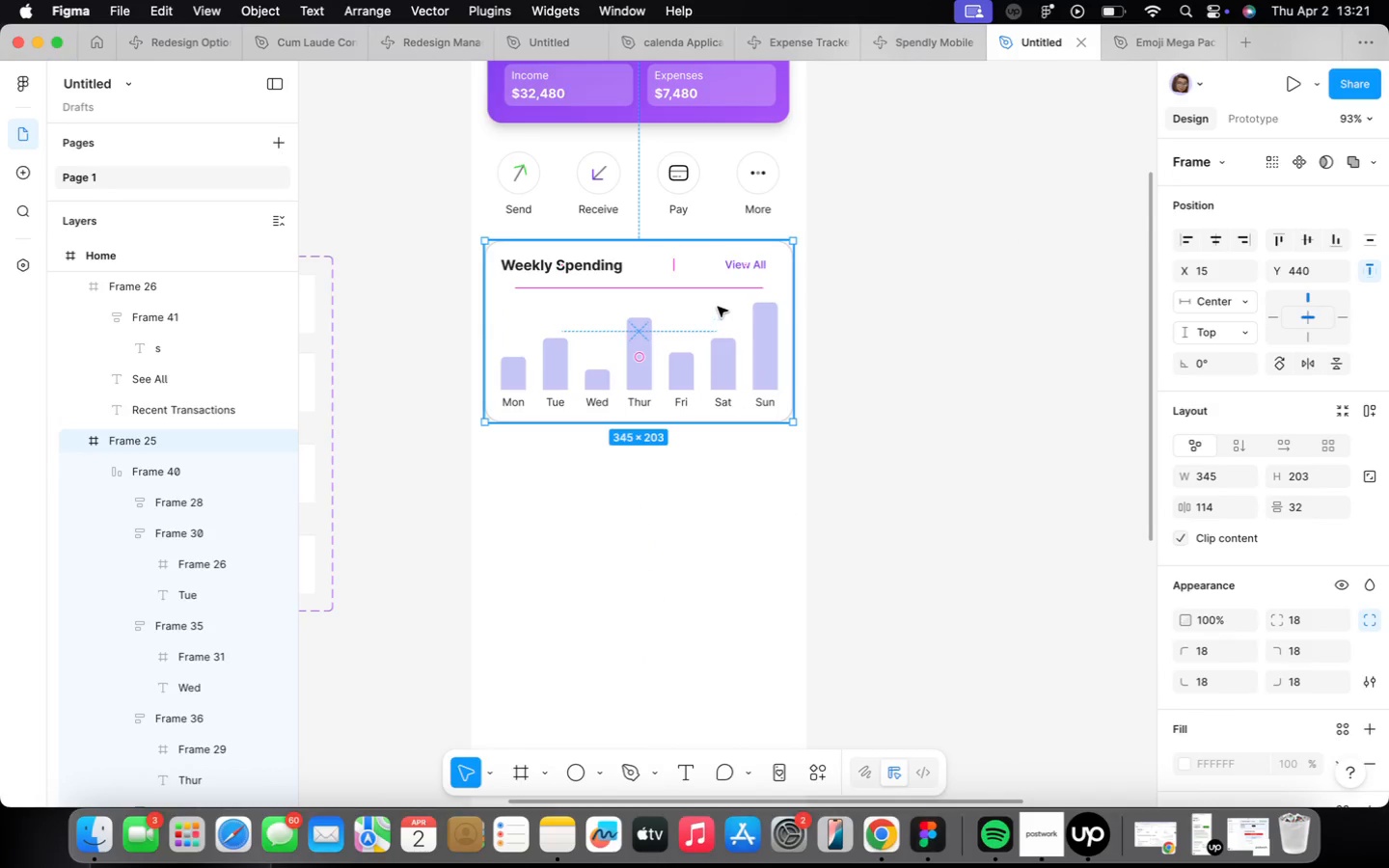 
hold_key(key=OptionLeft, duration=4.54)
left_click_drag(start_coordinate=[718, 308], to_coordinate=[717, 515])
 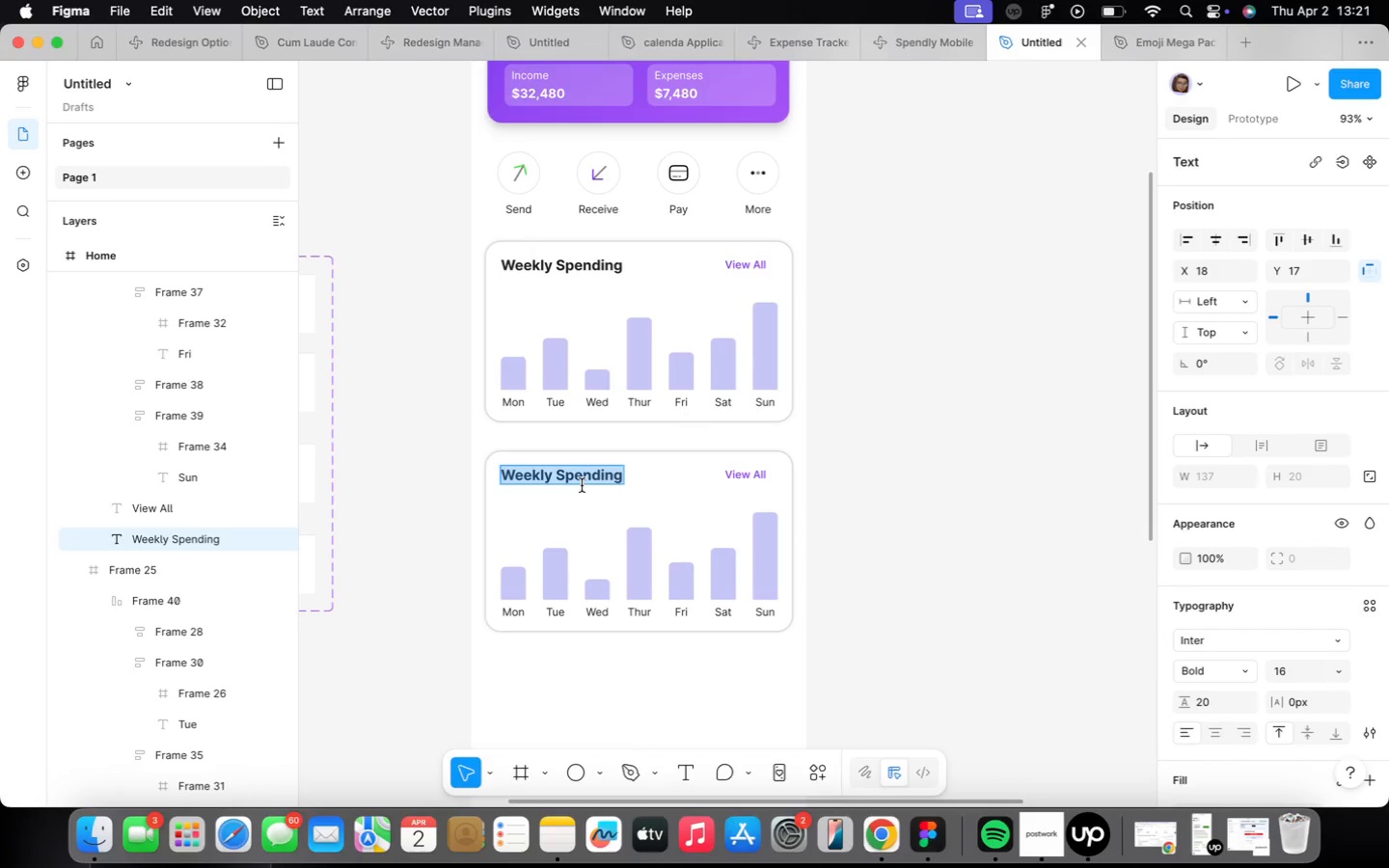 
type(Spending Category)
 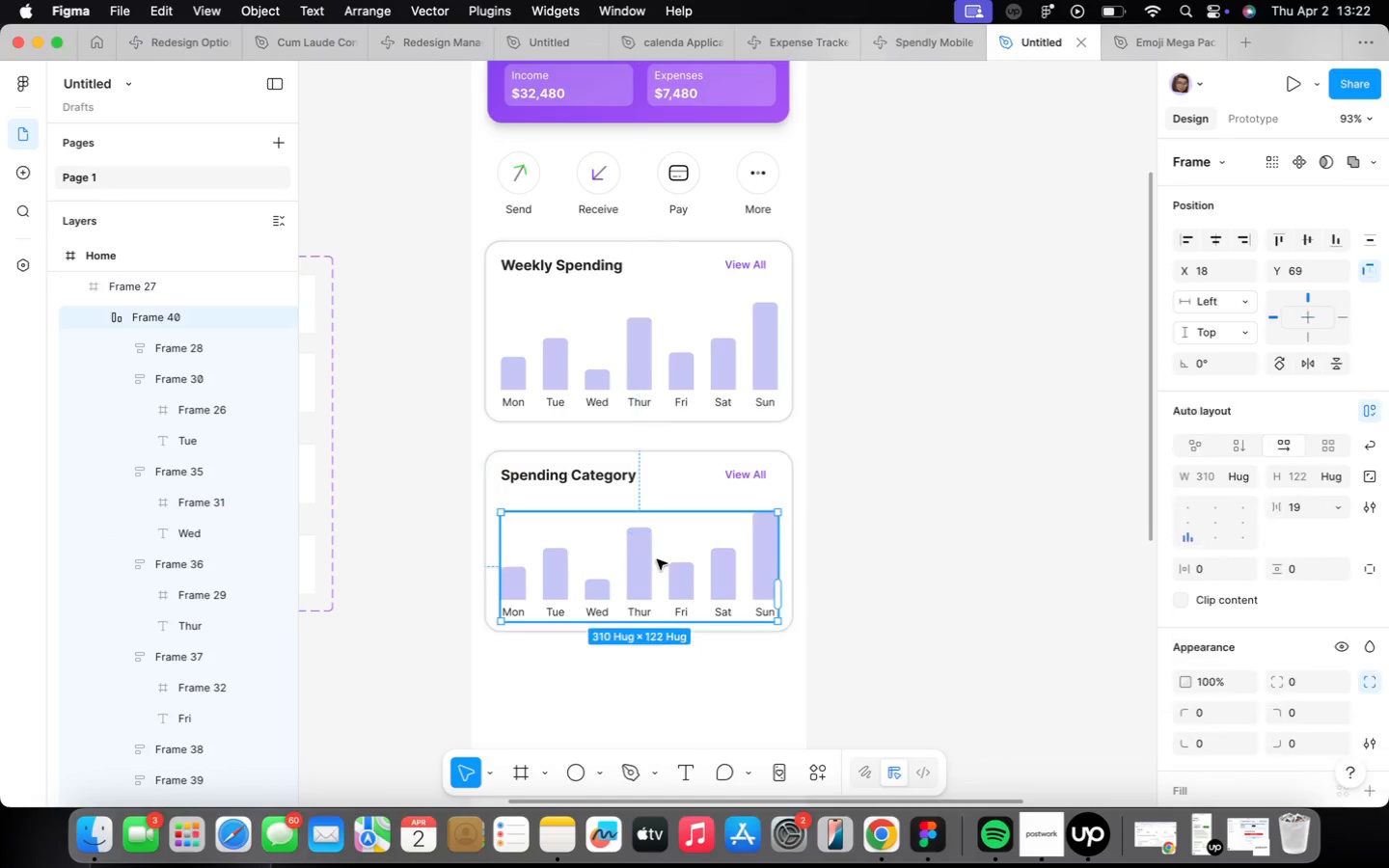 
wait(5.53)
 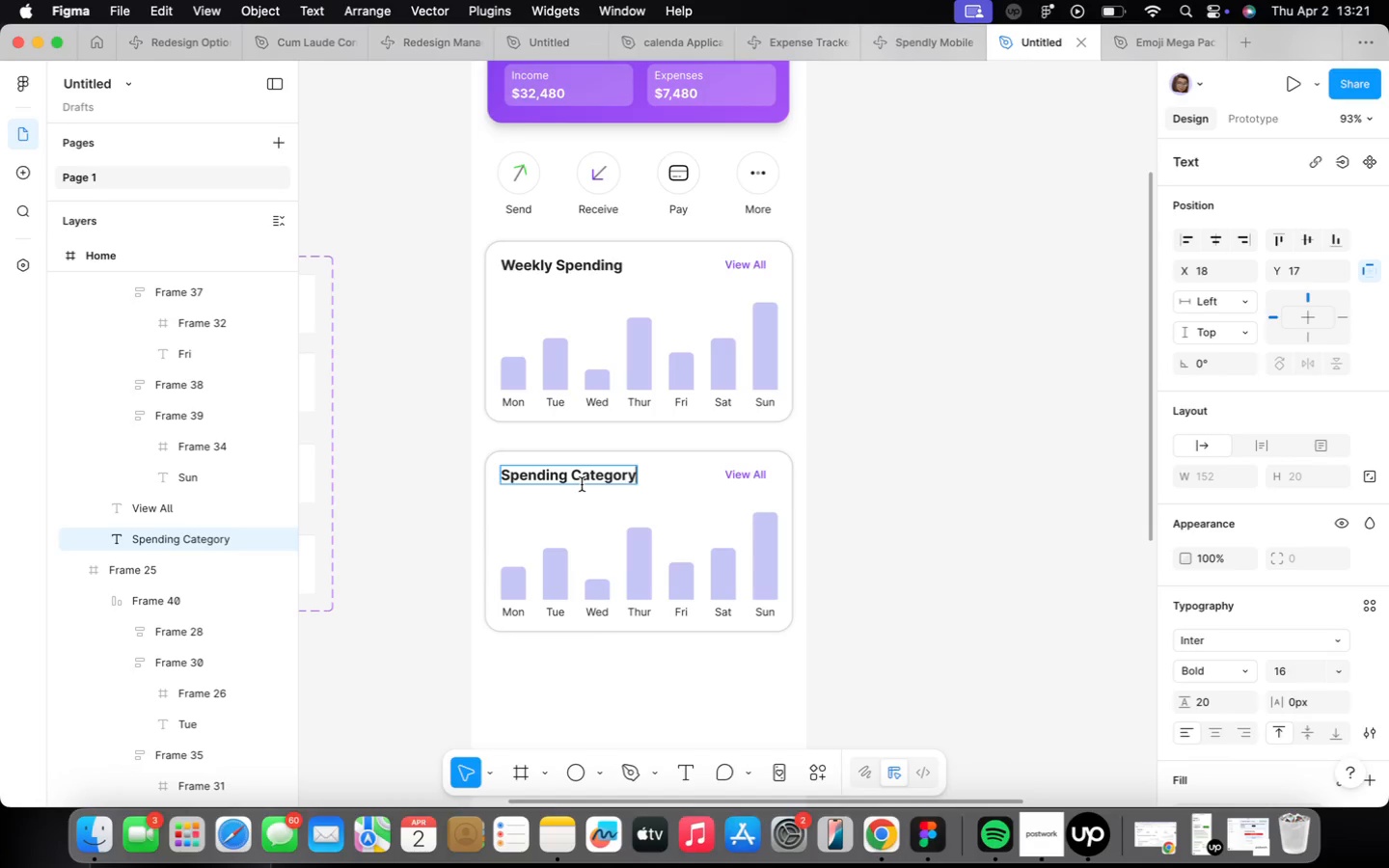 
left_click_drag(start_coordinate=[657, 583], to_coordinate=[970, 553])
 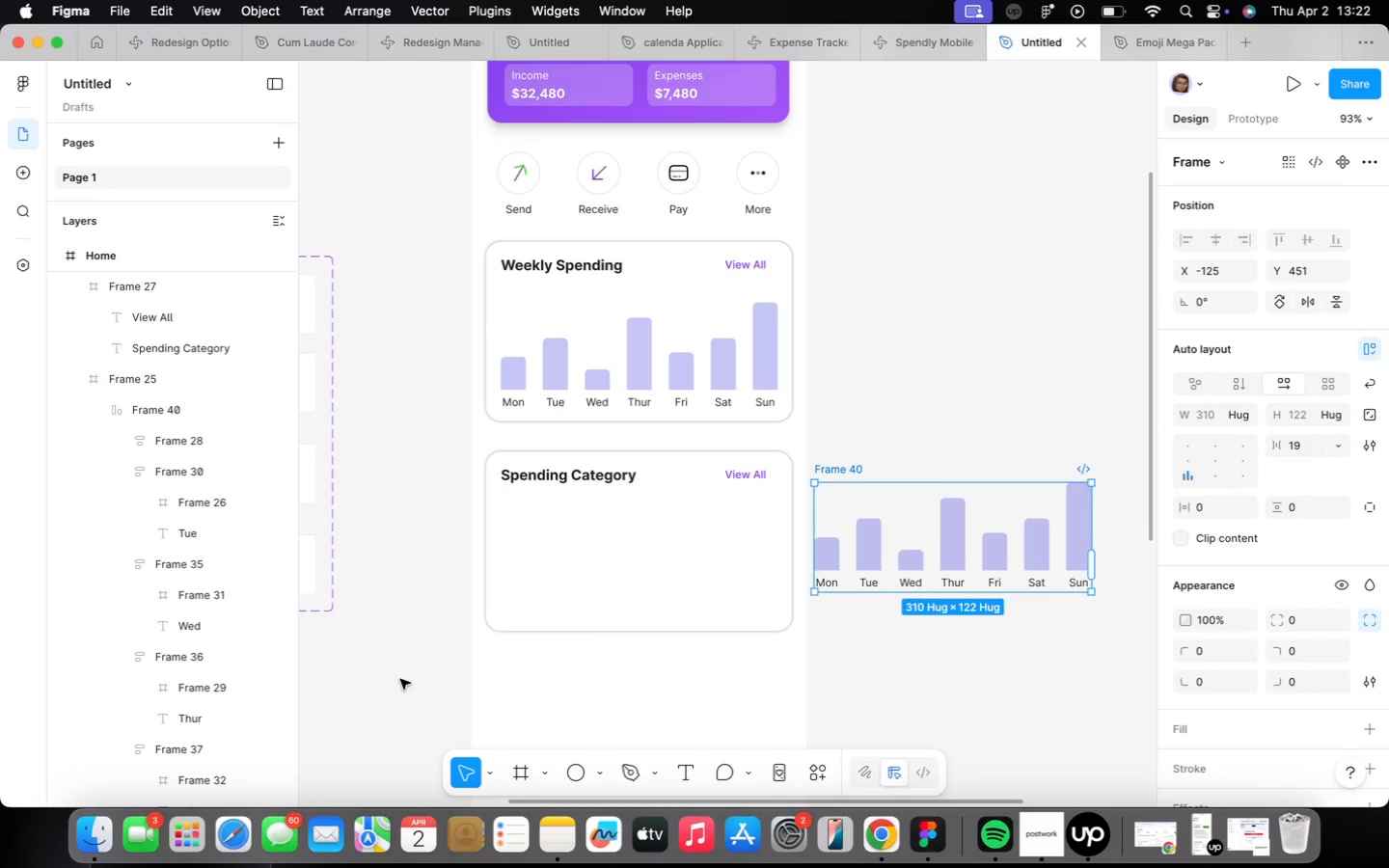 
left_click([384, 689])
 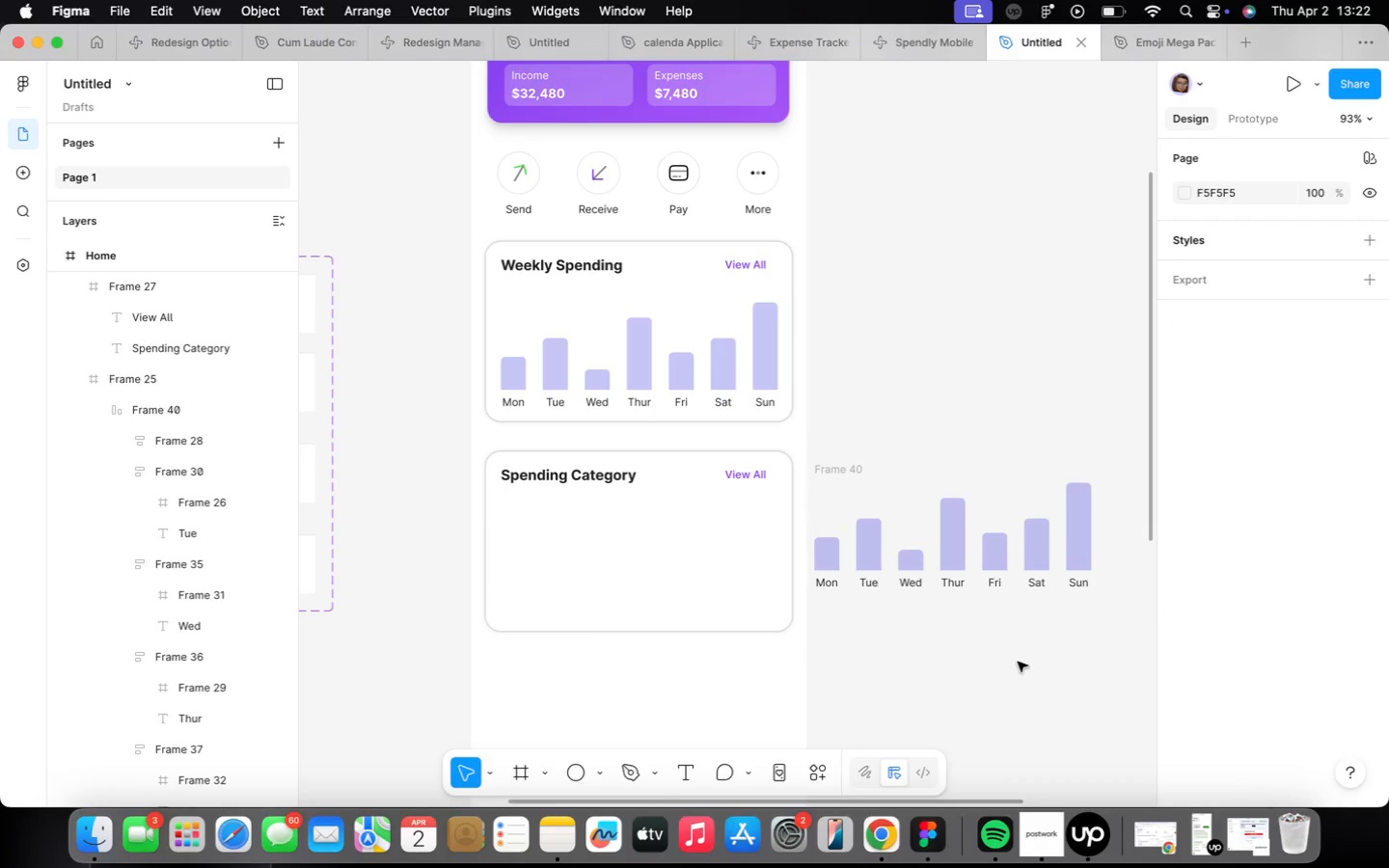 
key(F)
 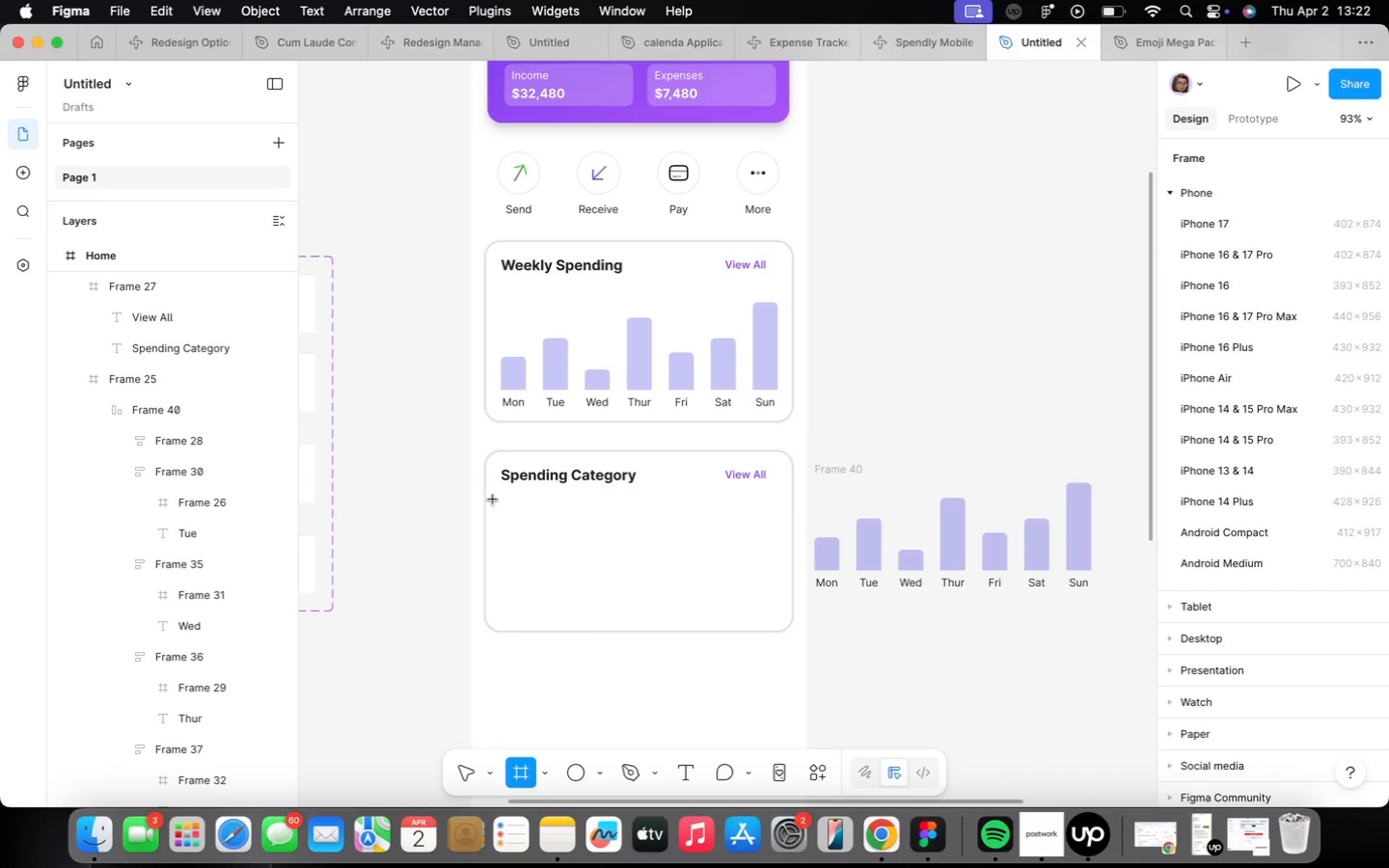 
left_click_drag(start_coordinate=[500, 513], to_coordinate=[780, 527])
 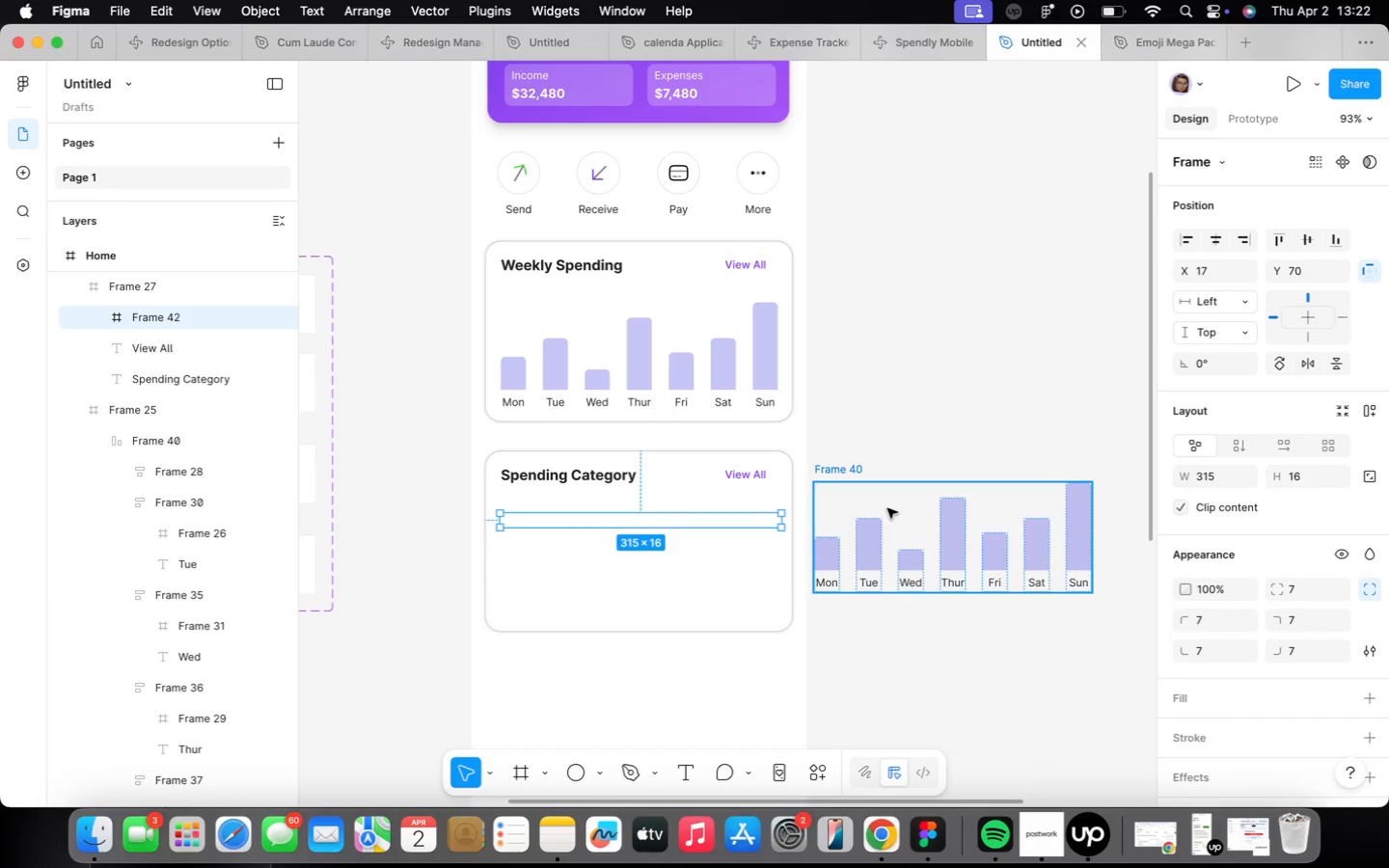 
wait(5.31)
 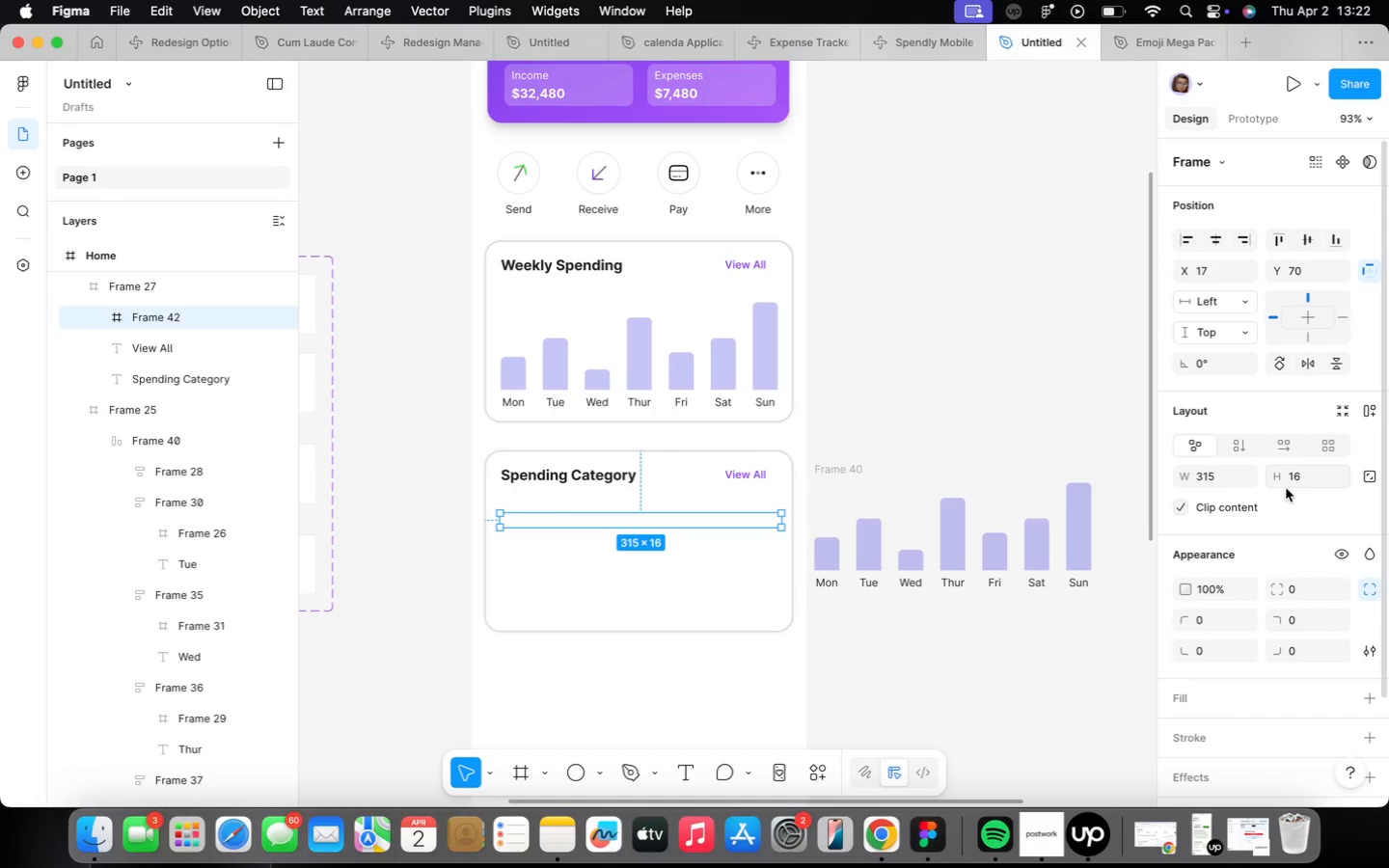 
scroll: coordinate [664, 534], scroll_direction: up, amount: 4.0
 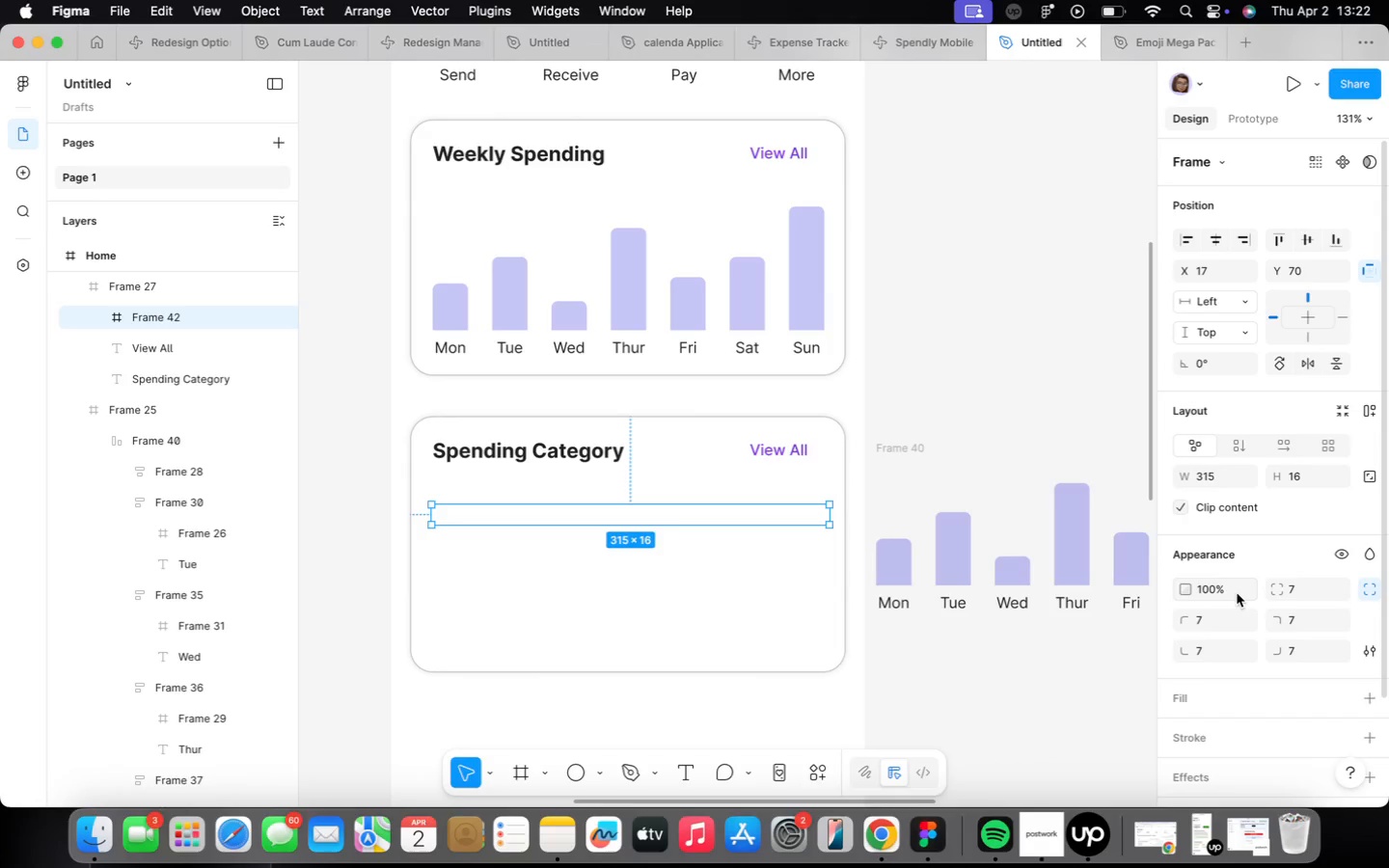 
scroll: coordinate [1229, 589], scroll_direction: down, amount: 10.0
 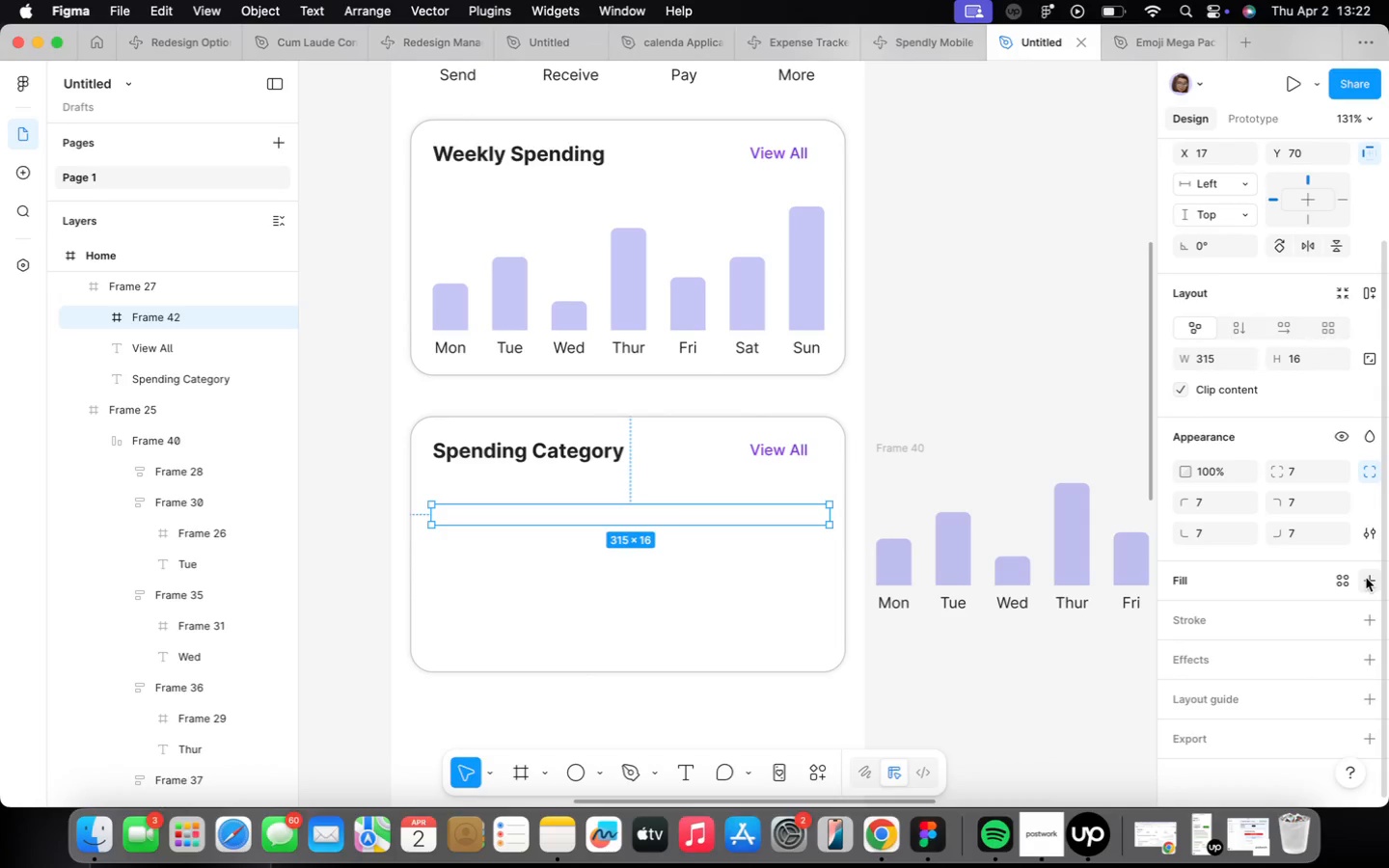 
left_click([1366, 578])
 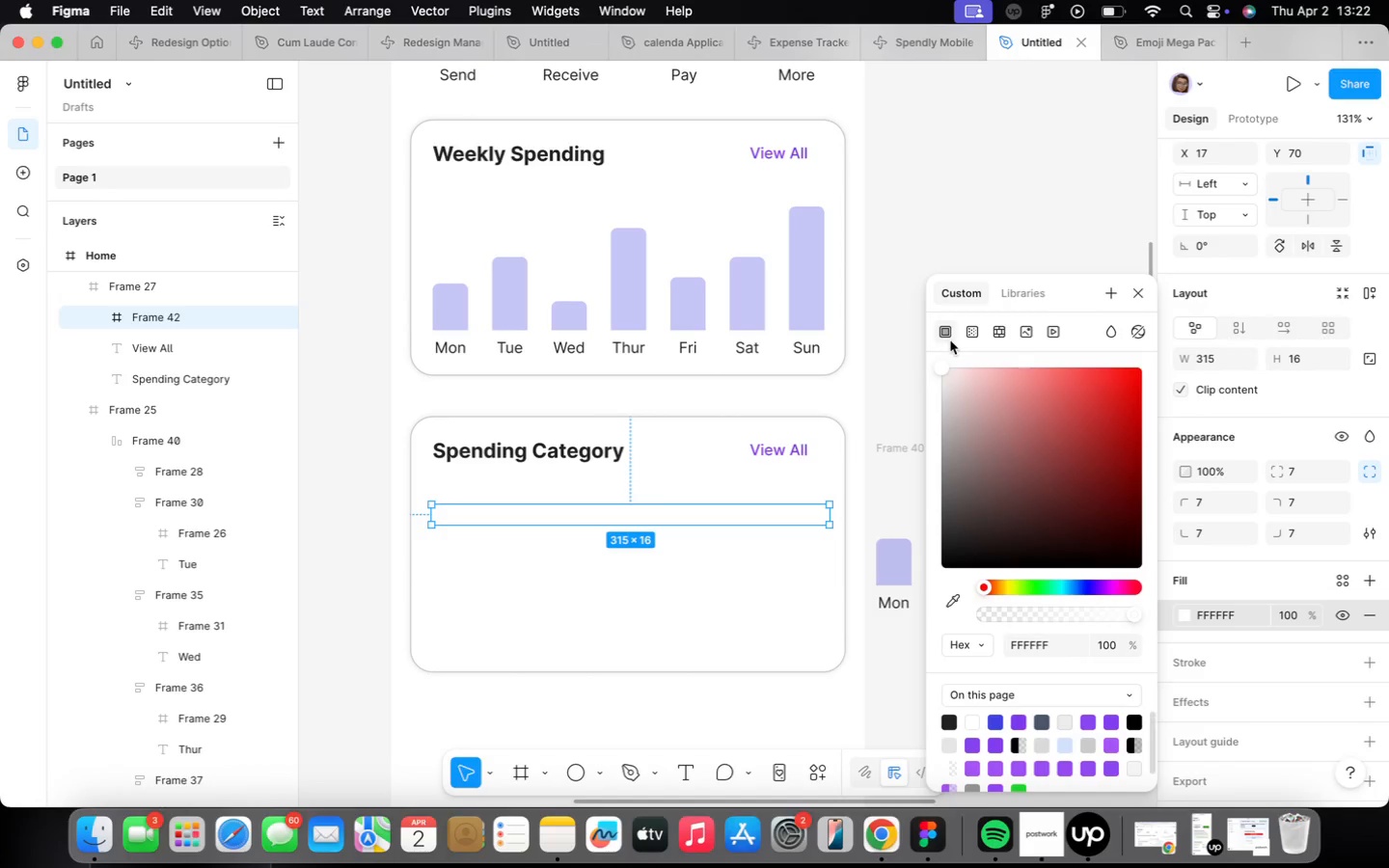 
left_click_drag(start_coordinate=[943, 363], to_coordinate=[940, 377])
 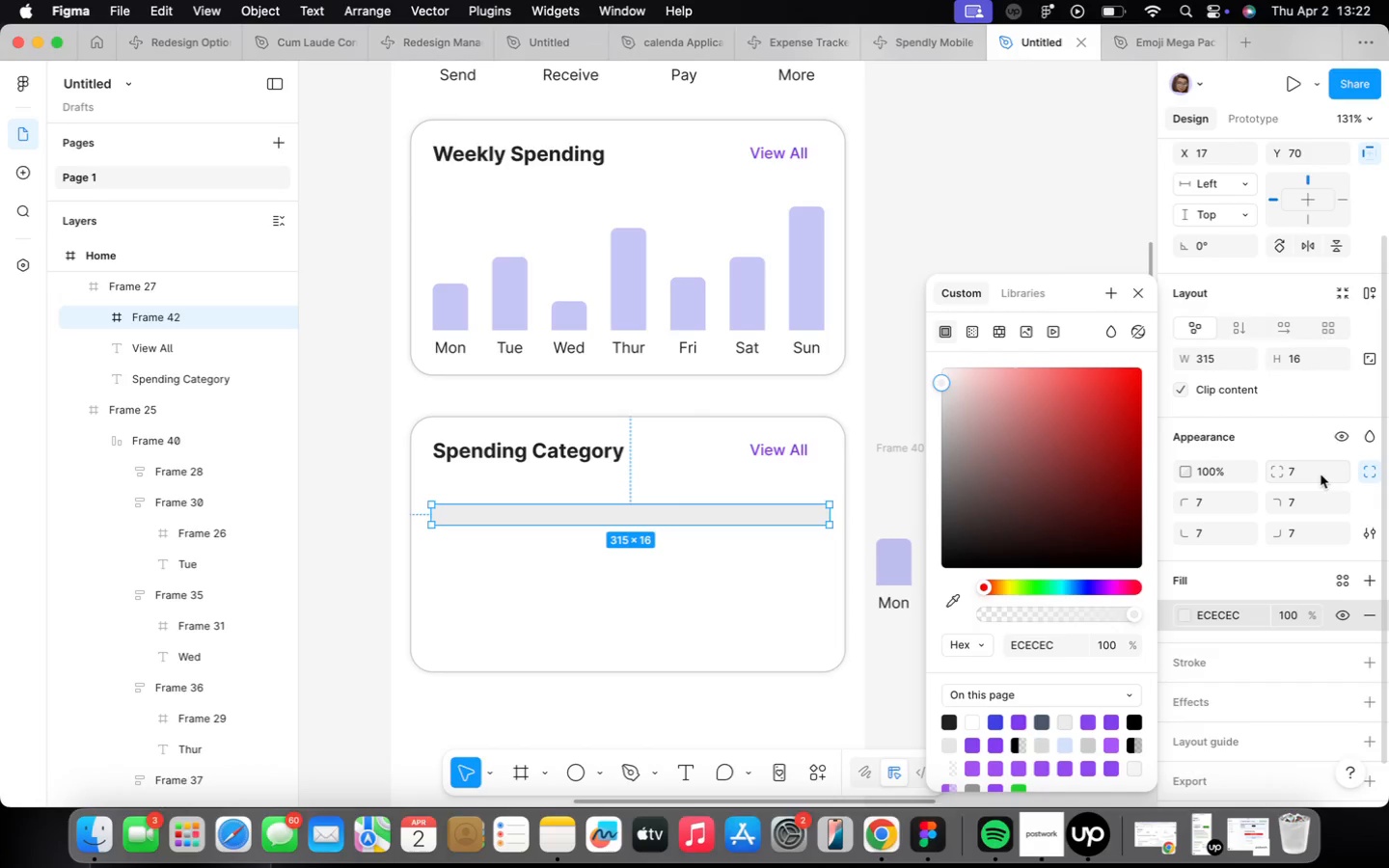 
key(4)
 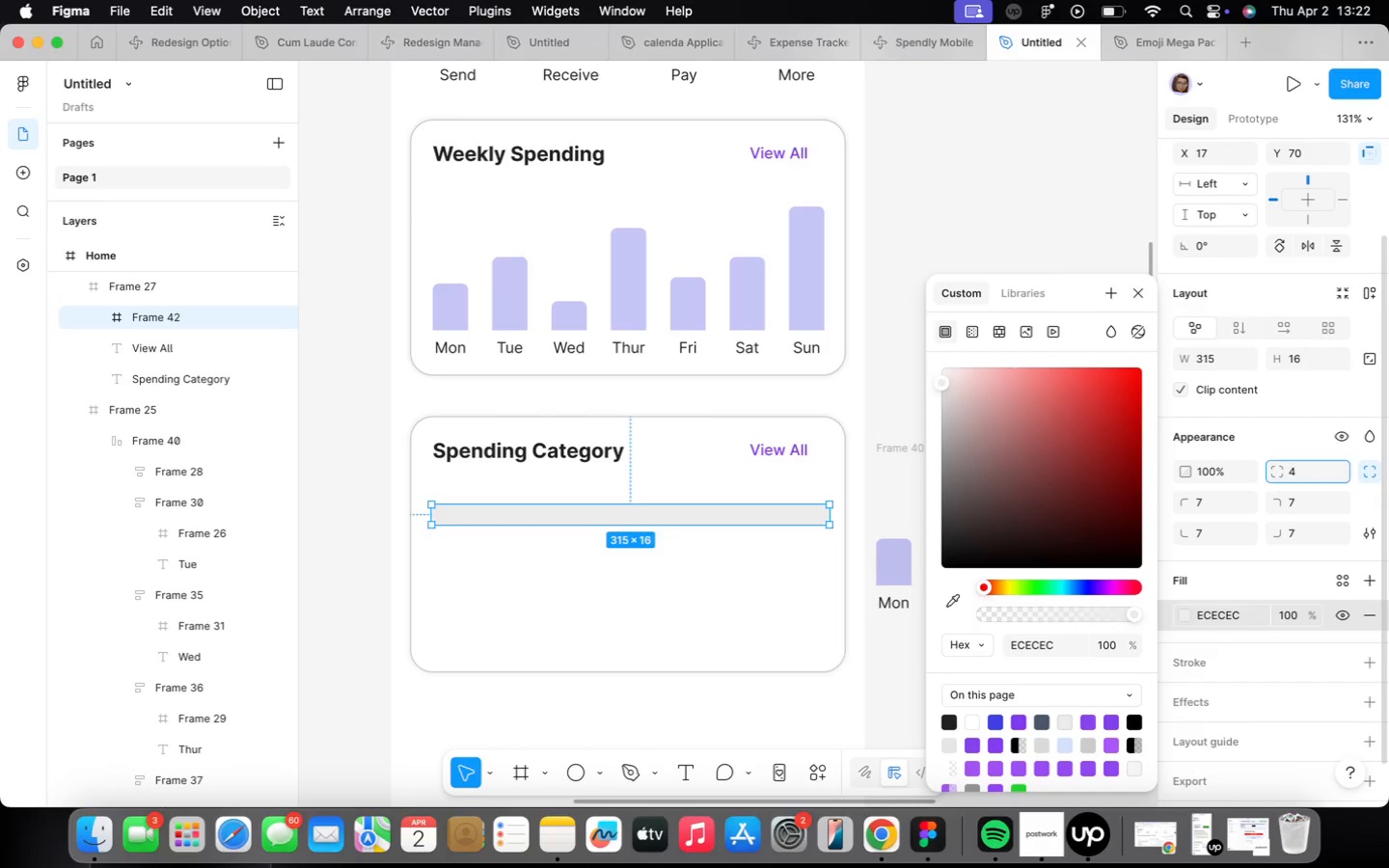 
hold_key(key=Enter, duration=0.42)
 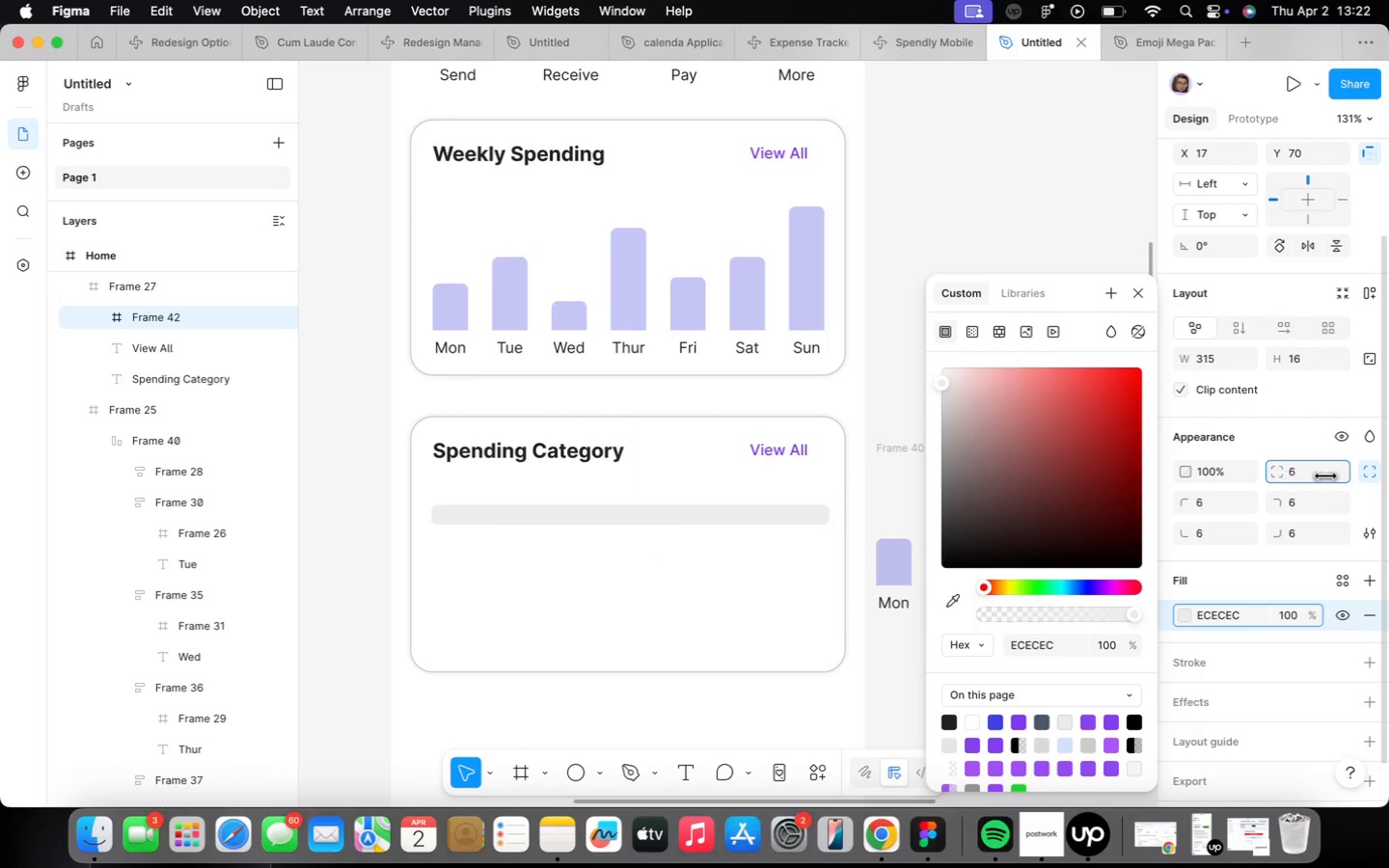 
left_click([729, 645])
 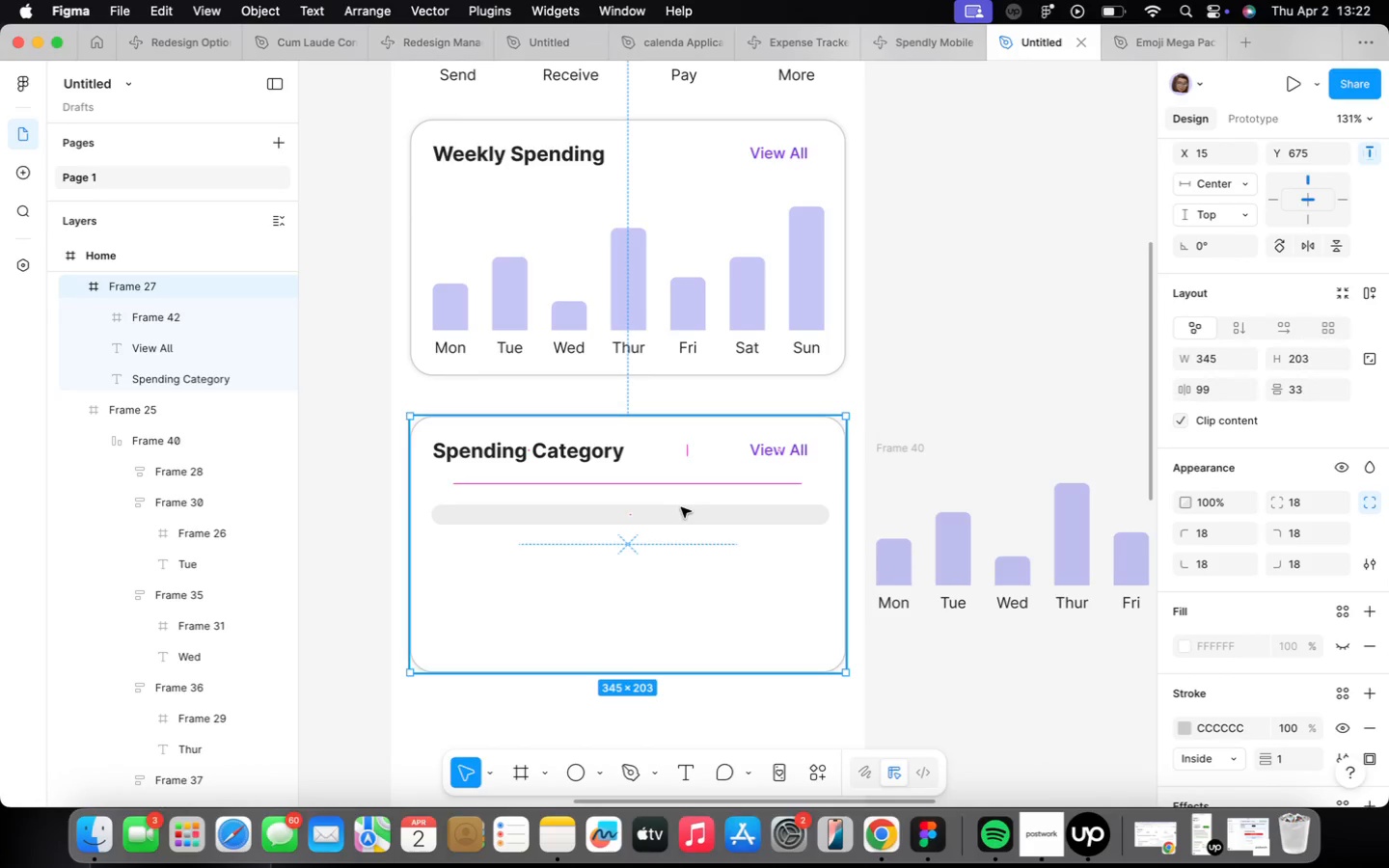 
double_click([681, 507])
 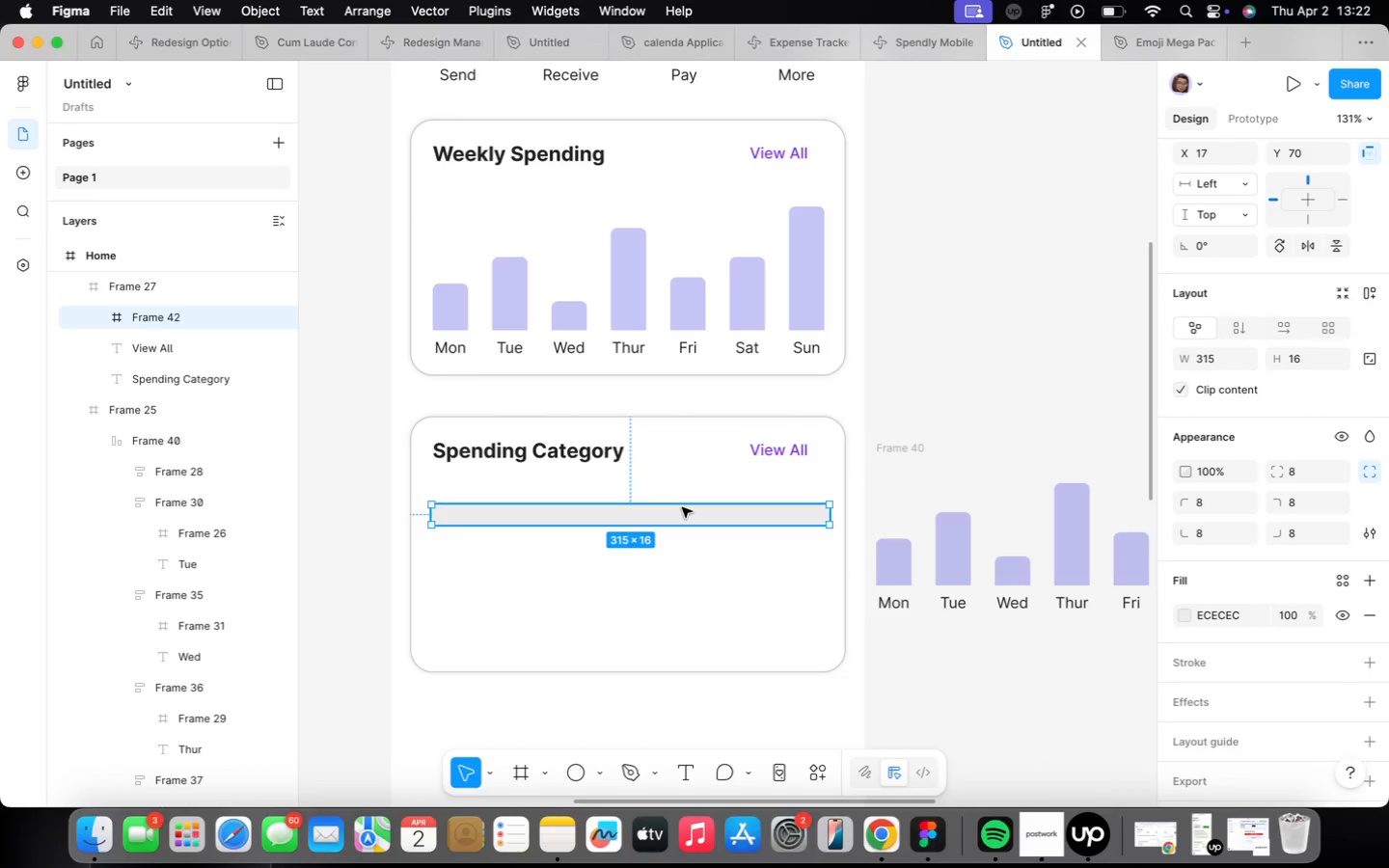 
scroll: coordinate [682, 510], scroll_direction: up, amount: 4.0
 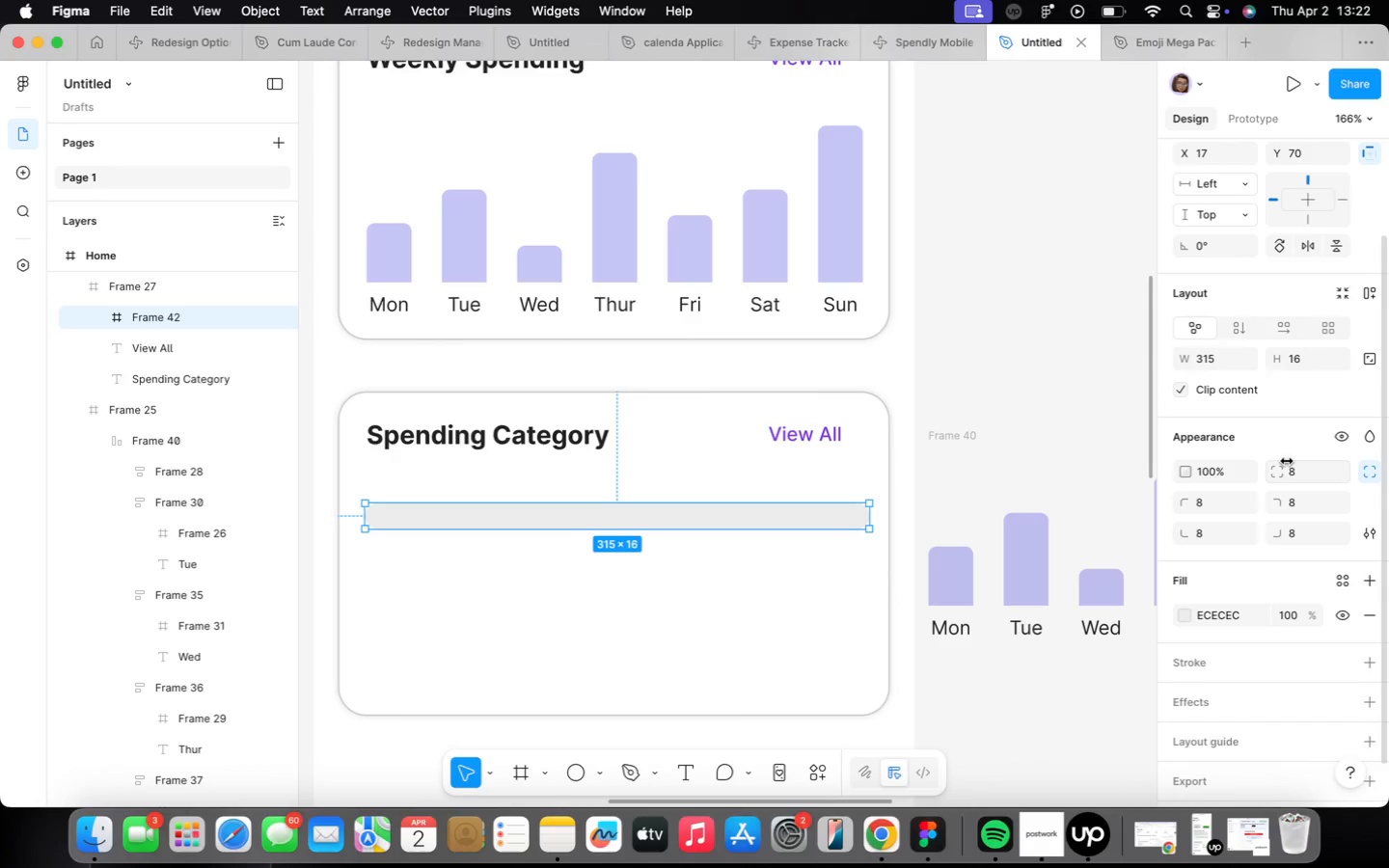 
left_click([1296, 473])
 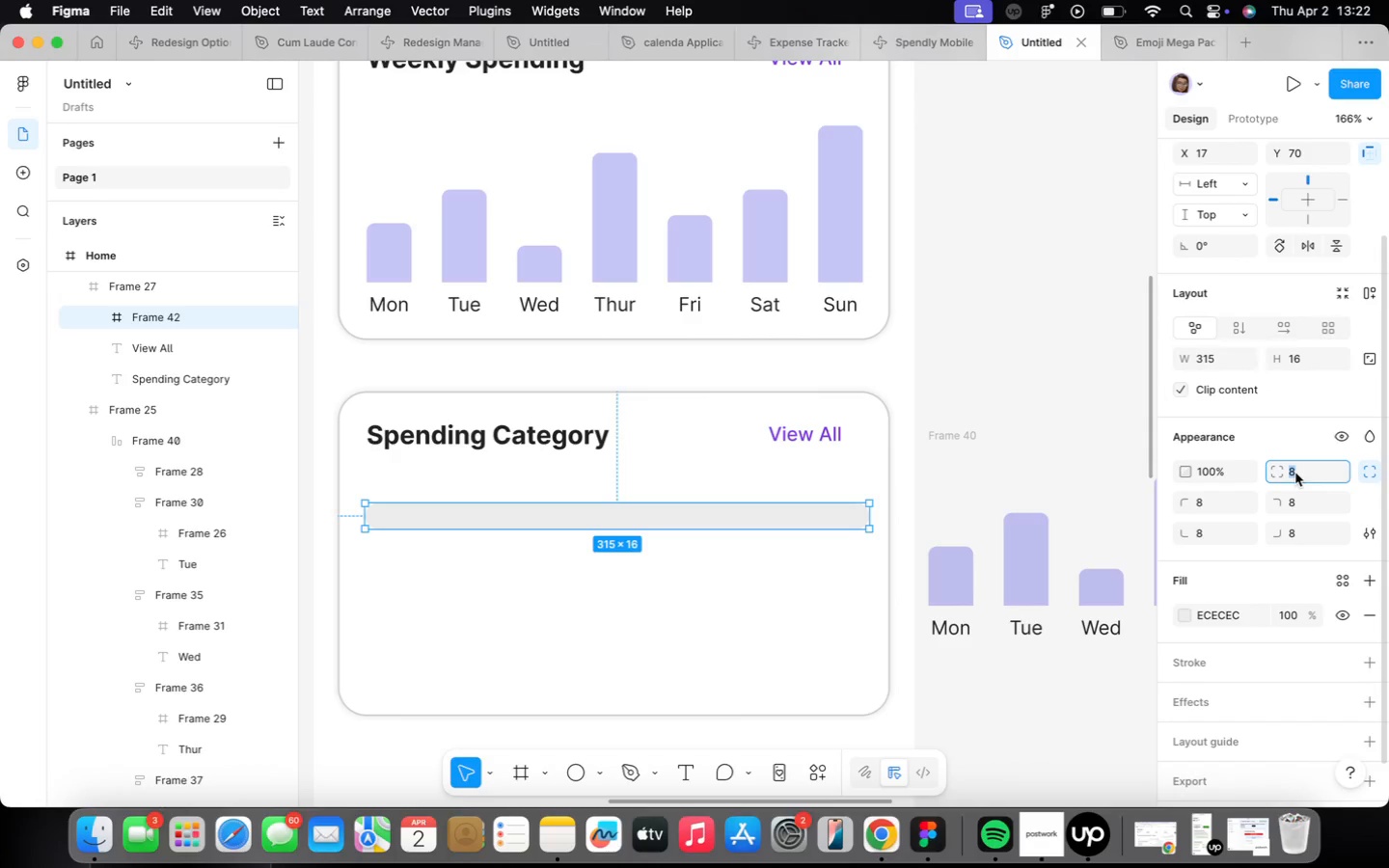 
key(5)
 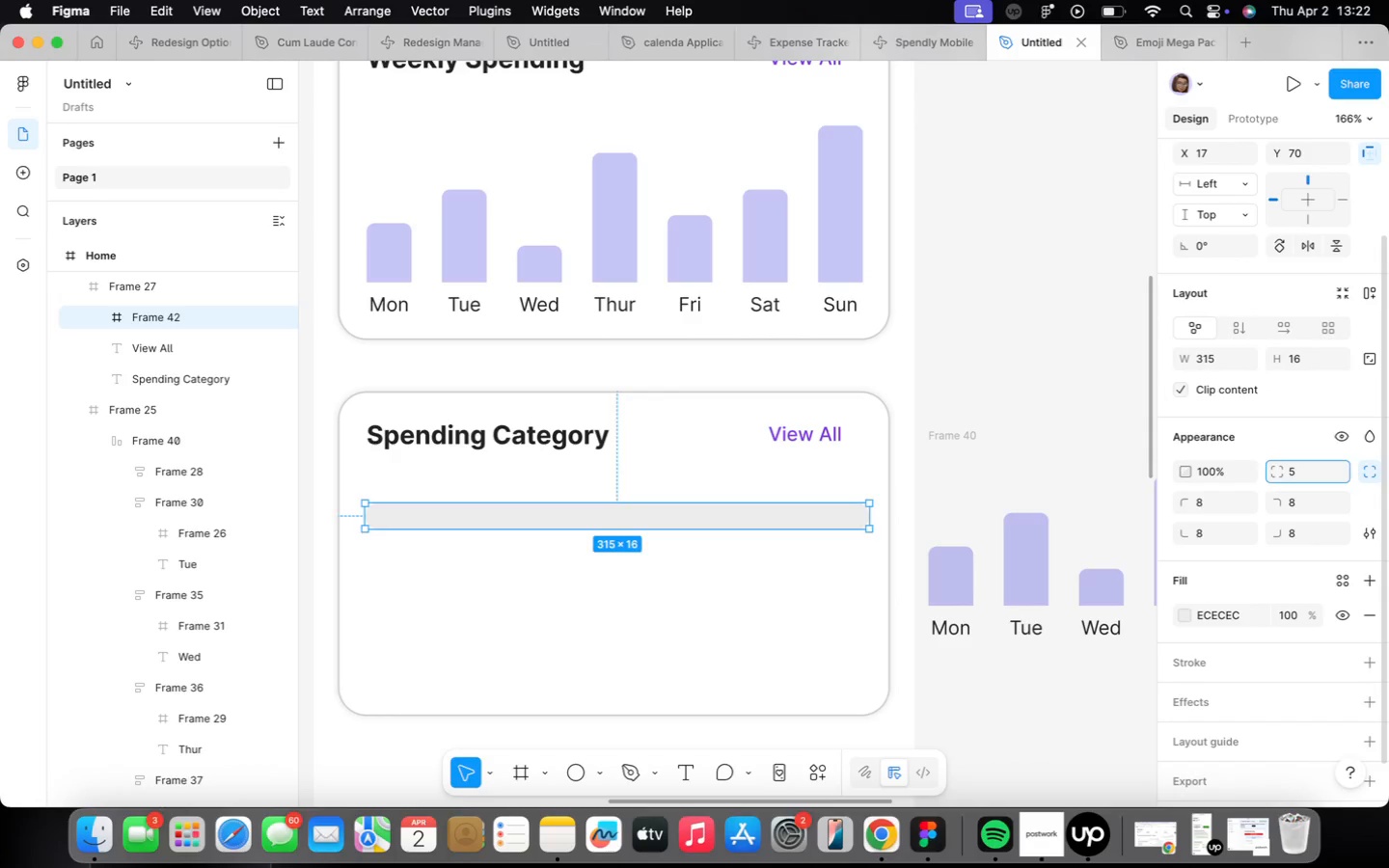 
hold_key(key=Enter, duration=0.32)
 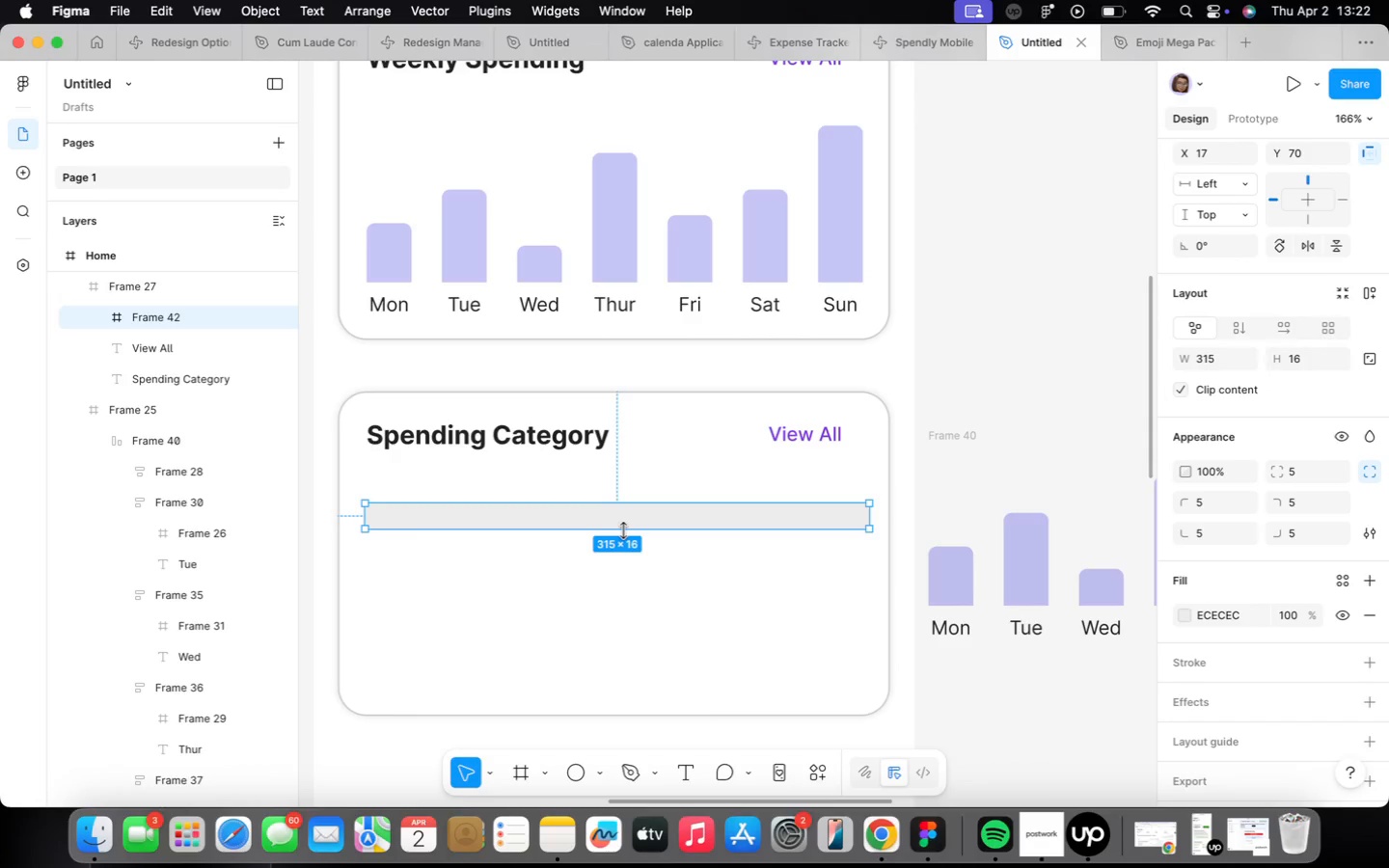 
left_click([624, 530])
 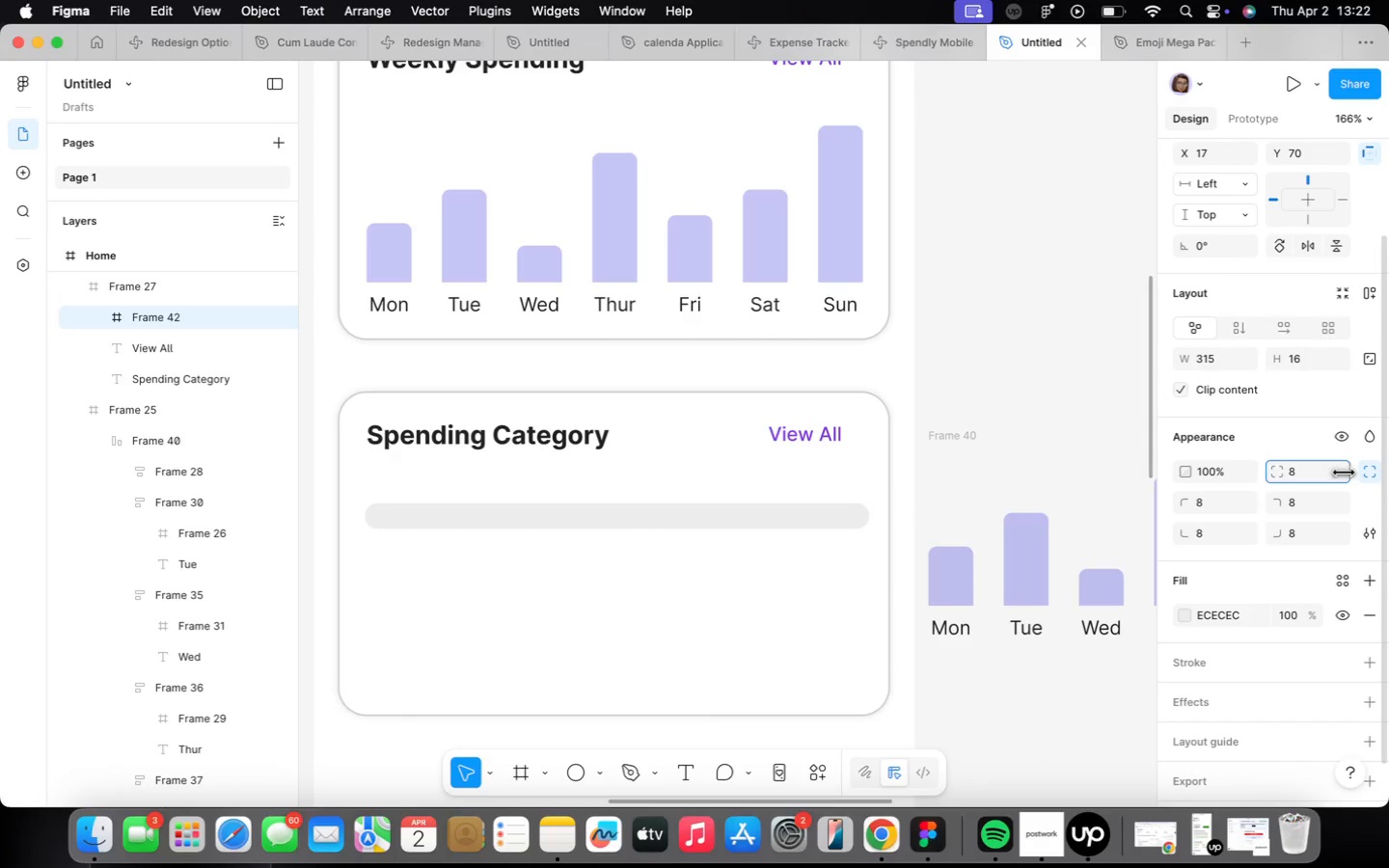 
scroll: coordinate [1231, 522], scroll_direction: up, amount: 4.0
 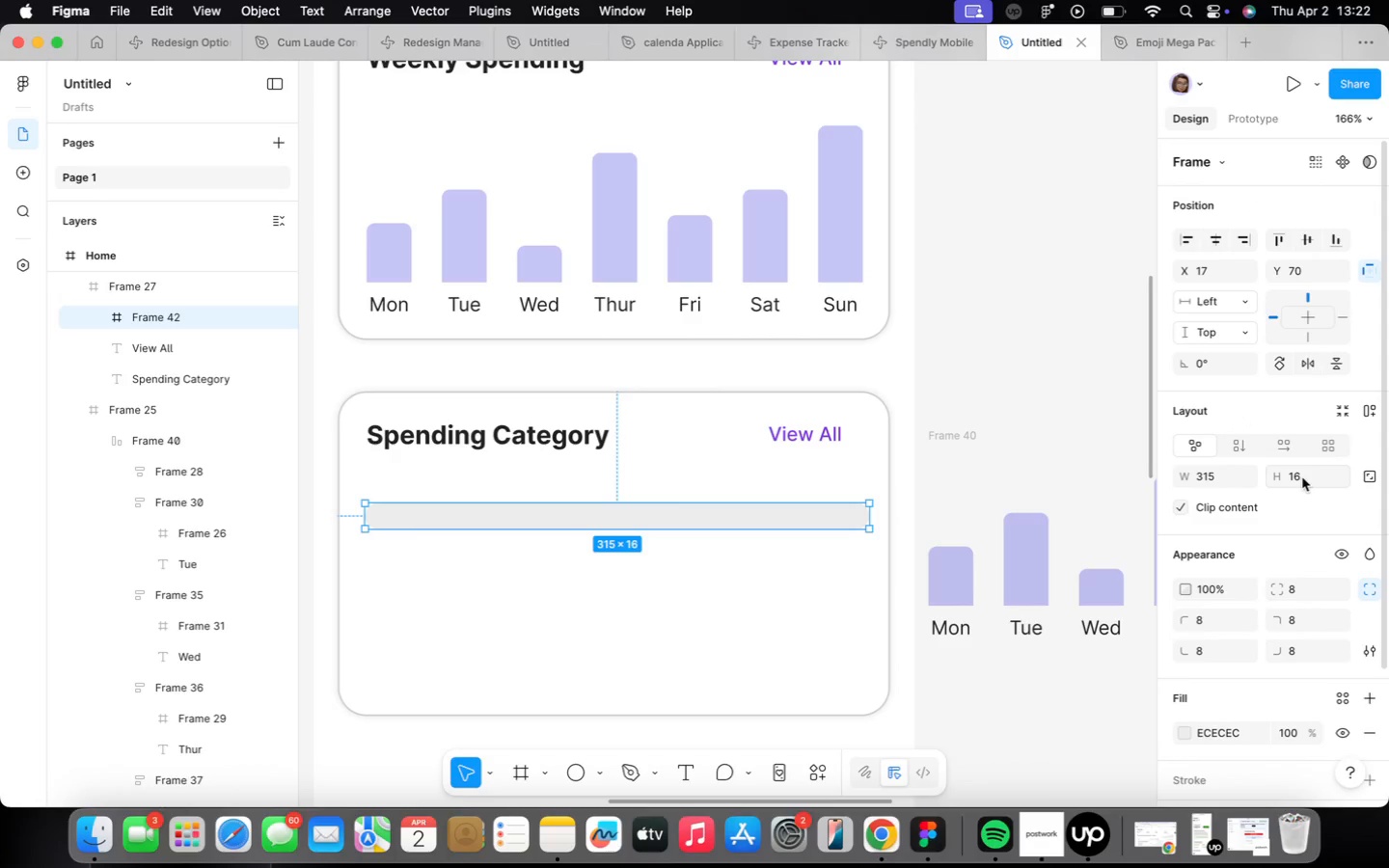 
key(8)
 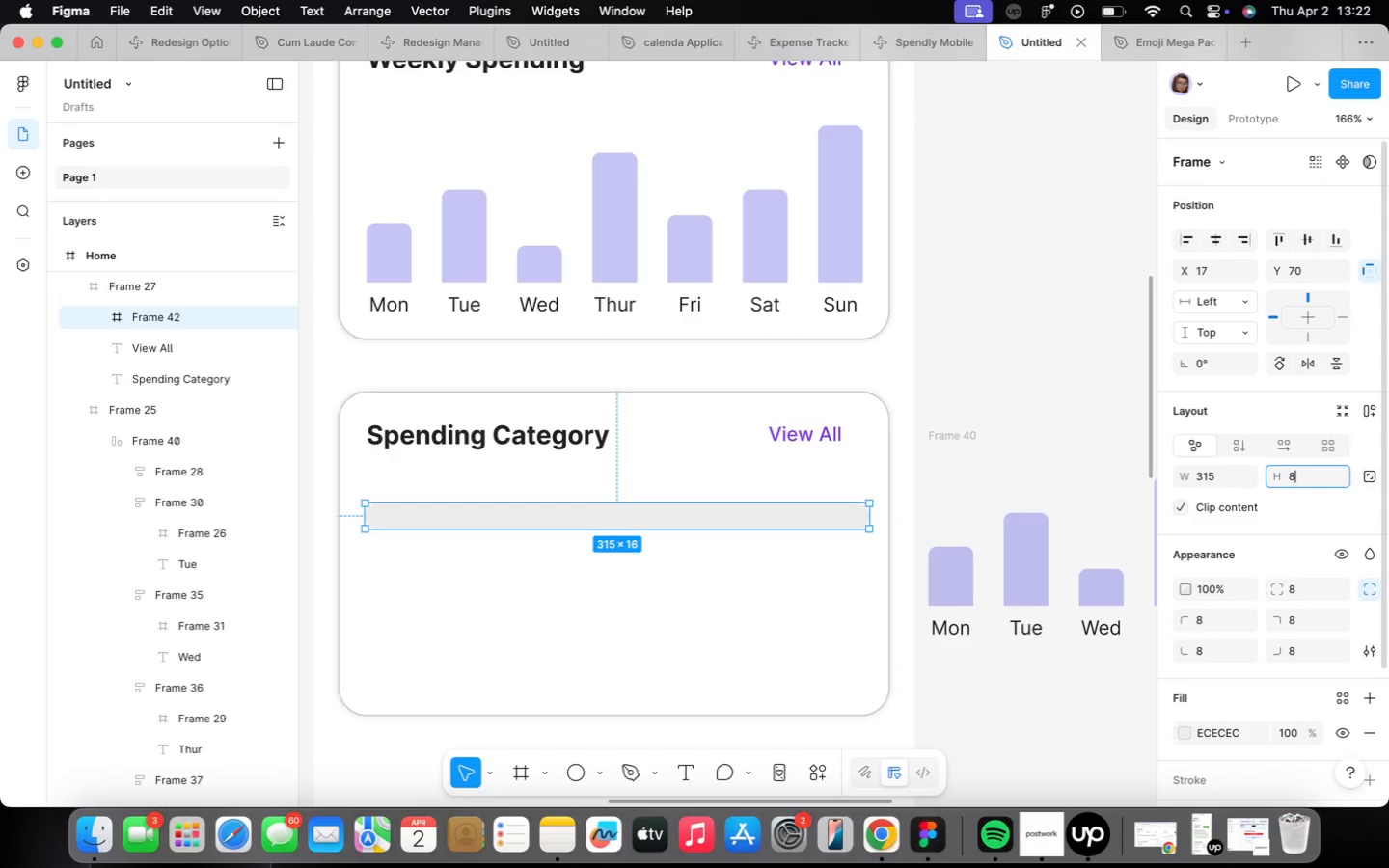 
key(Enter)
 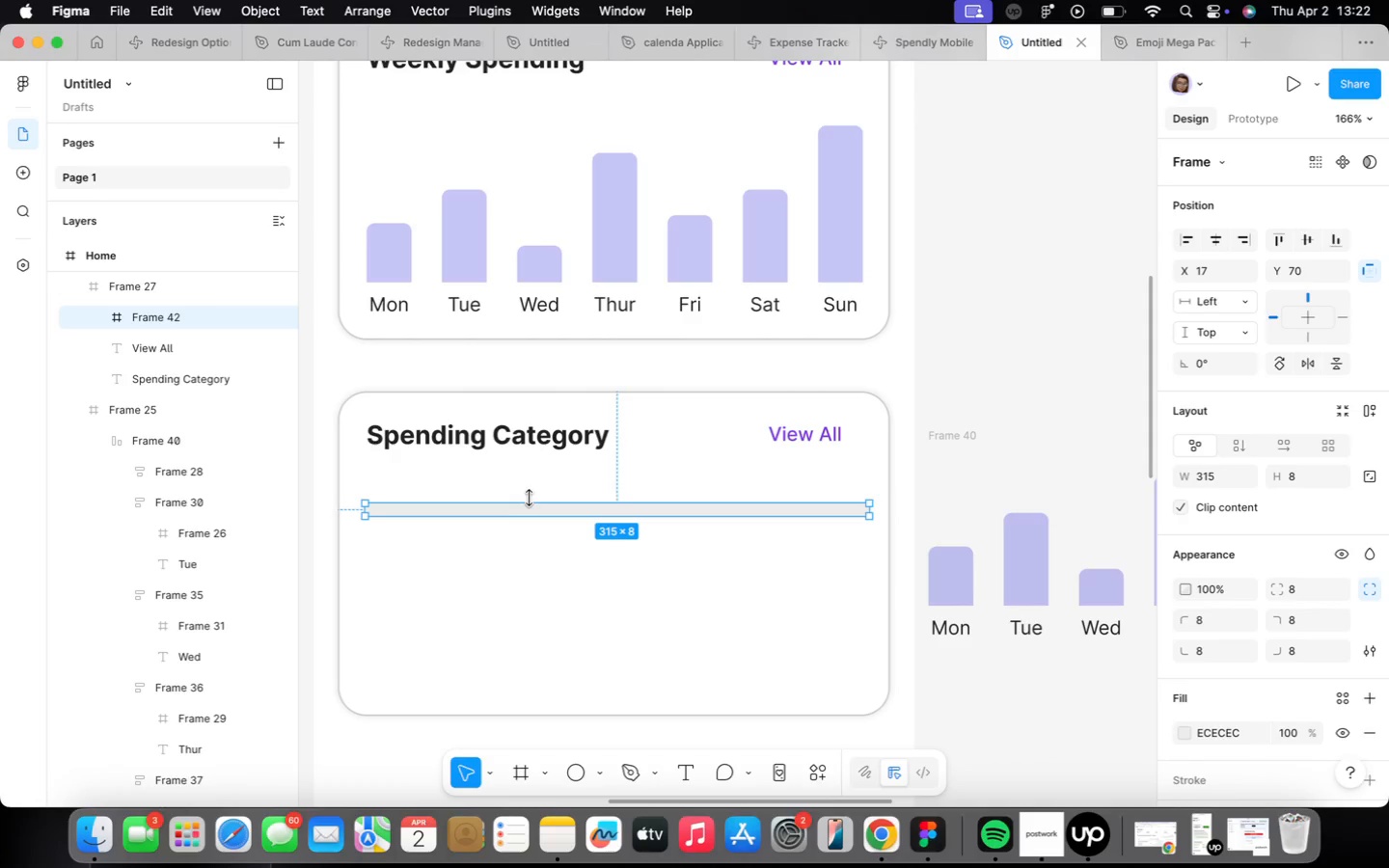 
hold_key(key=OptionLeft, duration=0.77)
left_click_drag(start_coordinate=[531, 506], to_coordinate=[541, 530])
 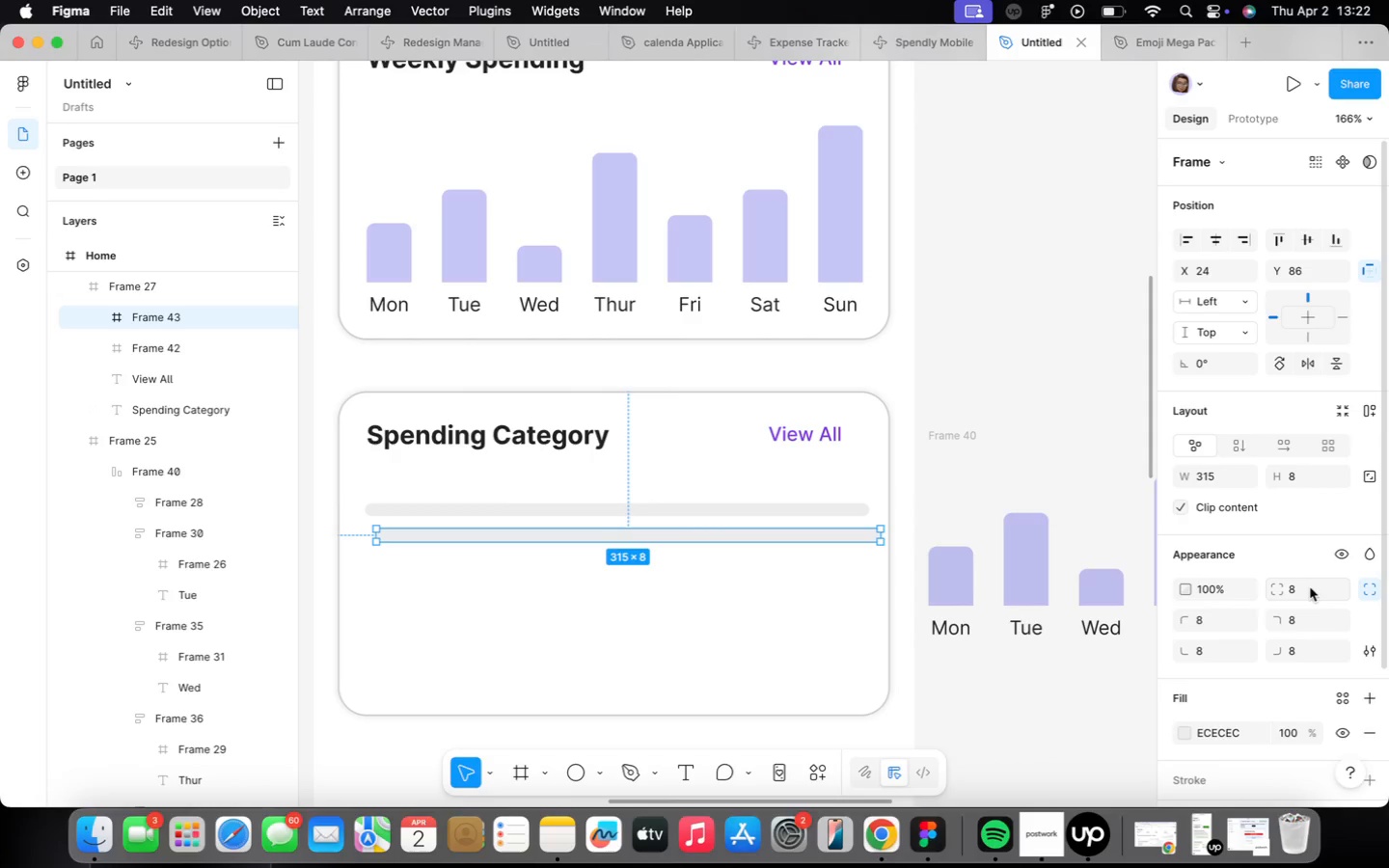 
scroll: coordinate [1298, 576], scroll_direction: down, amount: 9.0
 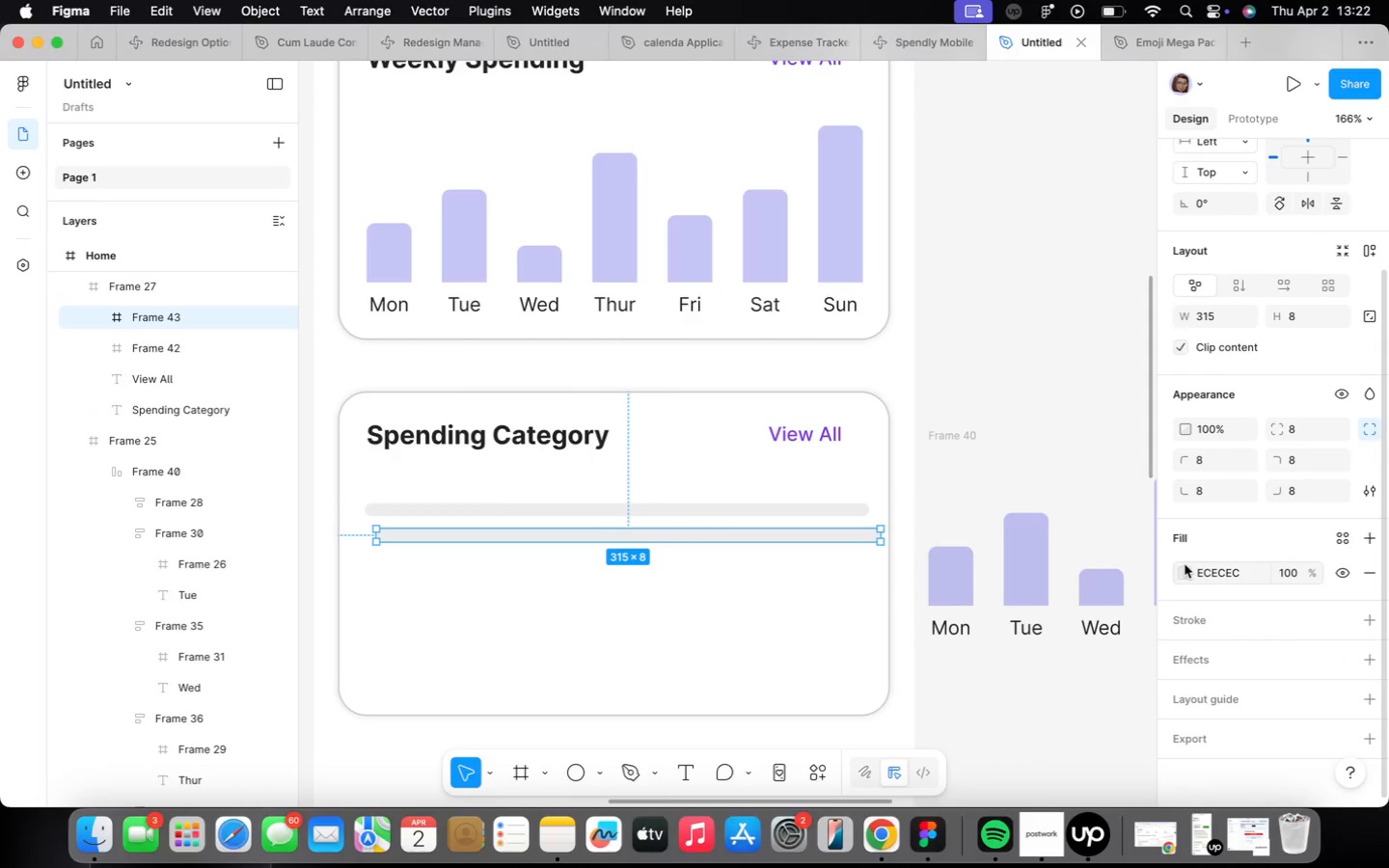 
left_click([1185, 568])
 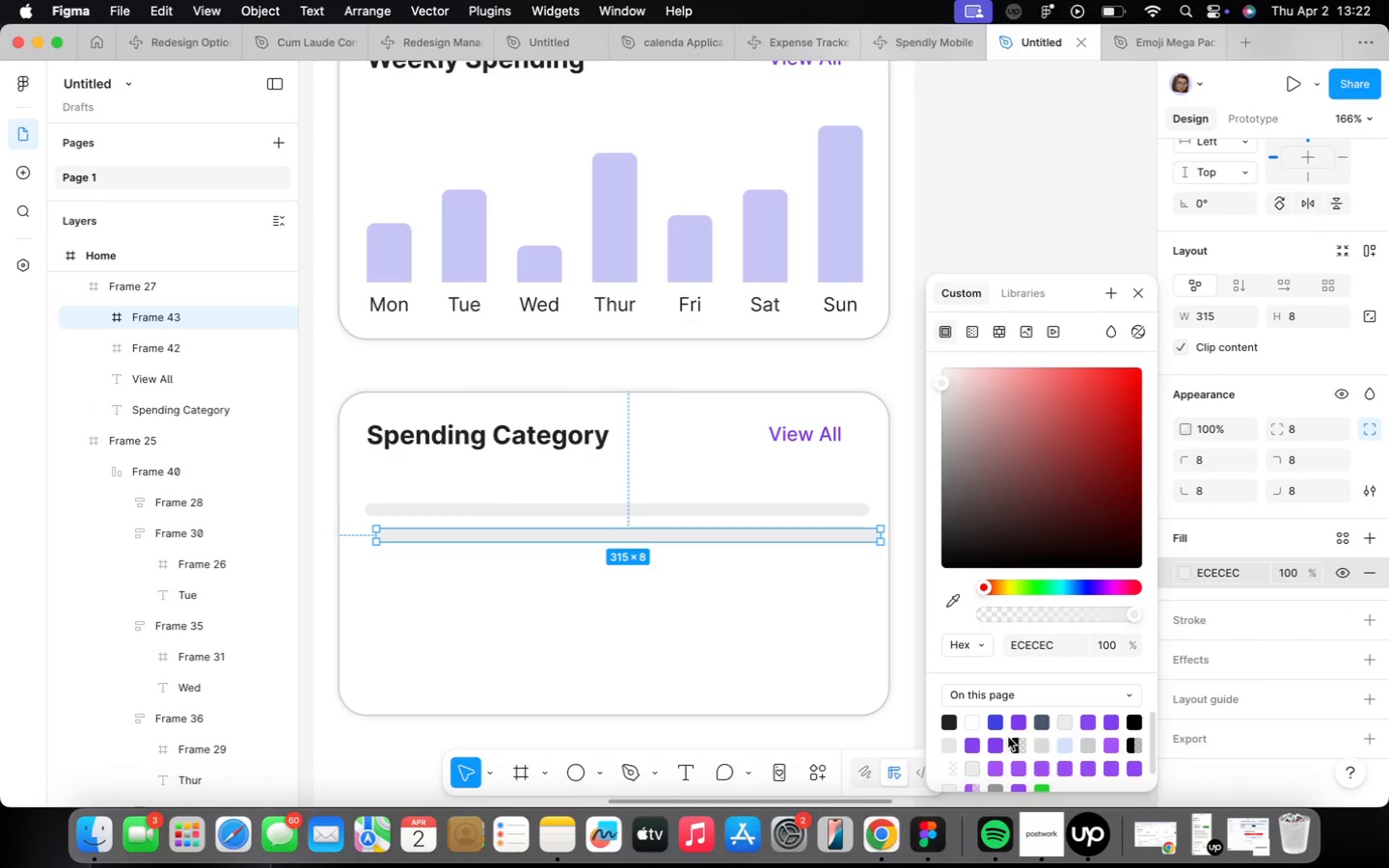 
left_click([994, 743])
 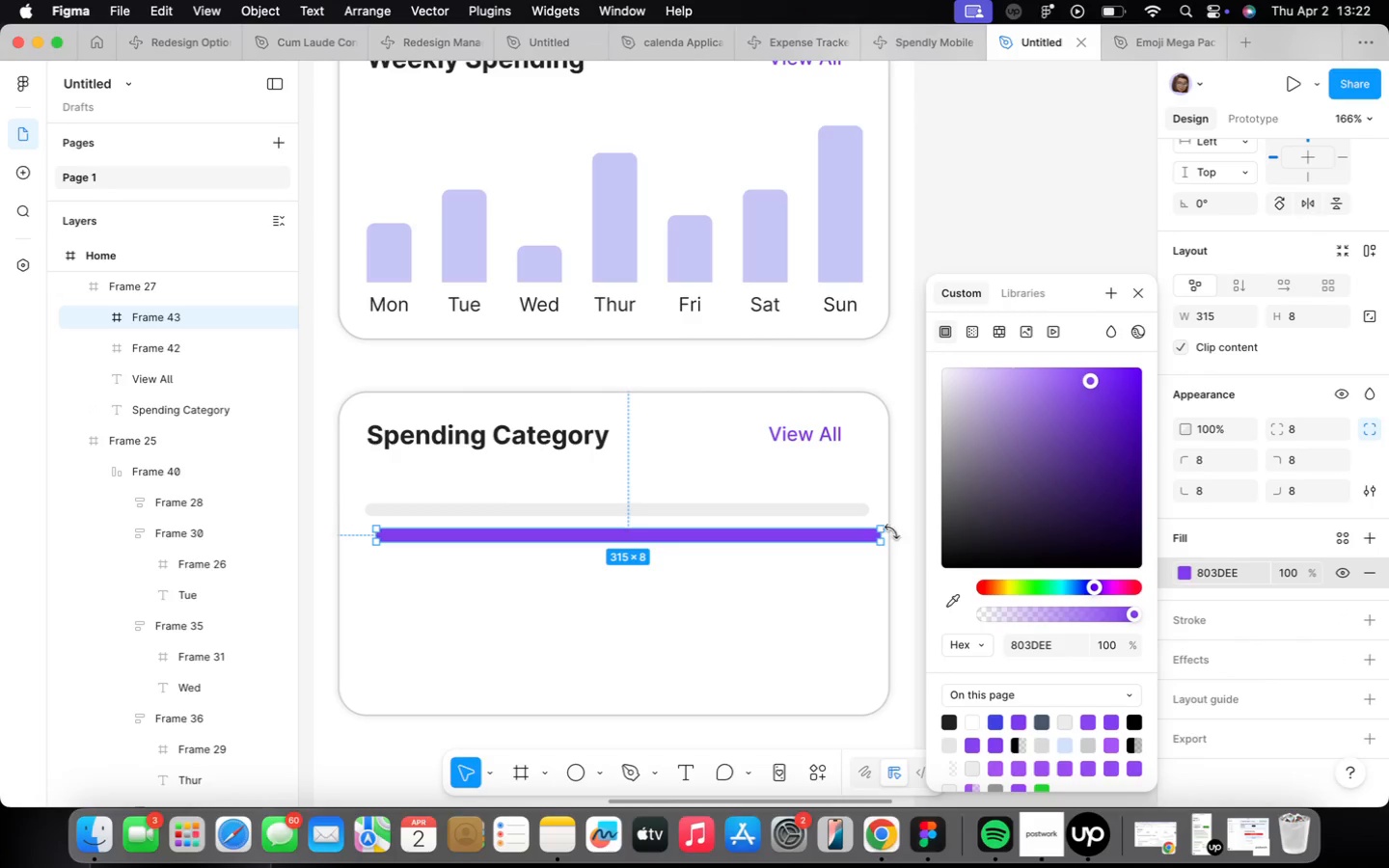 
left_click_drag(start_coordinate=[883, 531], to_coordinate=[617, 505])
 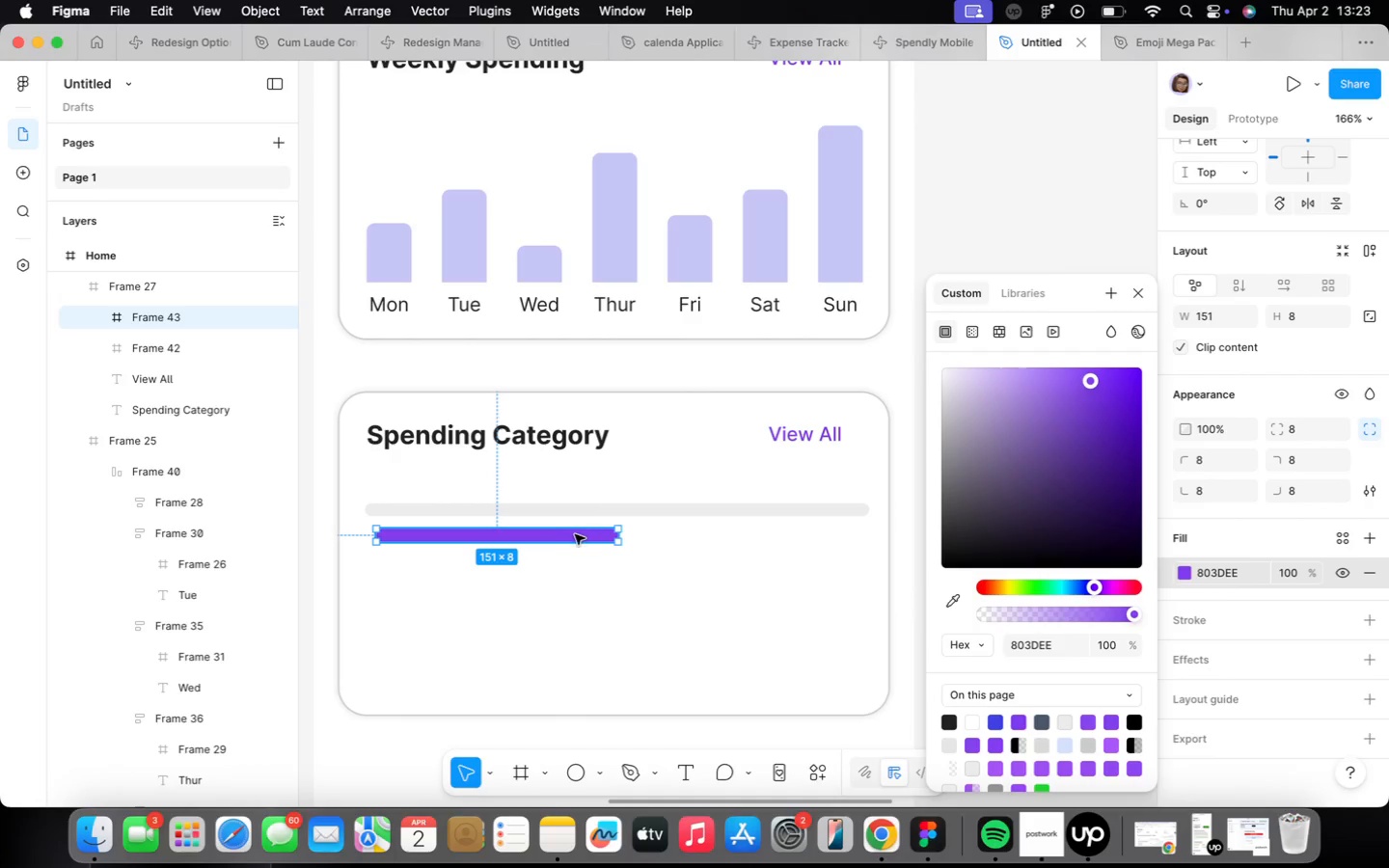 
left_click_drag(start_coordinate=[578, 530], to_coordinate=[564, 504])
 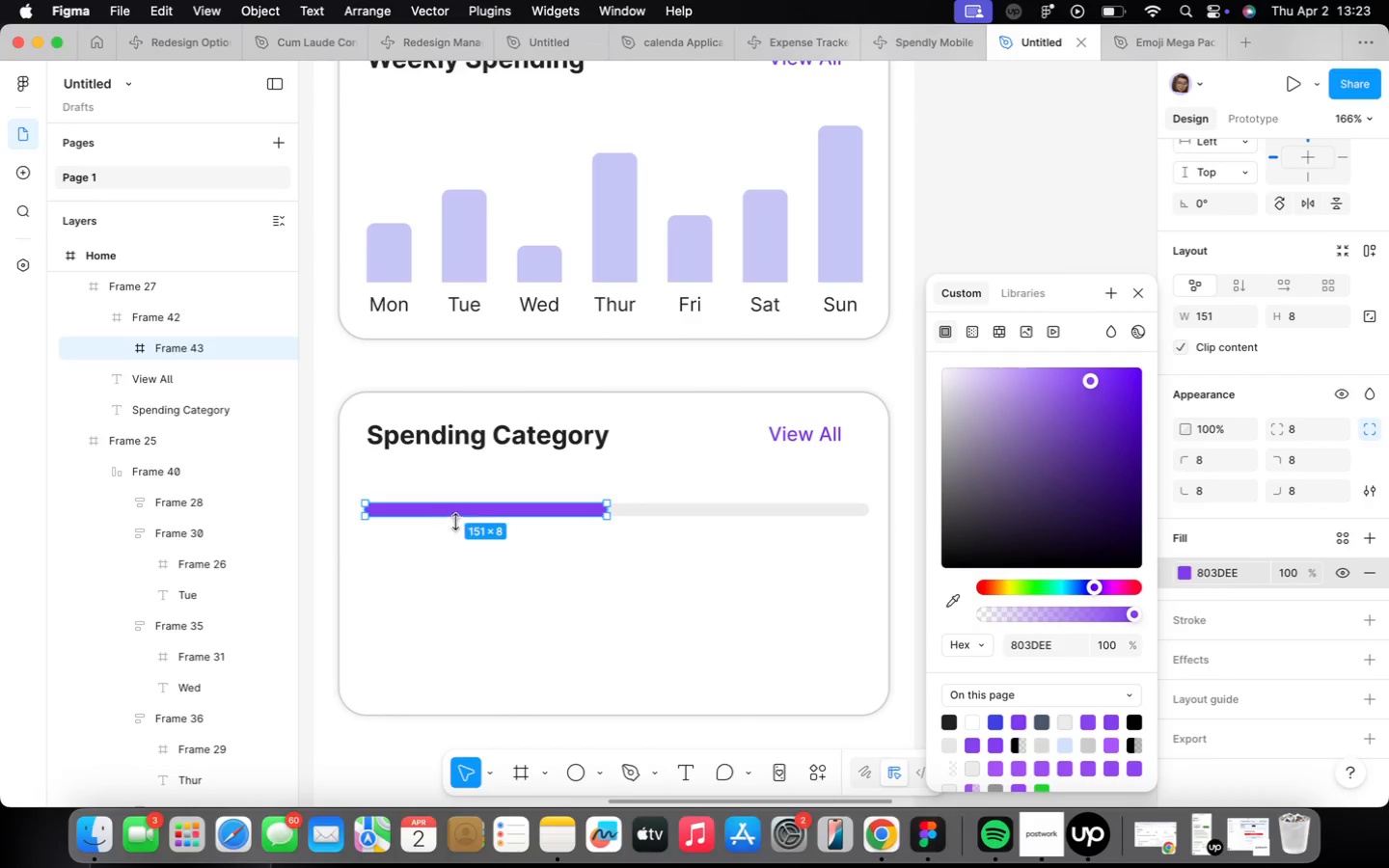 
scroll: coordinate [454, 524], scroll_direction: up, amount: 22.0
 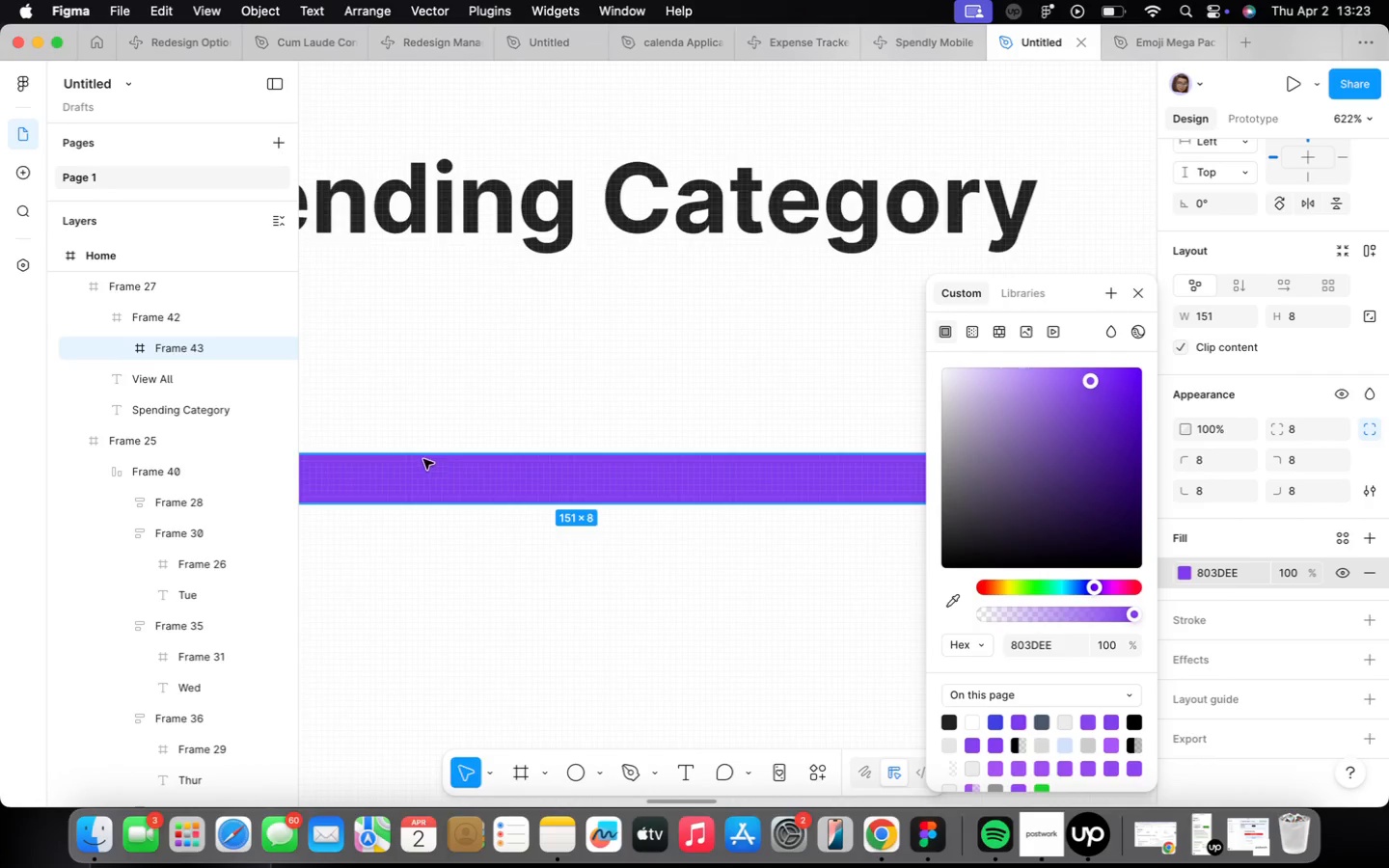 
scroll: coordinate [499, 479], scroll_direction: down, amount: 5.0
 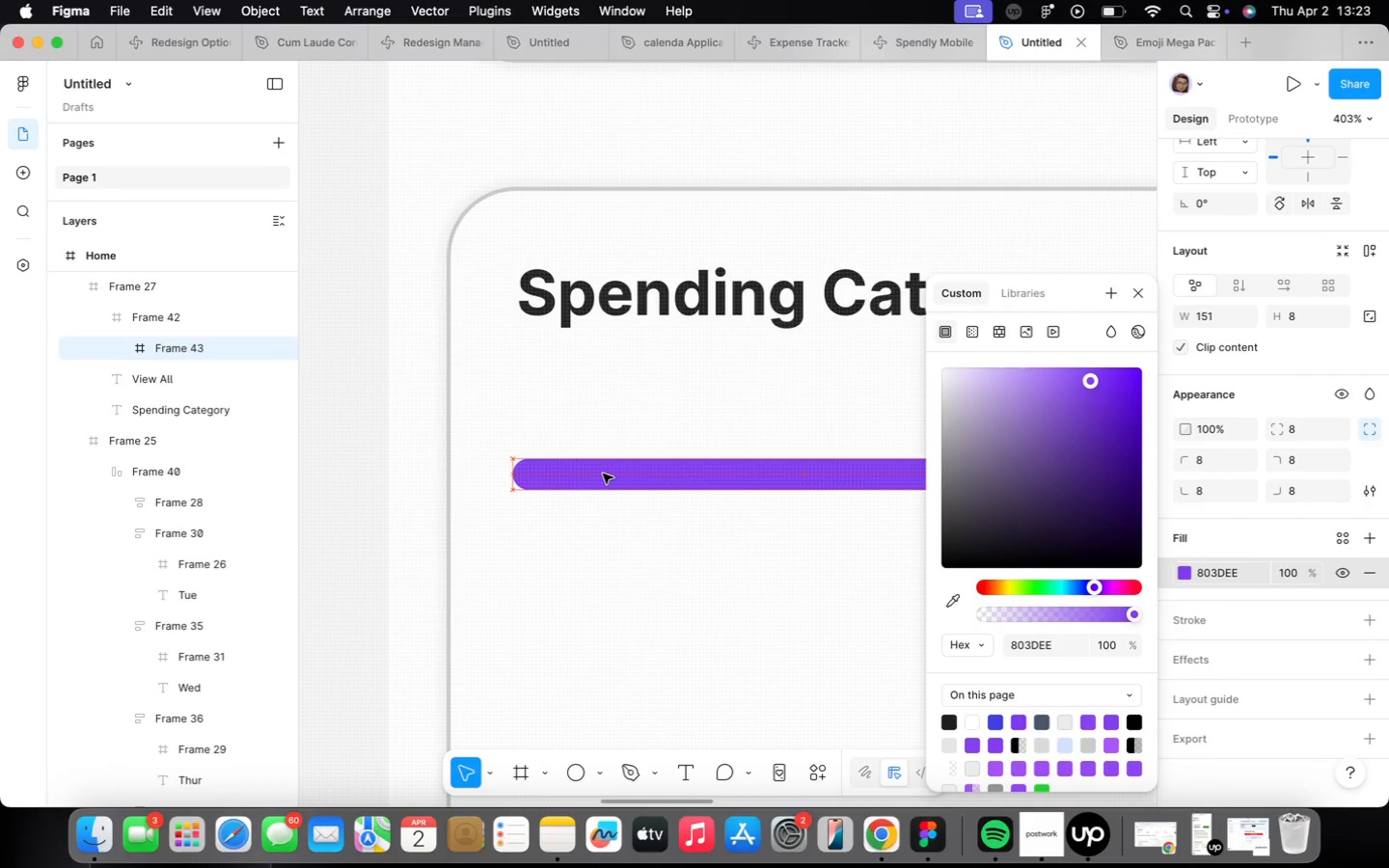 
left_click([660, 556])
 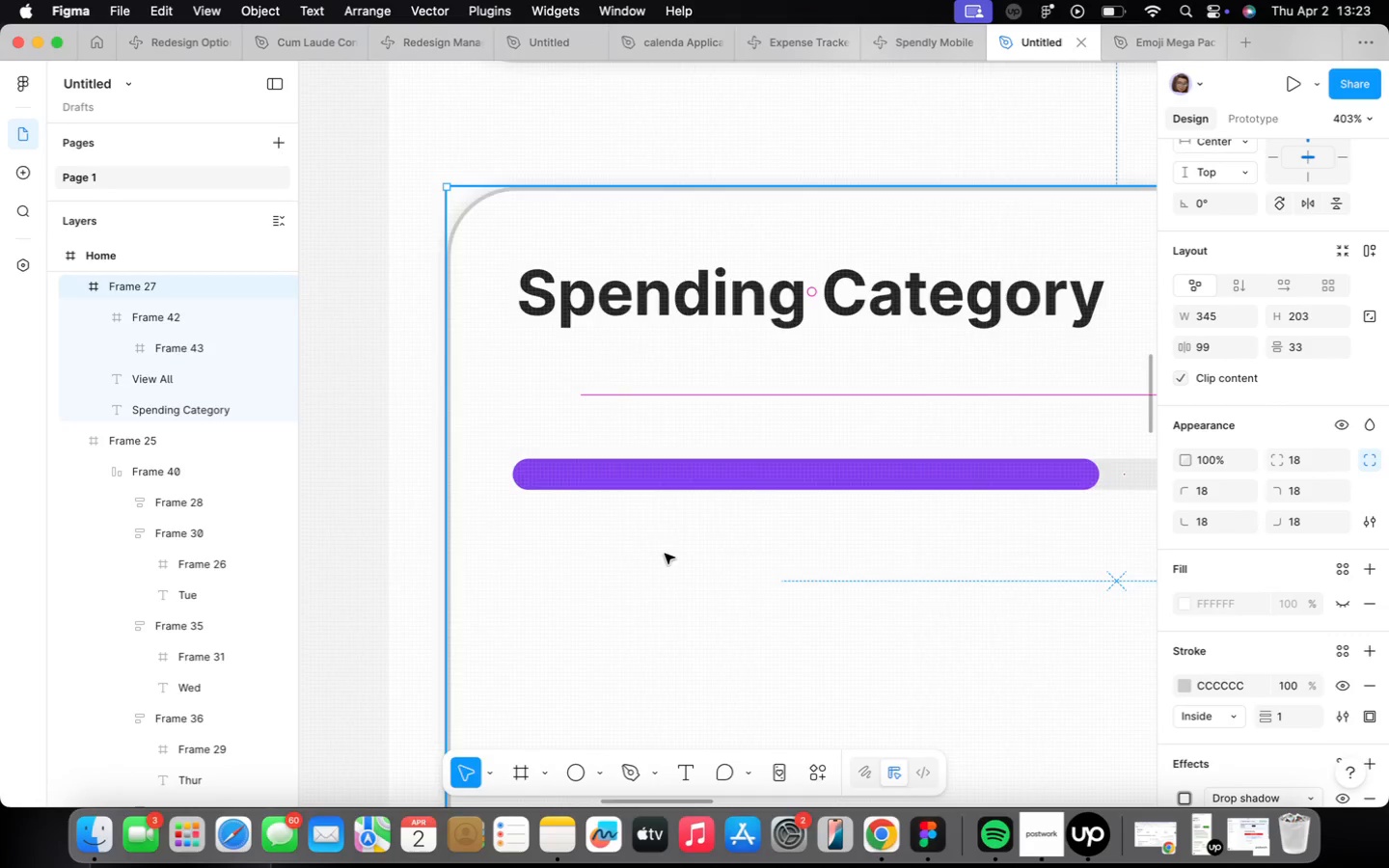 
scroll: coordinate [647, 539], scroll_direction: down, amount: 15.0
 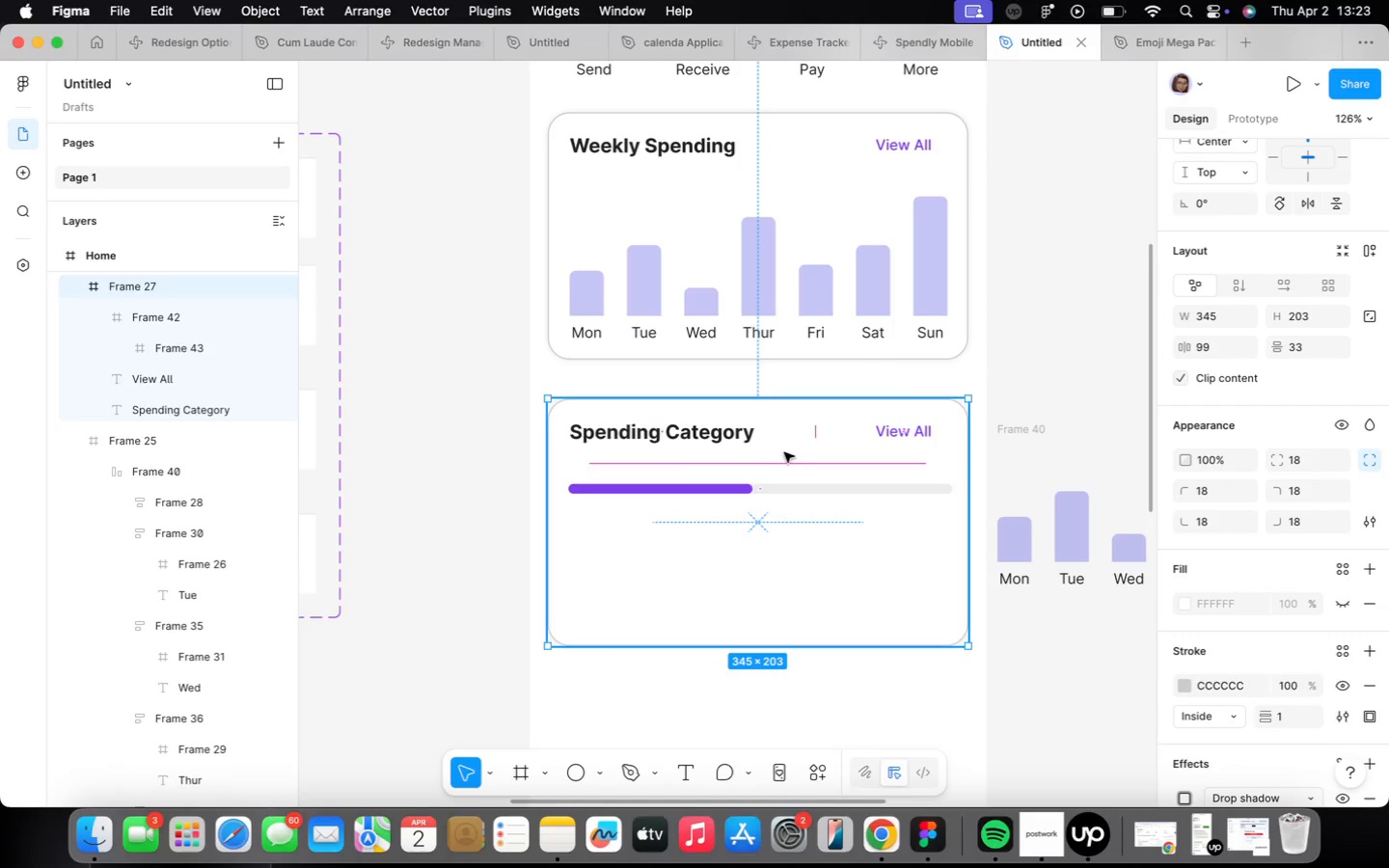 
wait(5.19)
 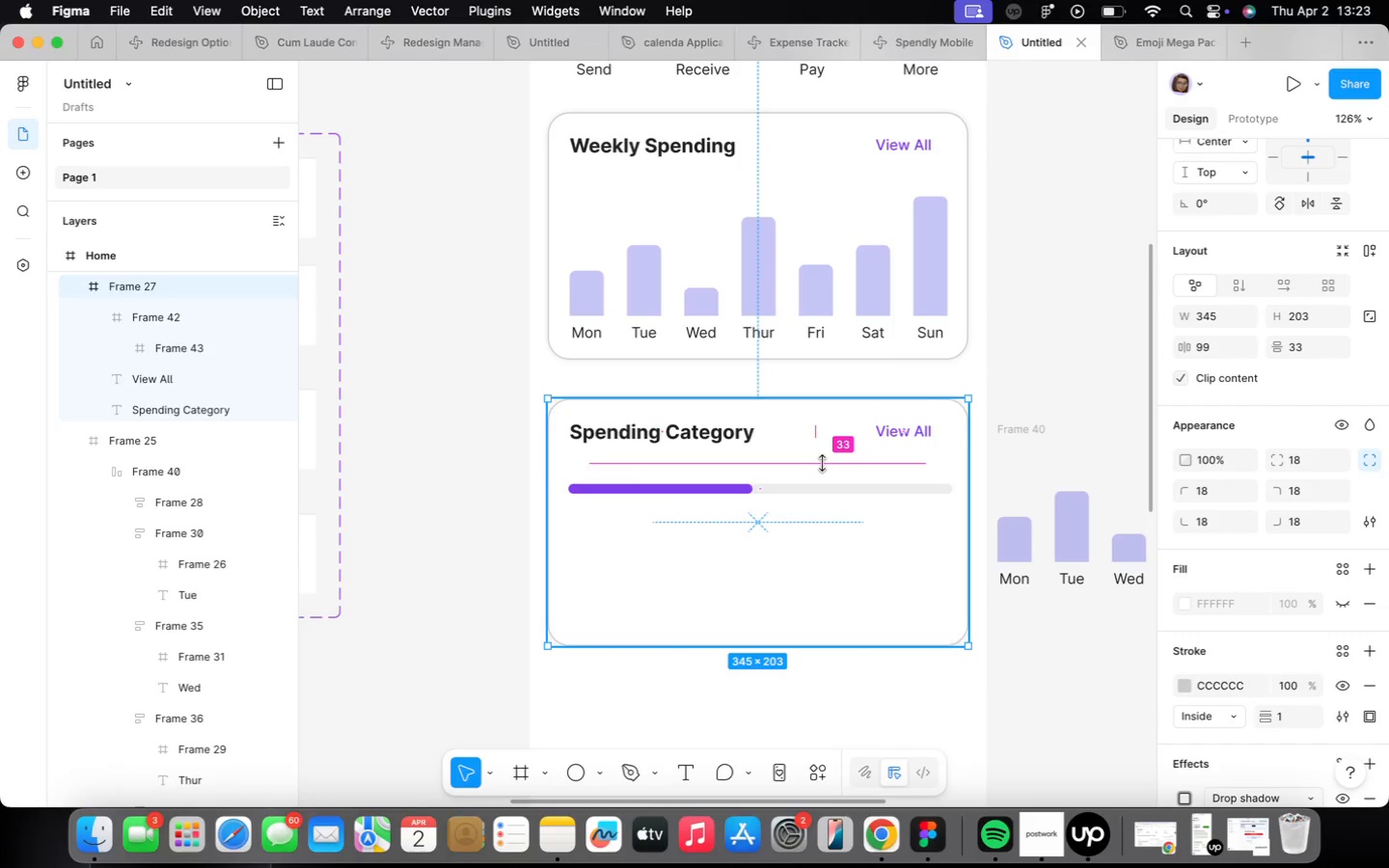 
double_click([596, 339])
 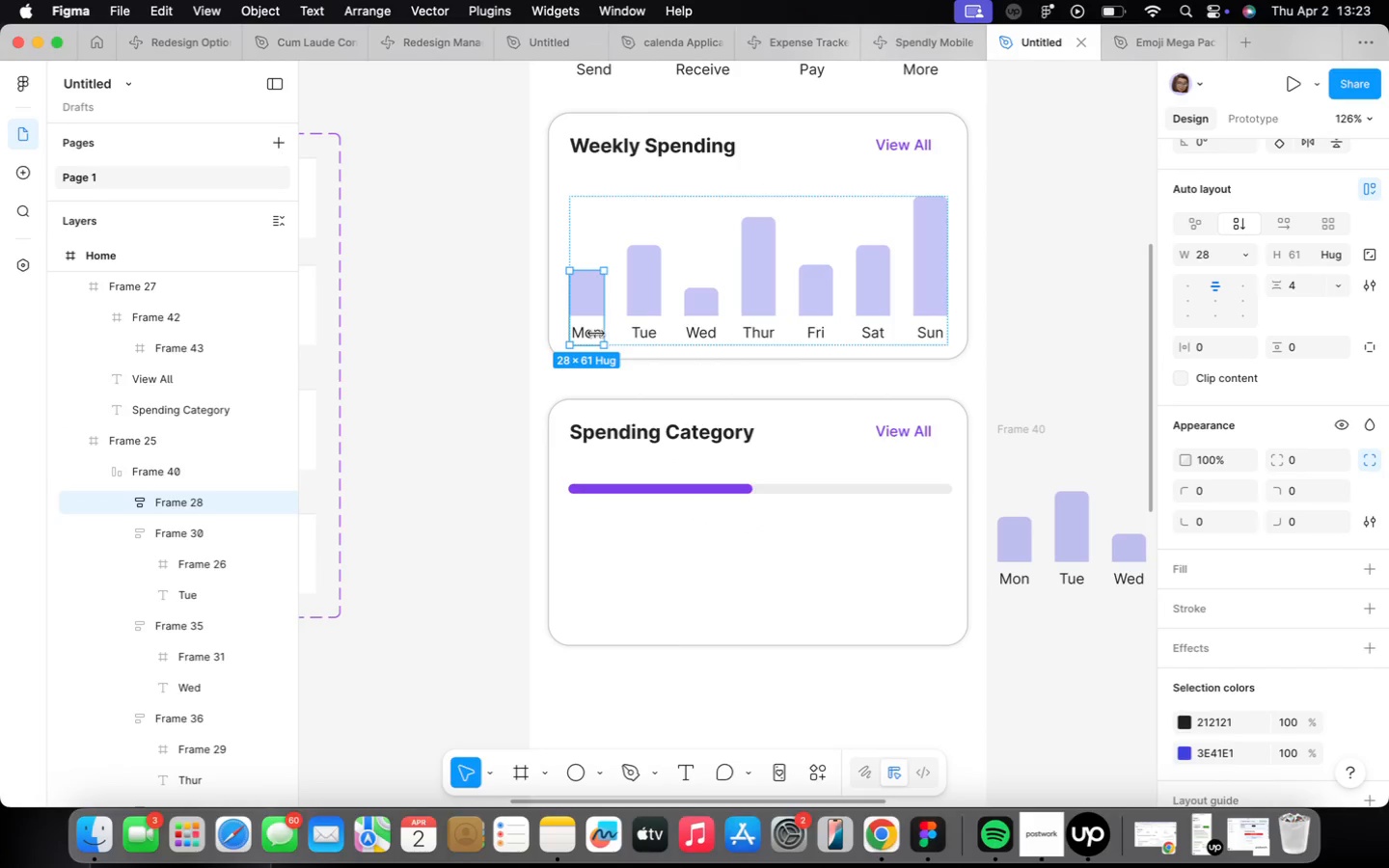 
double_click([585, 335])
 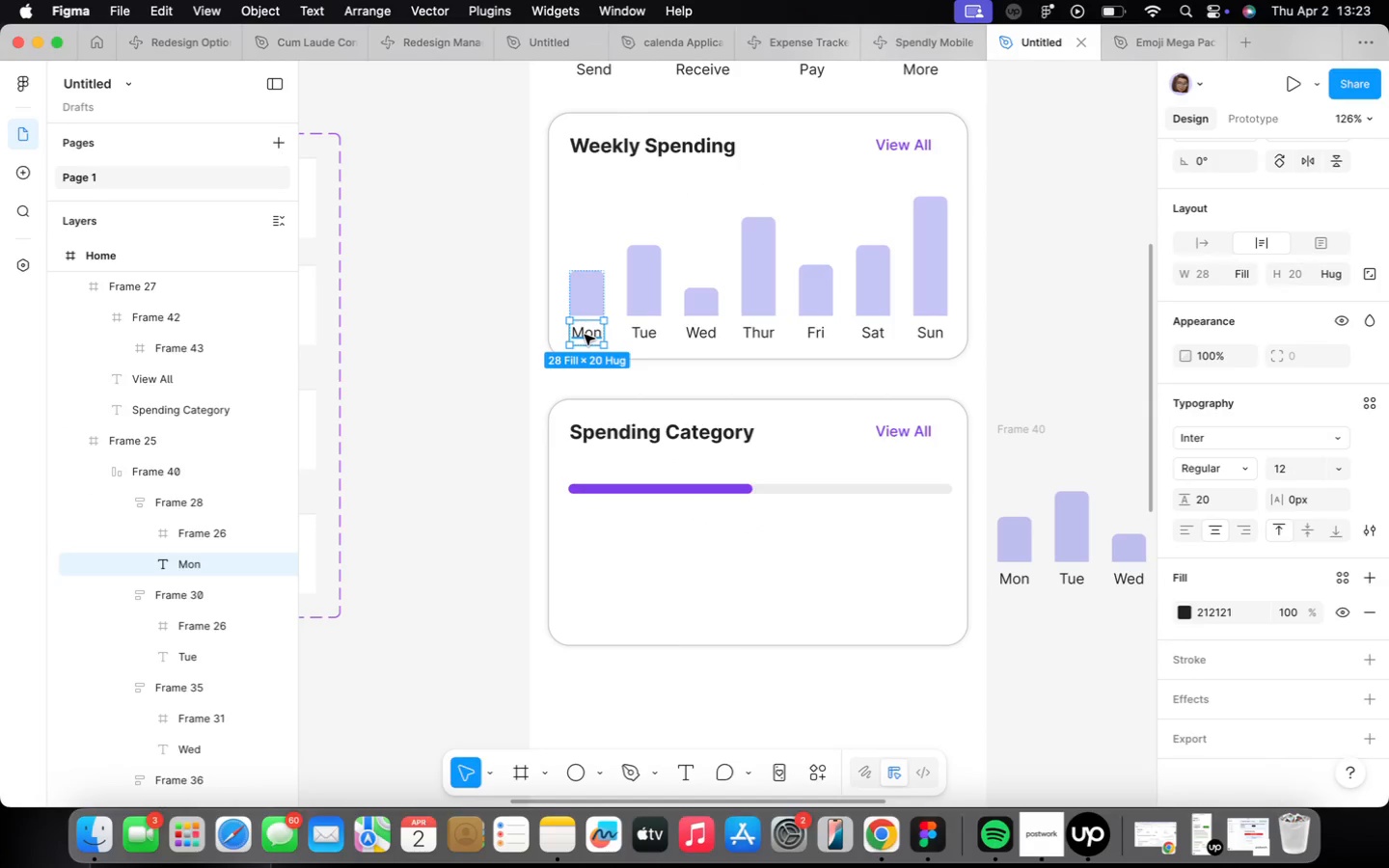 
hold_key(key=OptionLeft, duration=0.92)
left_click_drag(start_coordinate=[585, 335], to_coordinate=[591, 466])
 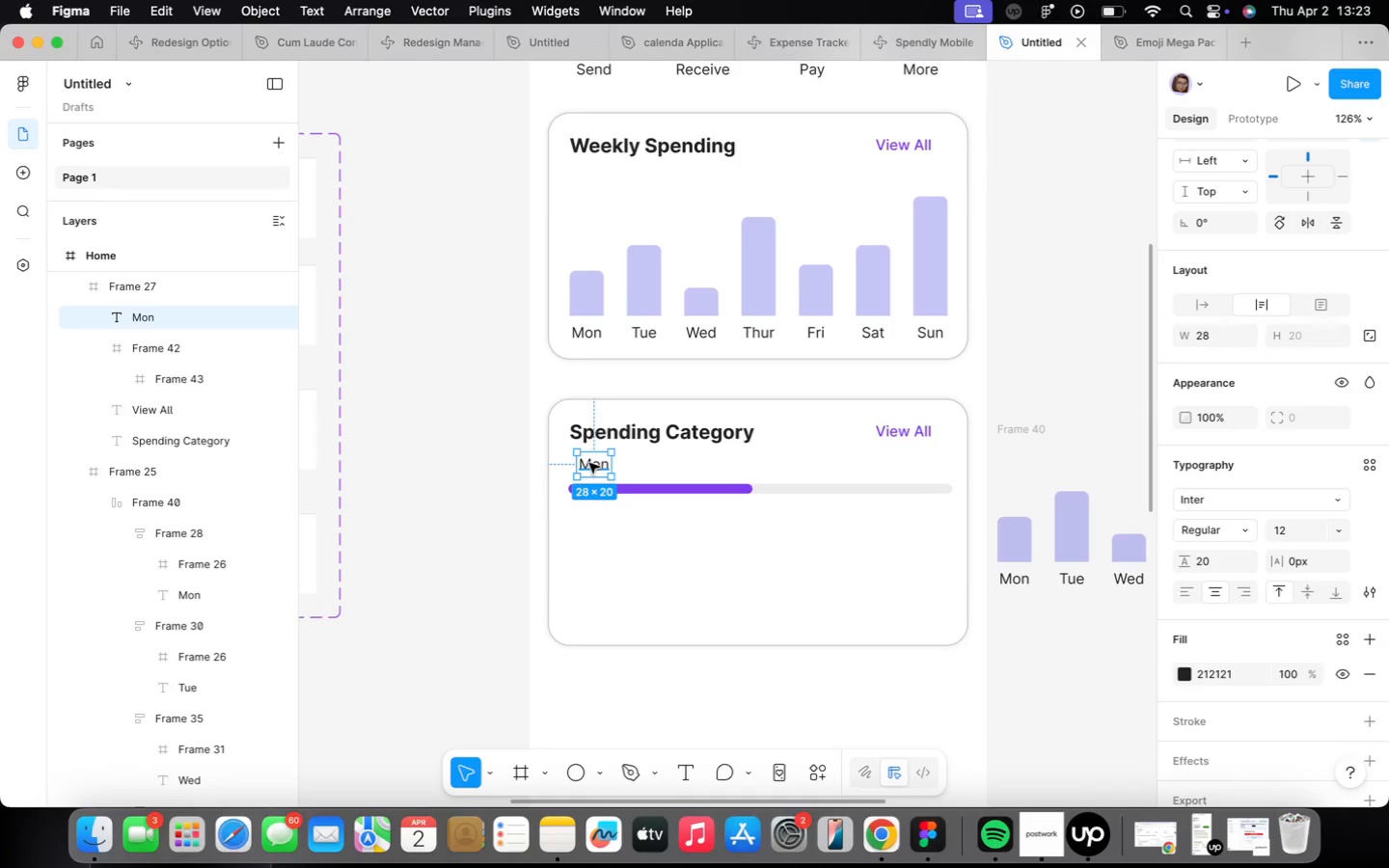 
scroll: coordinate [592, 450], scroll_direction: up, amount: 15.0
 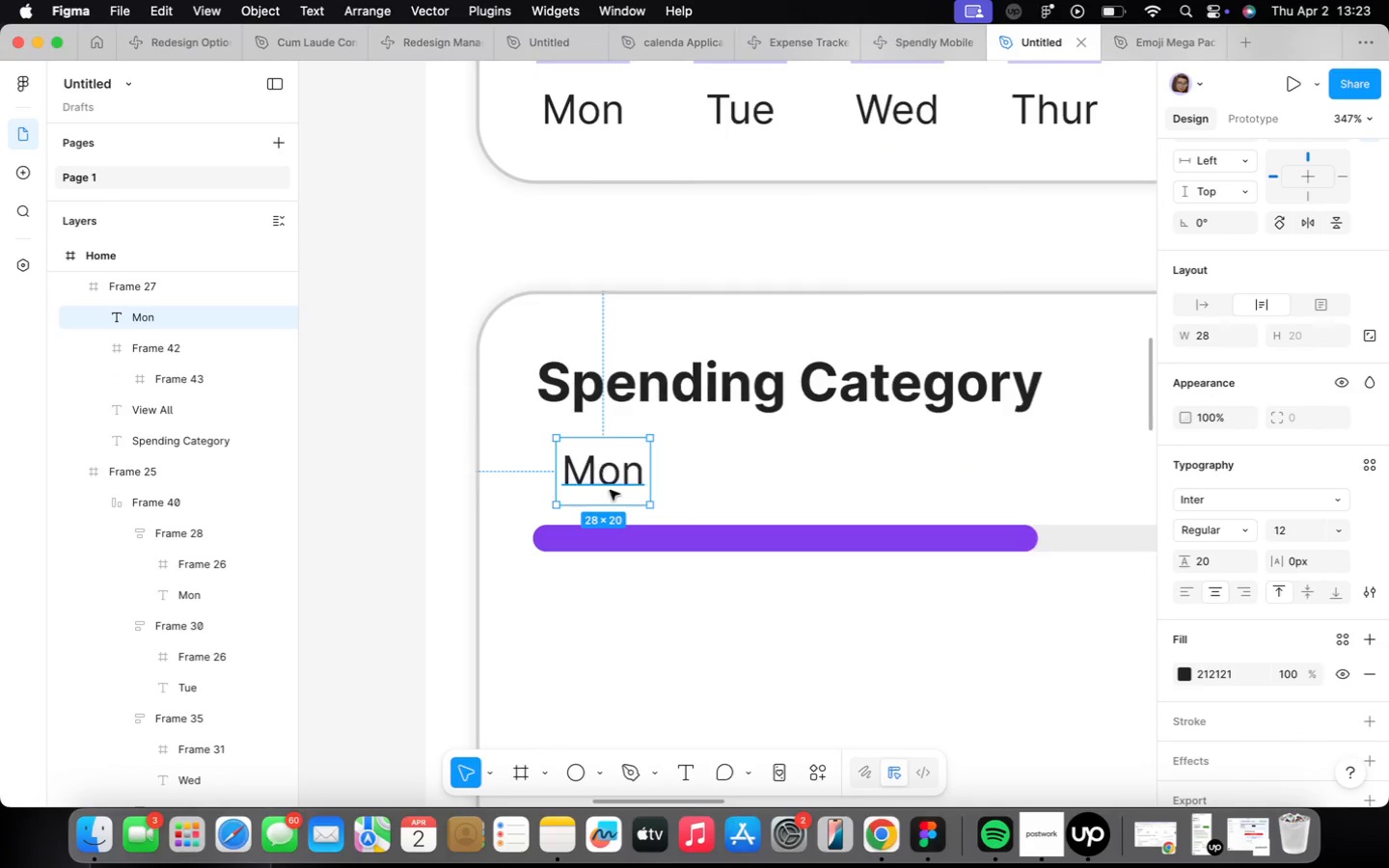 
left_click_drag(start_coordinate=[617, 490], to_coordinate=[592, 494])
 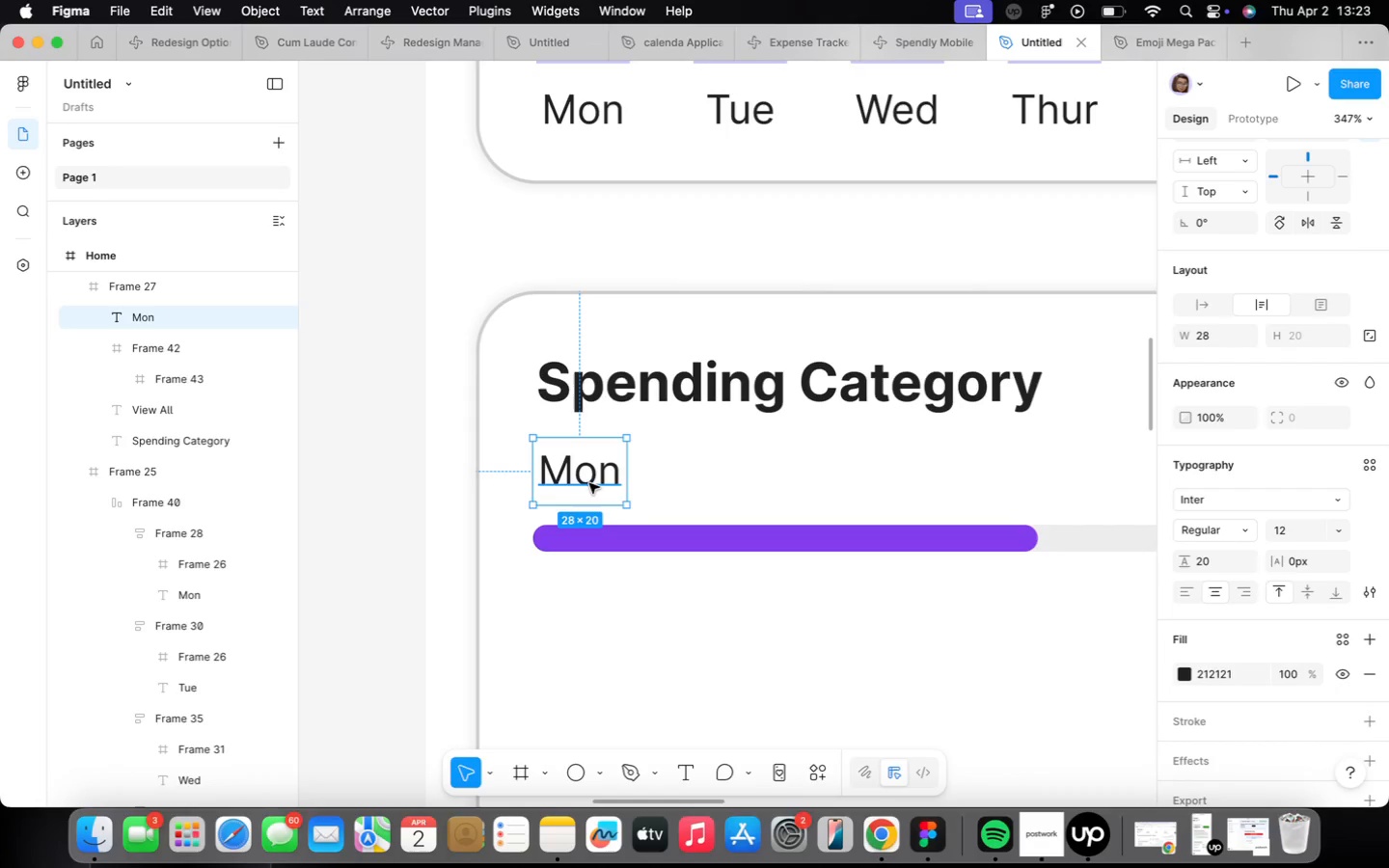 
double_click([589, 483])
 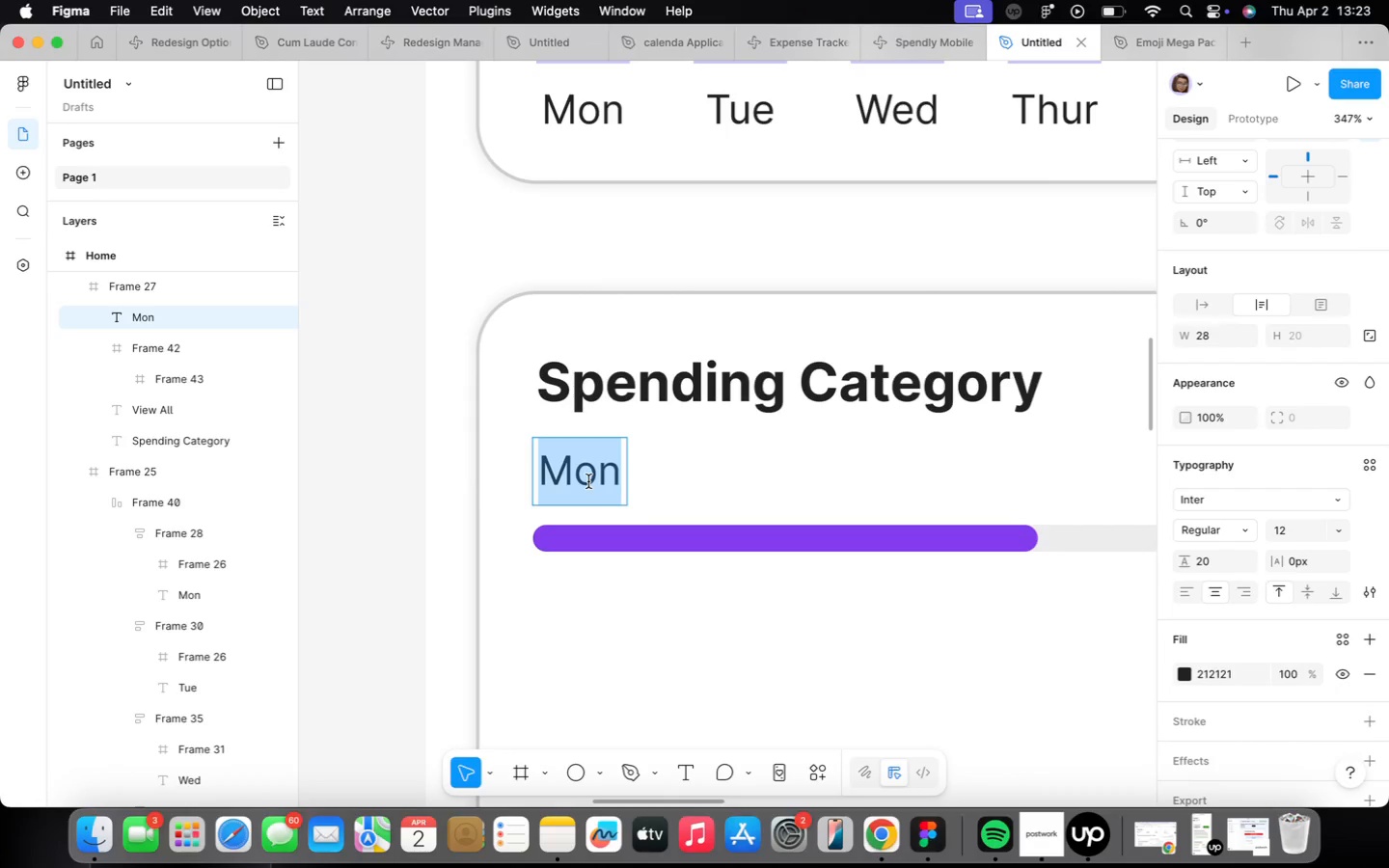 
type(Inventor)
 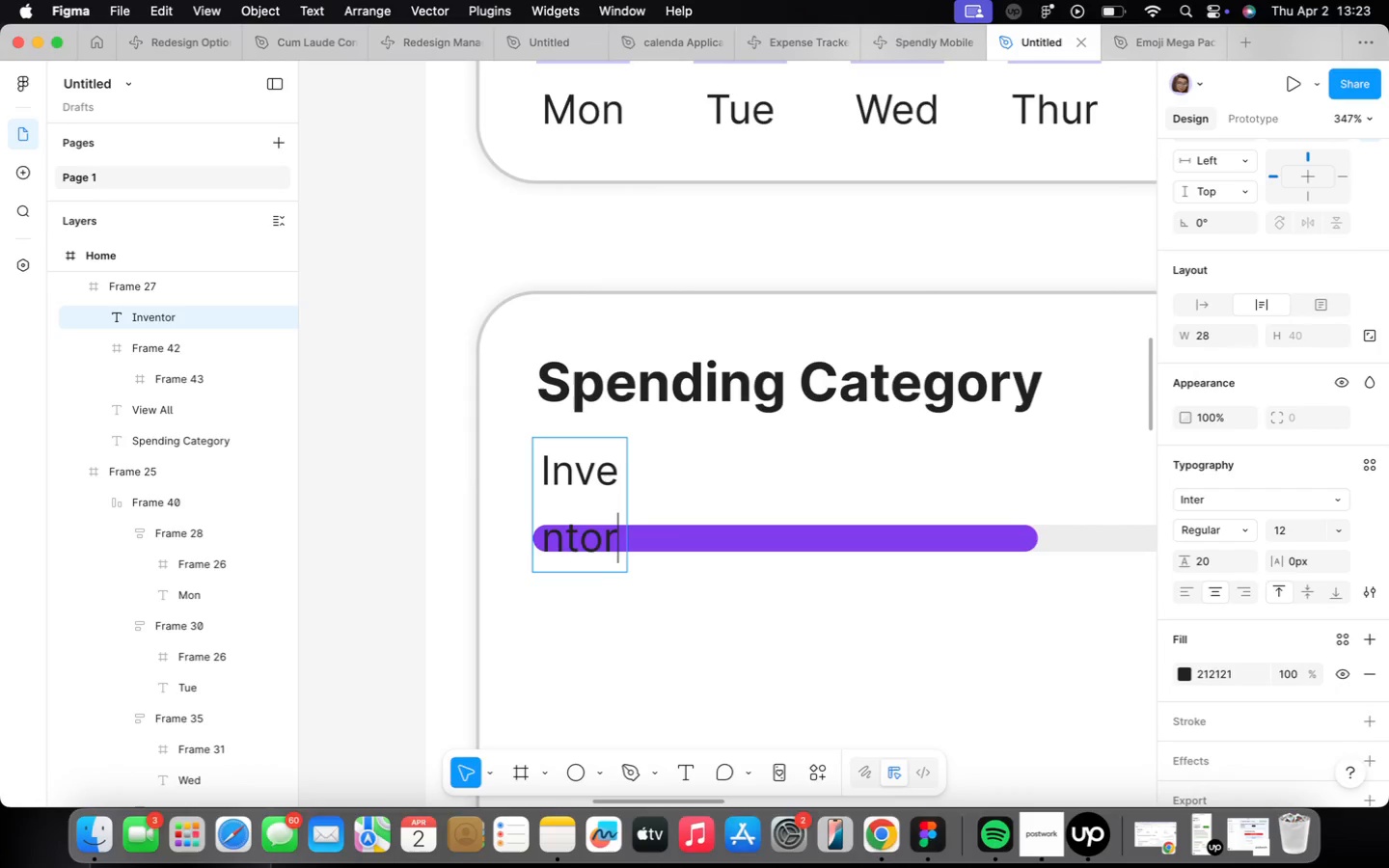 
scroll: coordinate [588, 481], scroll_direction: down, amount: 2.0
 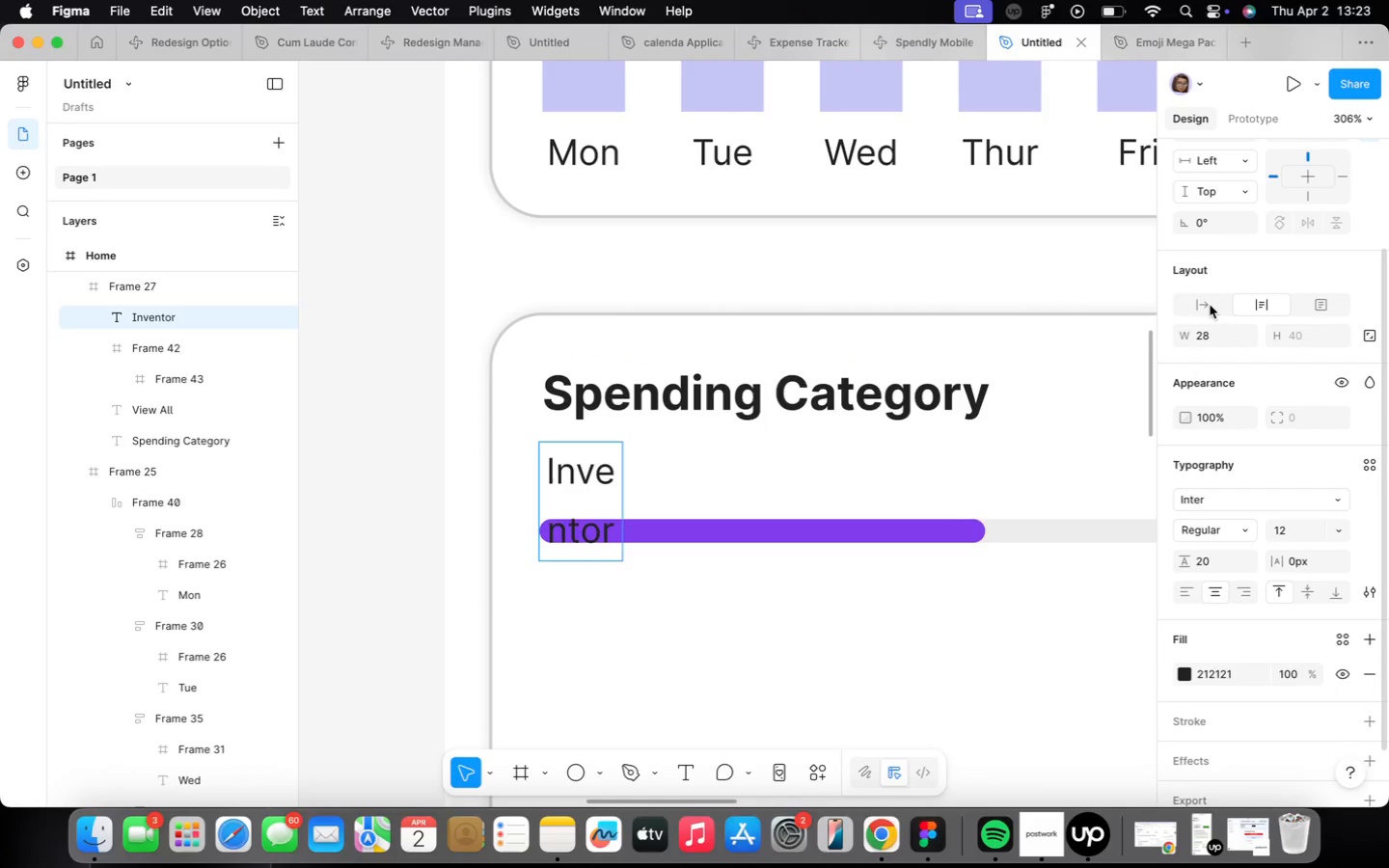 
key(Y)
 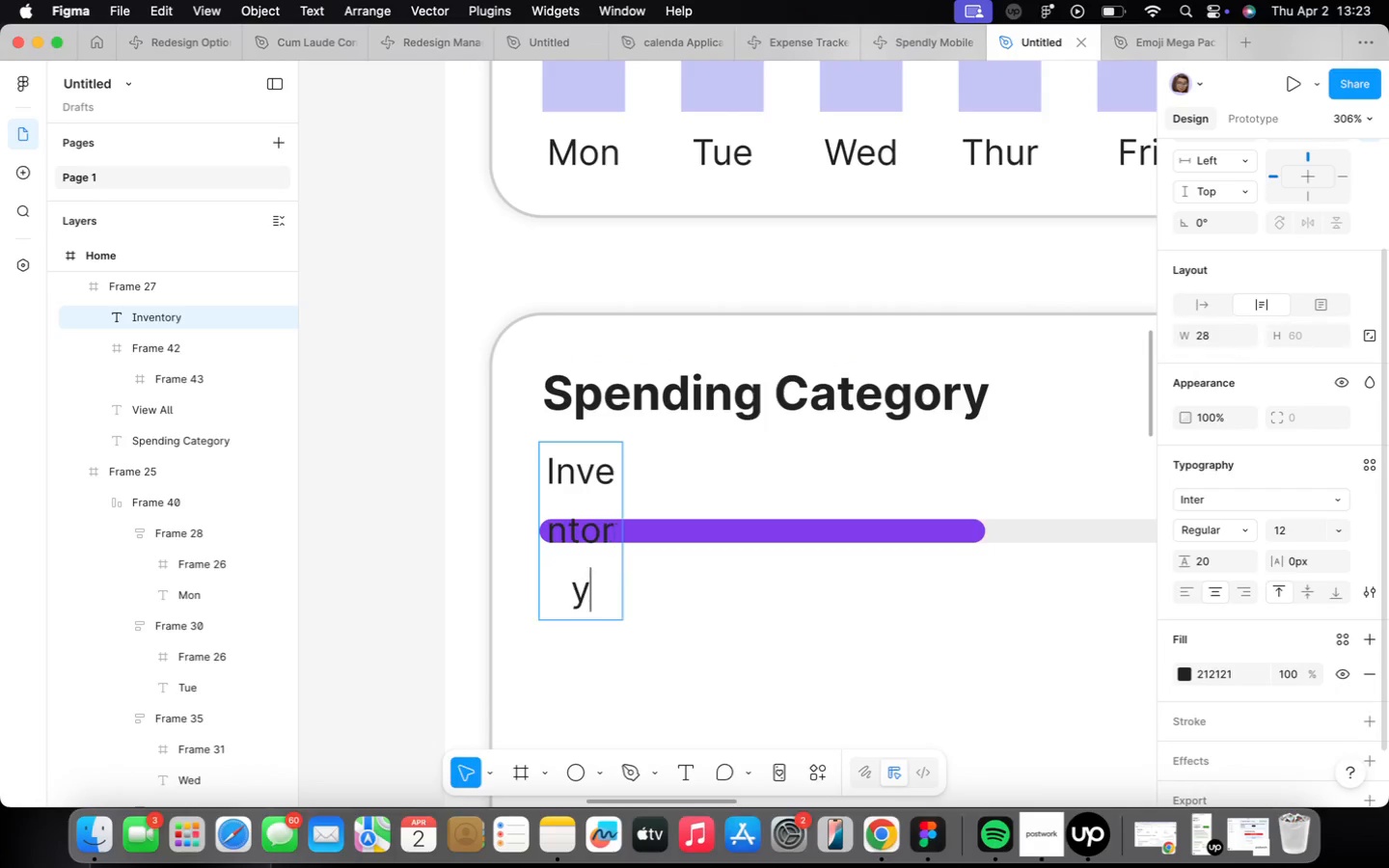 
left_click([1210, 305])
 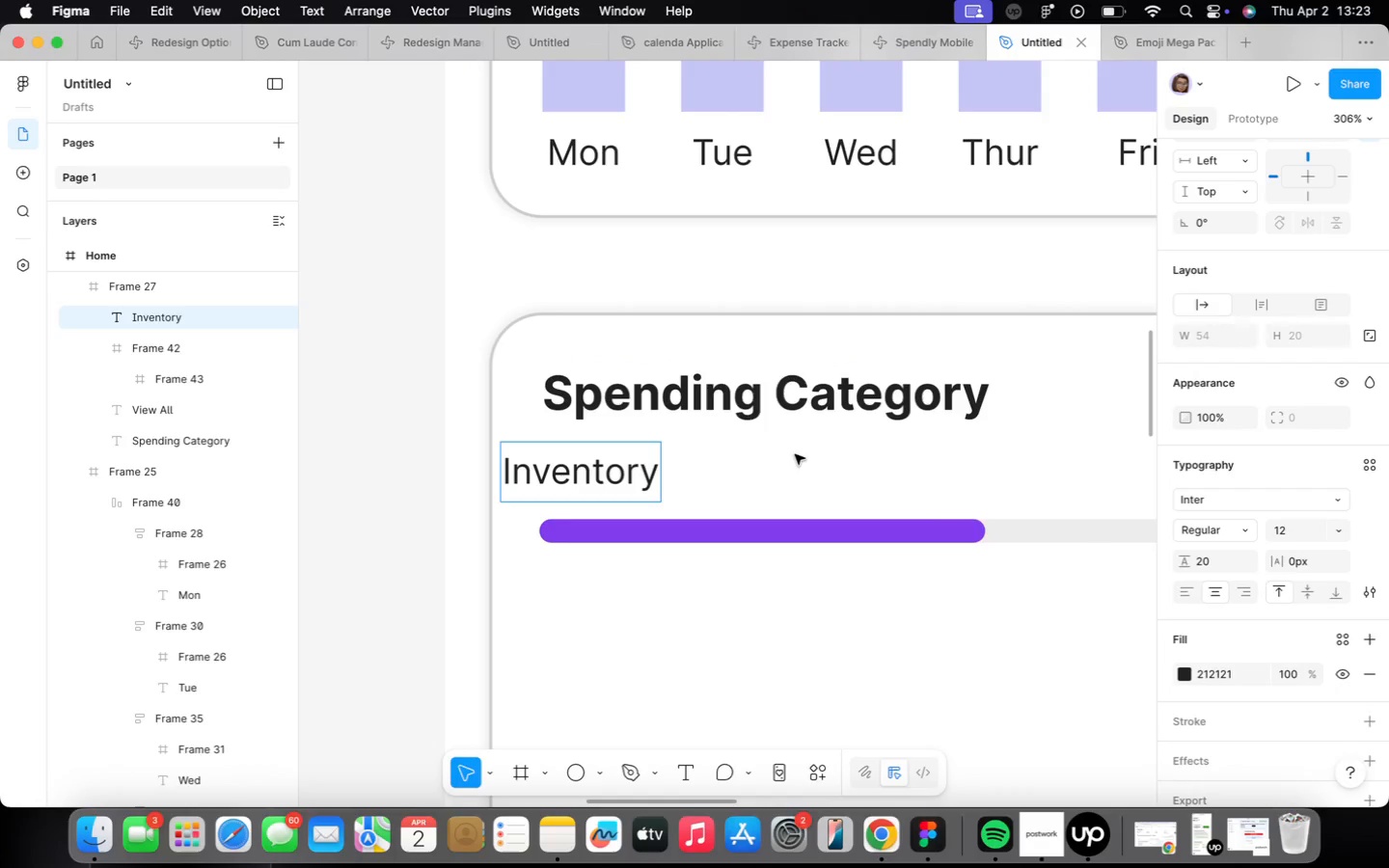 
left_click_drag(start_coordinate=[681, 466], to_coordinate=[688, 461])
 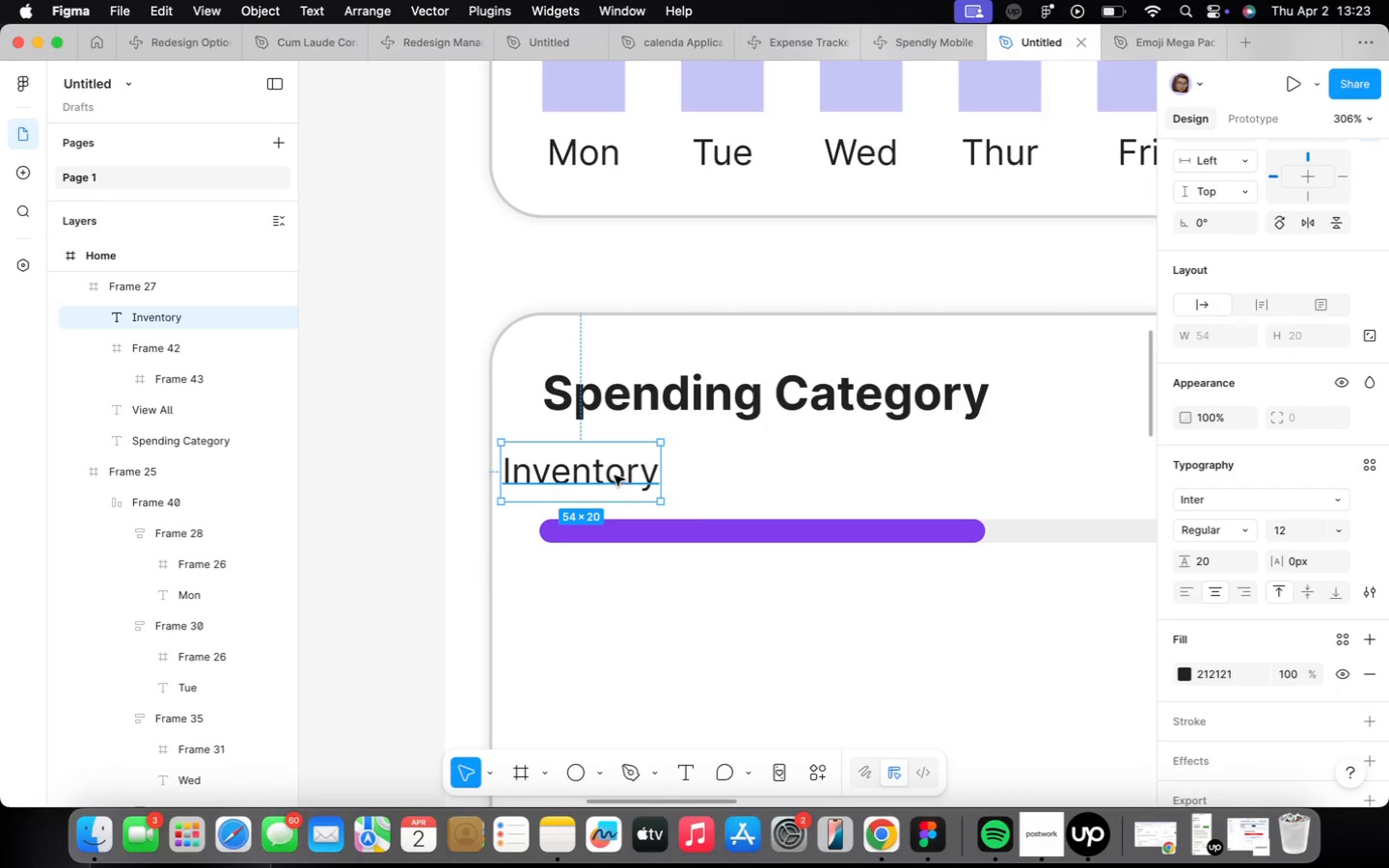 
left_click_drag(start_coordinate=[613, 474], to_coordinate=[660, 476])
 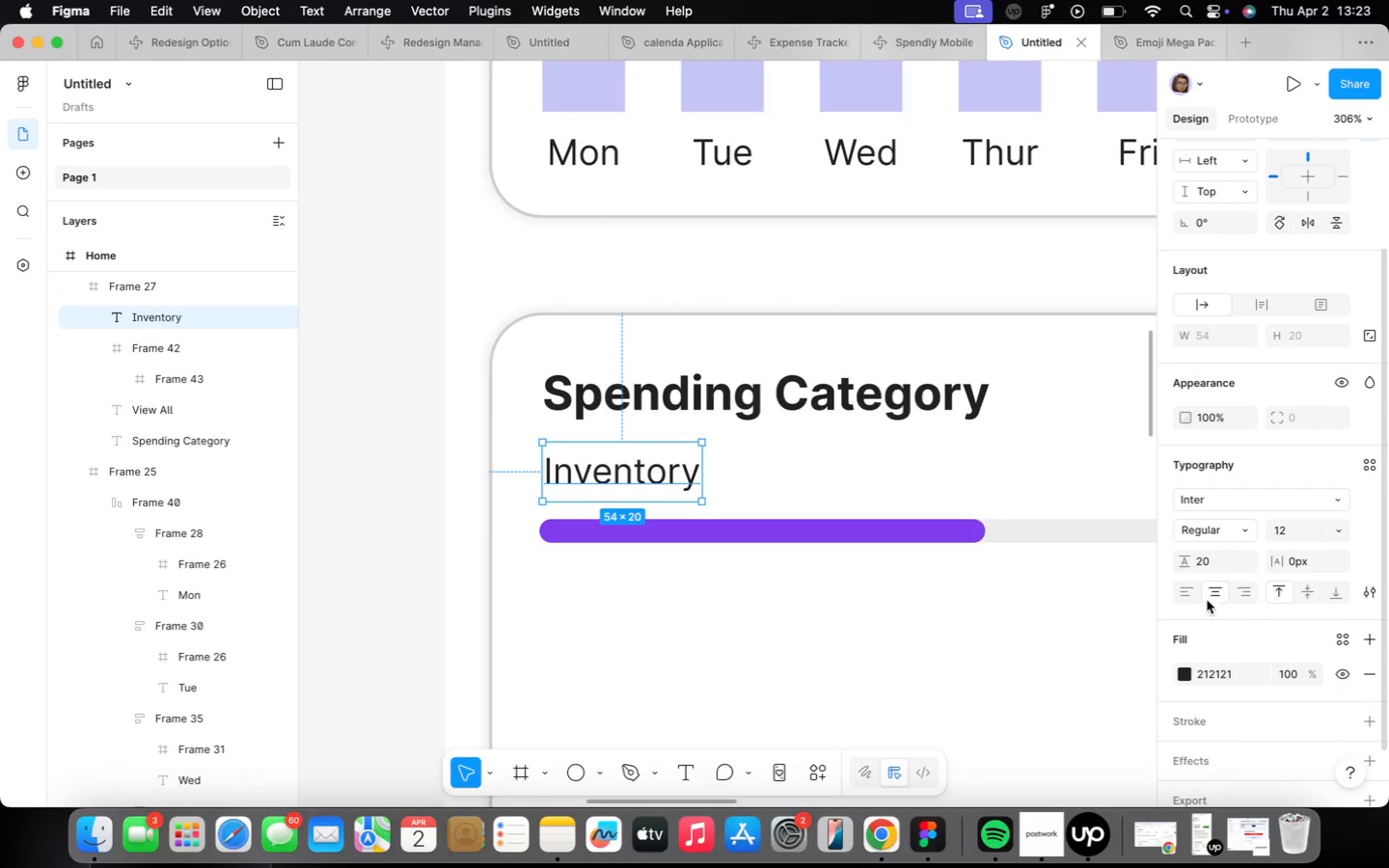 
left_click([1188, 595])
 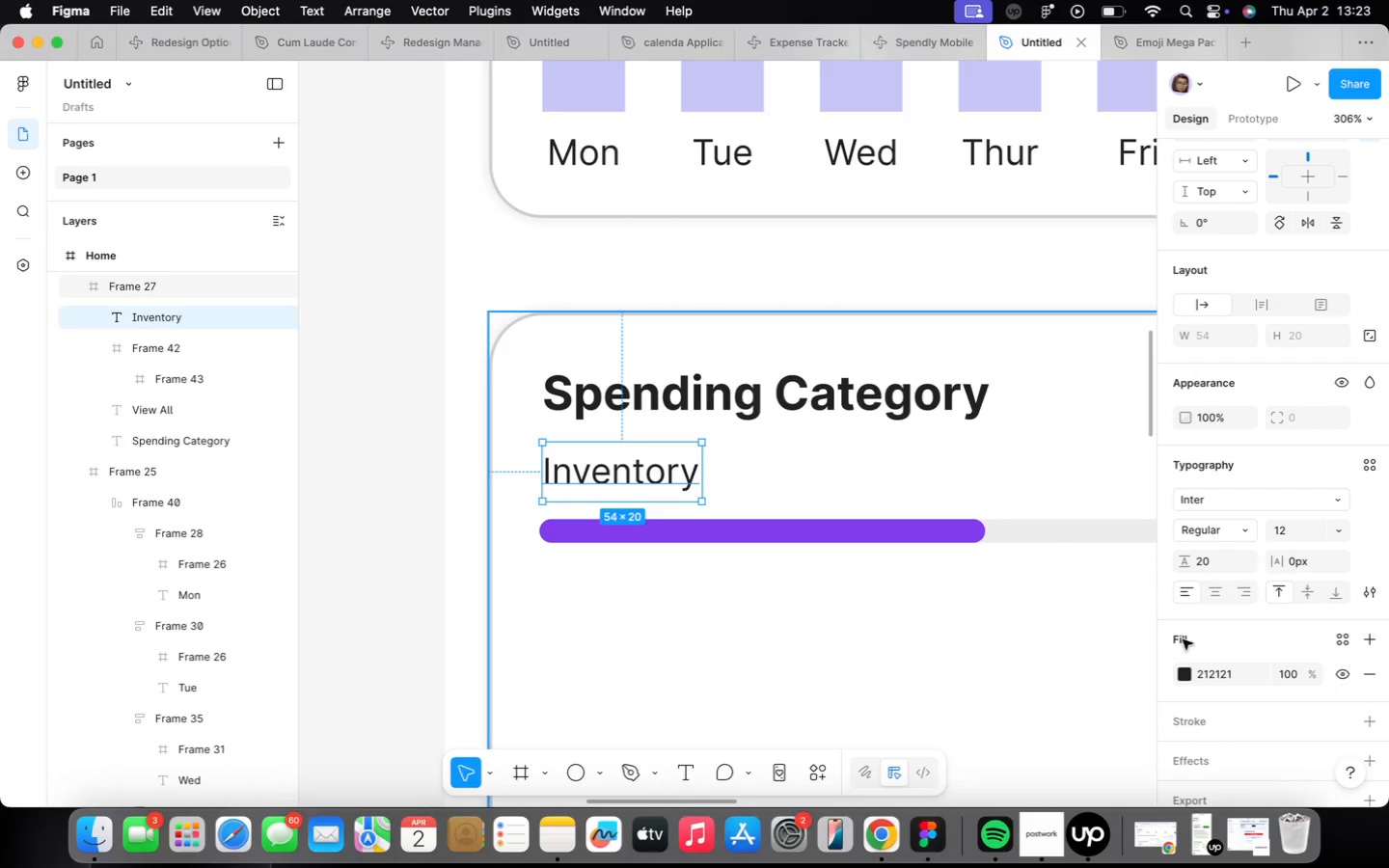 
left_click([1337, 532])
 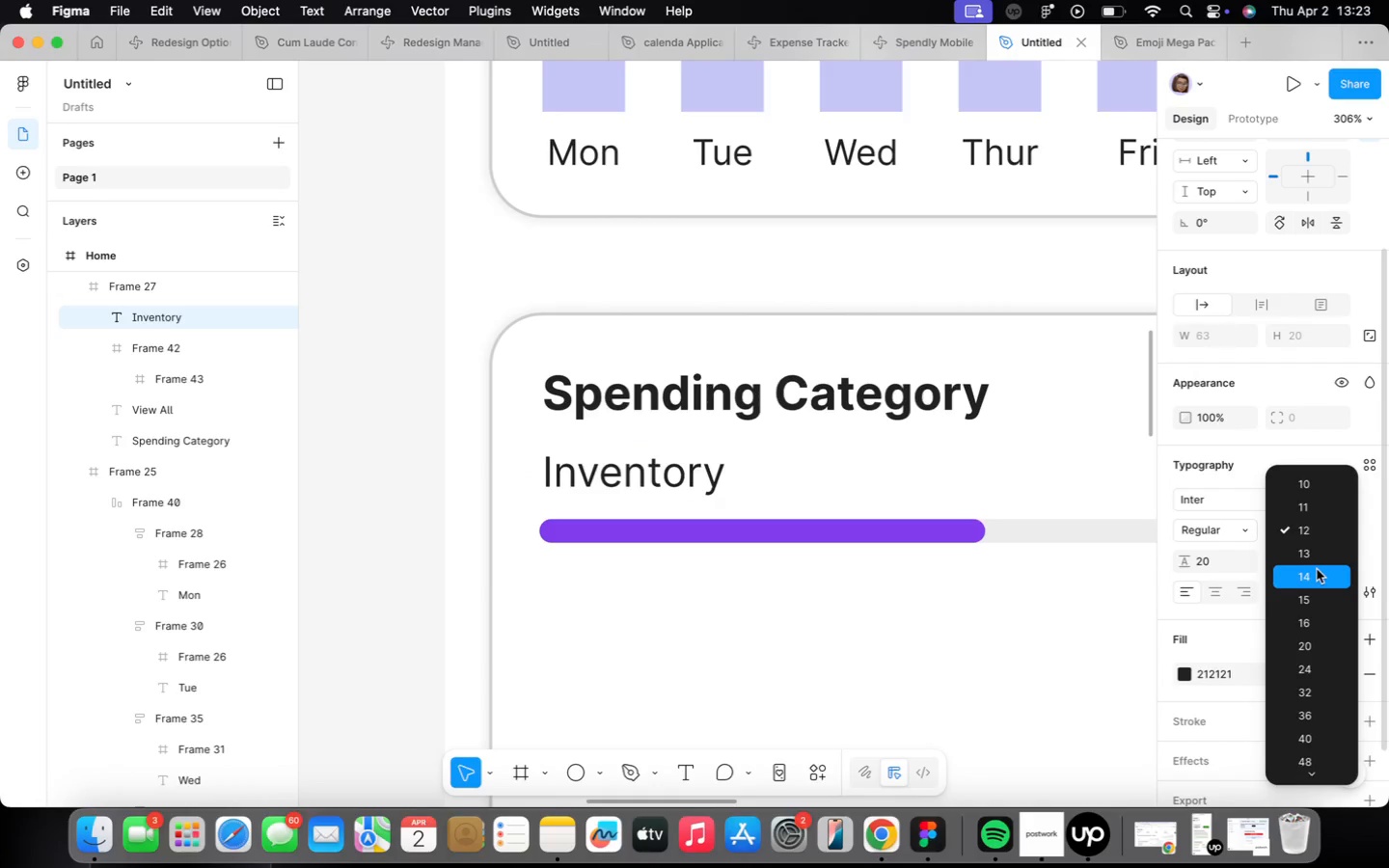 
left_click([1317, 569])
 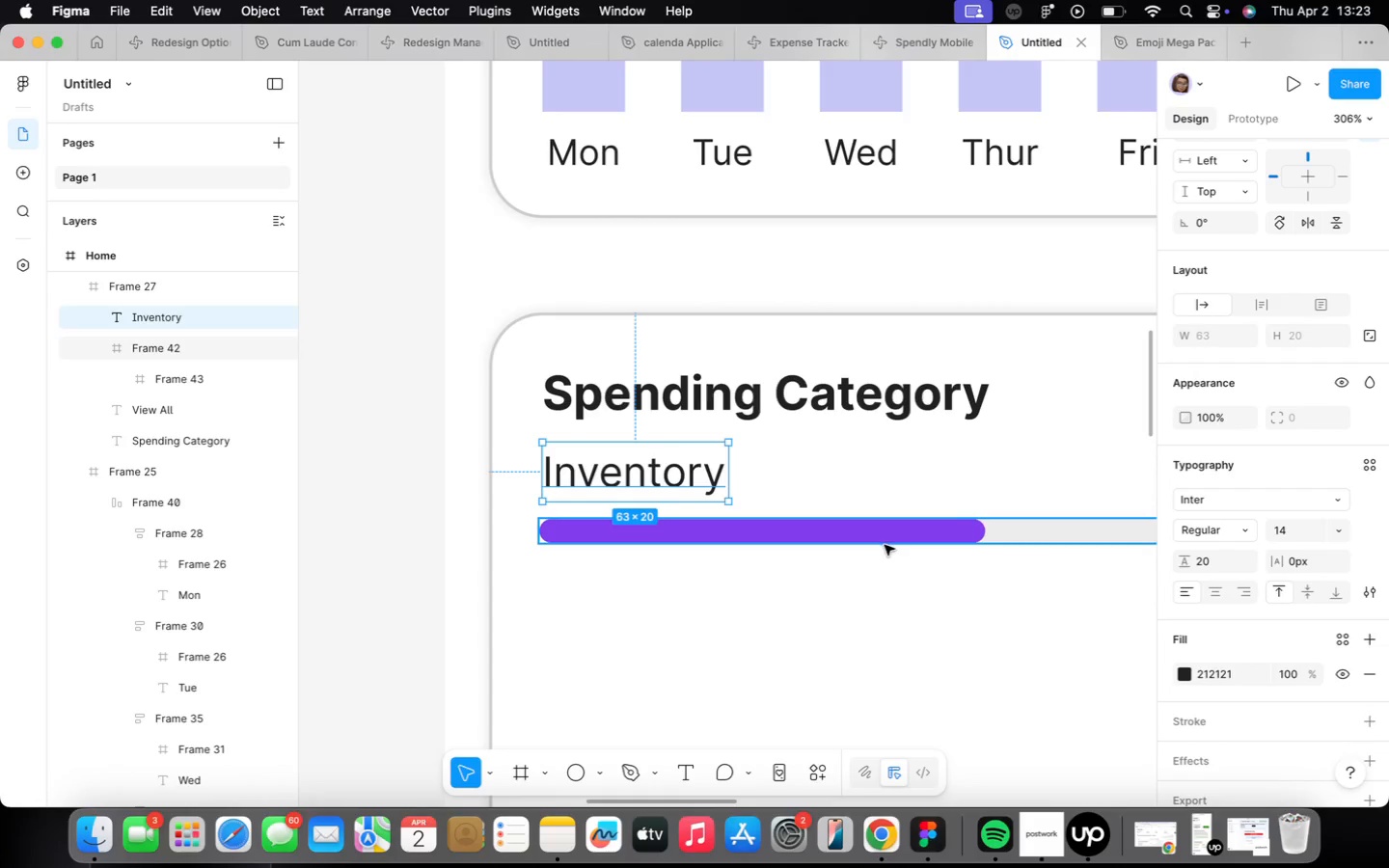 
scroll: coordinate [851, 557], scroll_direction: down, amount: 11.0
 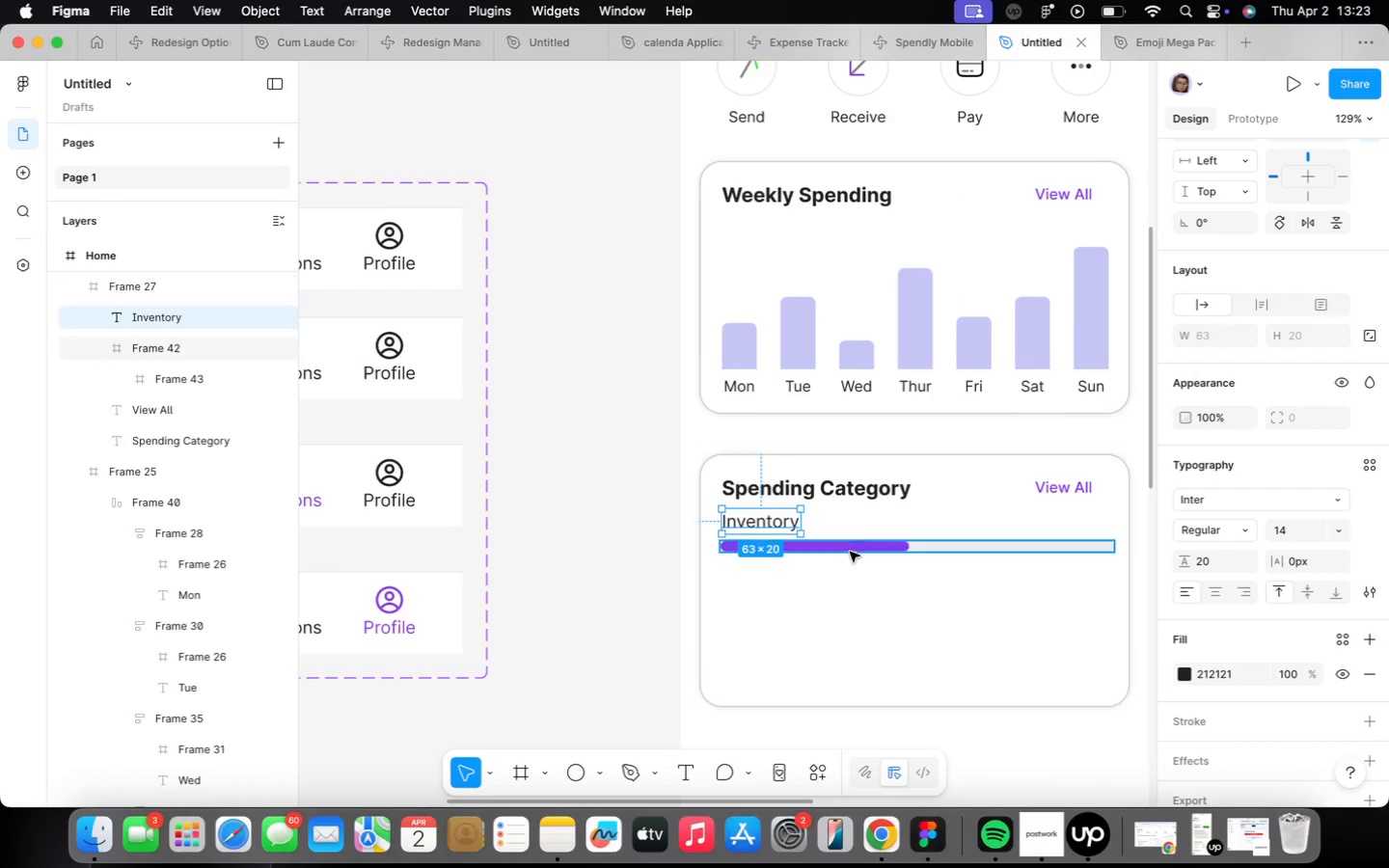 
left_click([851, 543])
 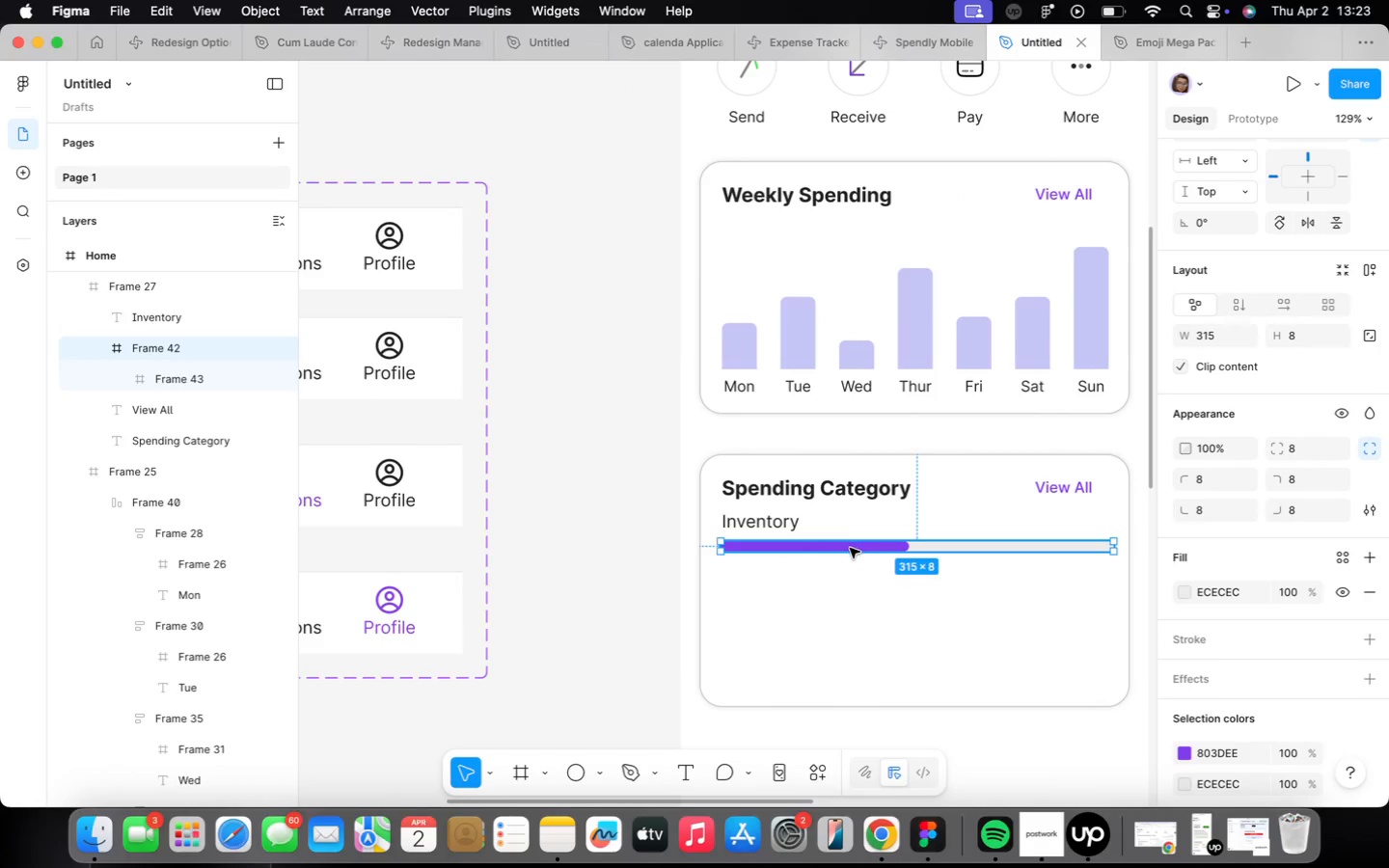 
left_click_drag(start_coordinate=[850, 547], to_coordinate=[851, 563])
 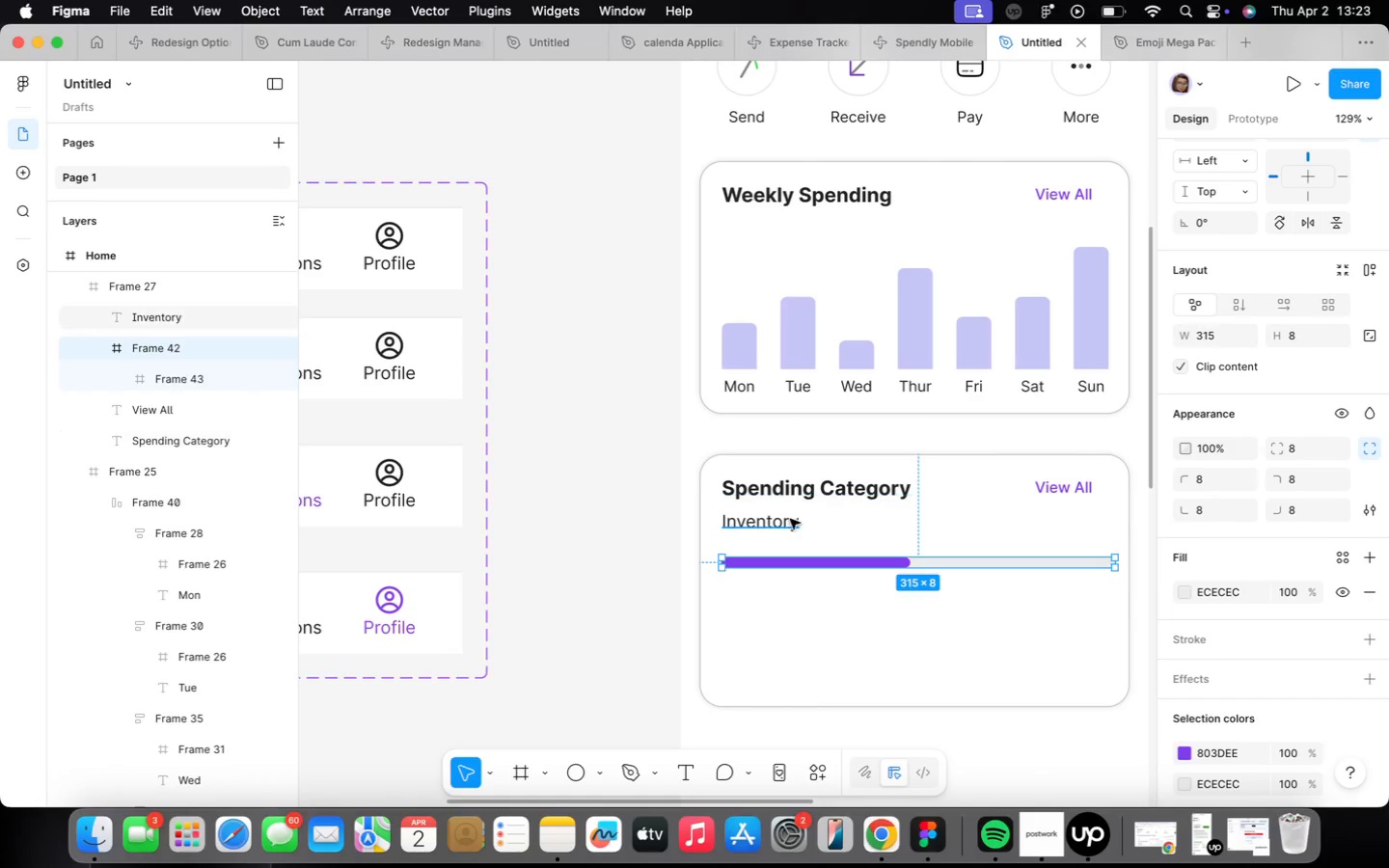 
left_click([787, 521])
 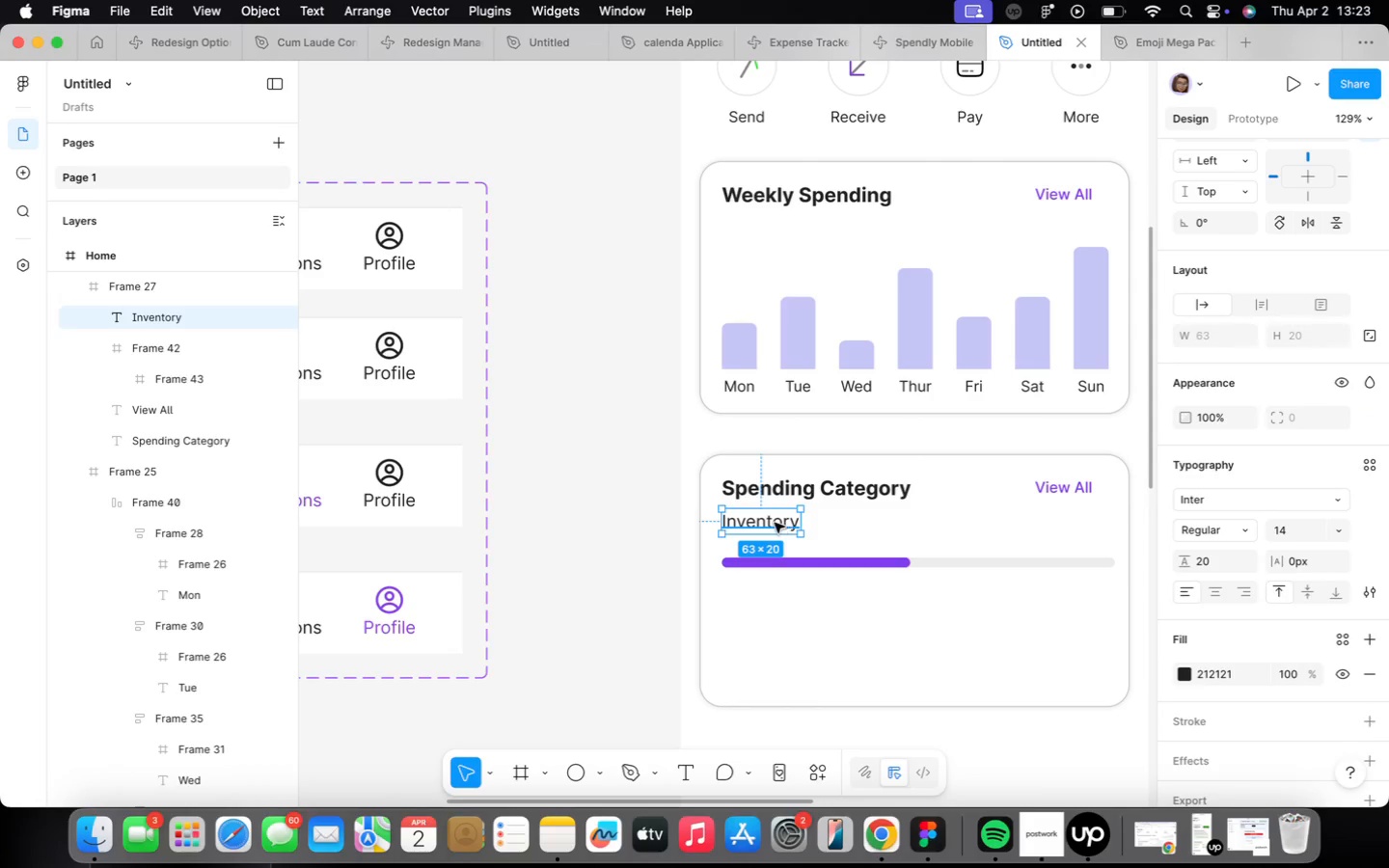 
left_click_drag(start_coordinate=[775, 523], to_coordinate=[774, 535])
 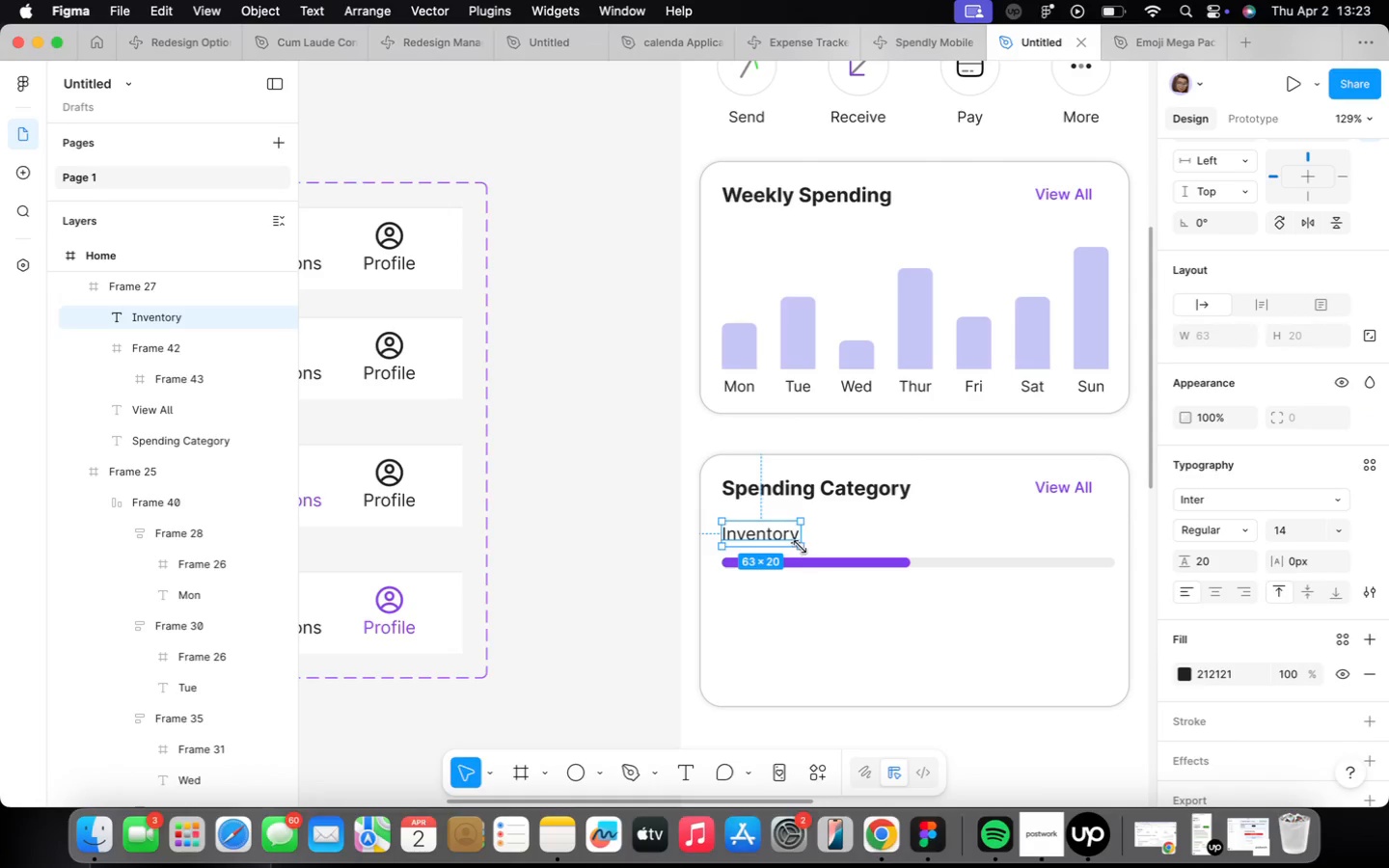 
wait(5.19)
 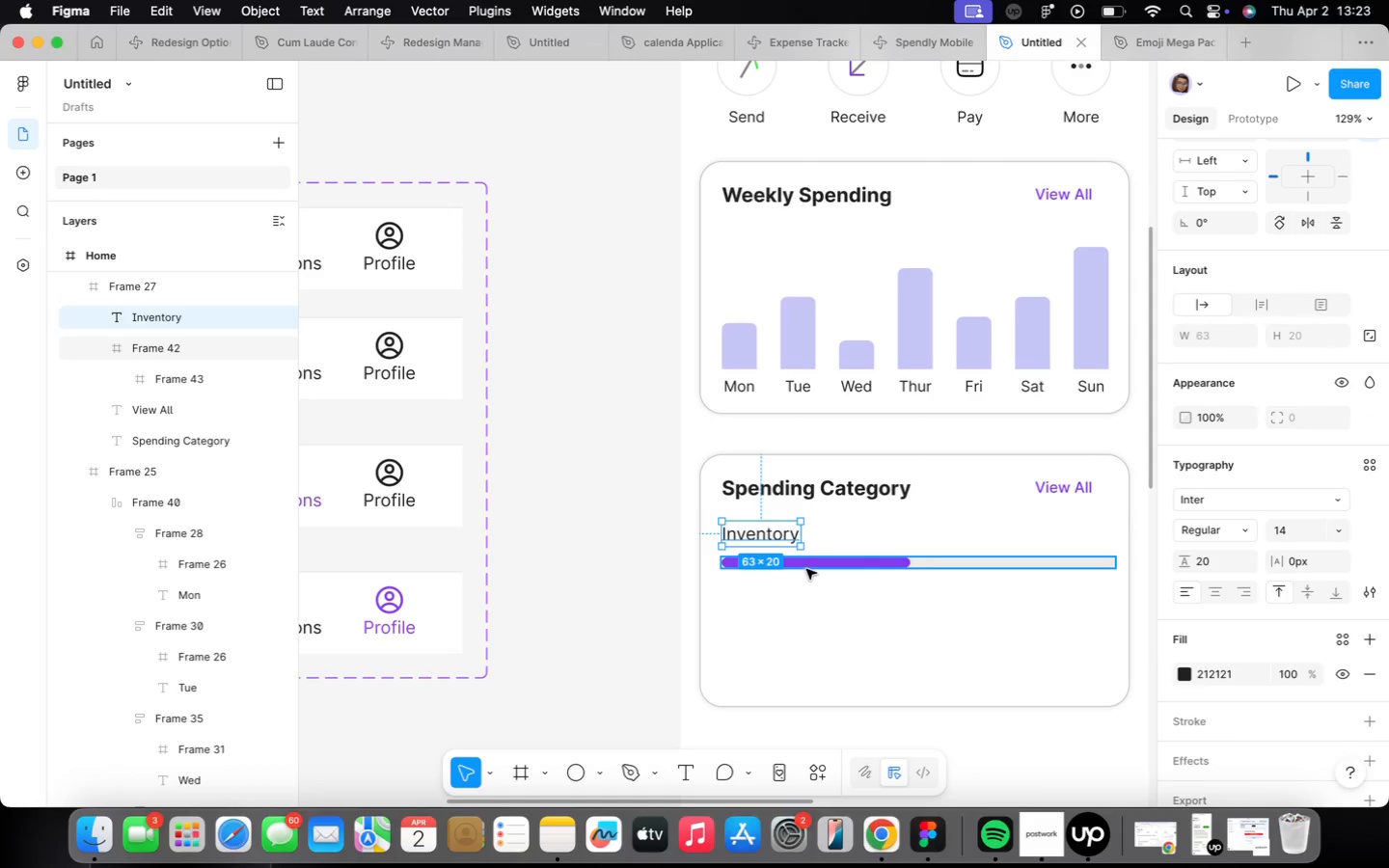 
hold_key(key=OptionLeft, duration=3.1)
left_click_drag(start_coordinate=[784, 540], to_coordinate=[1097, 537])
 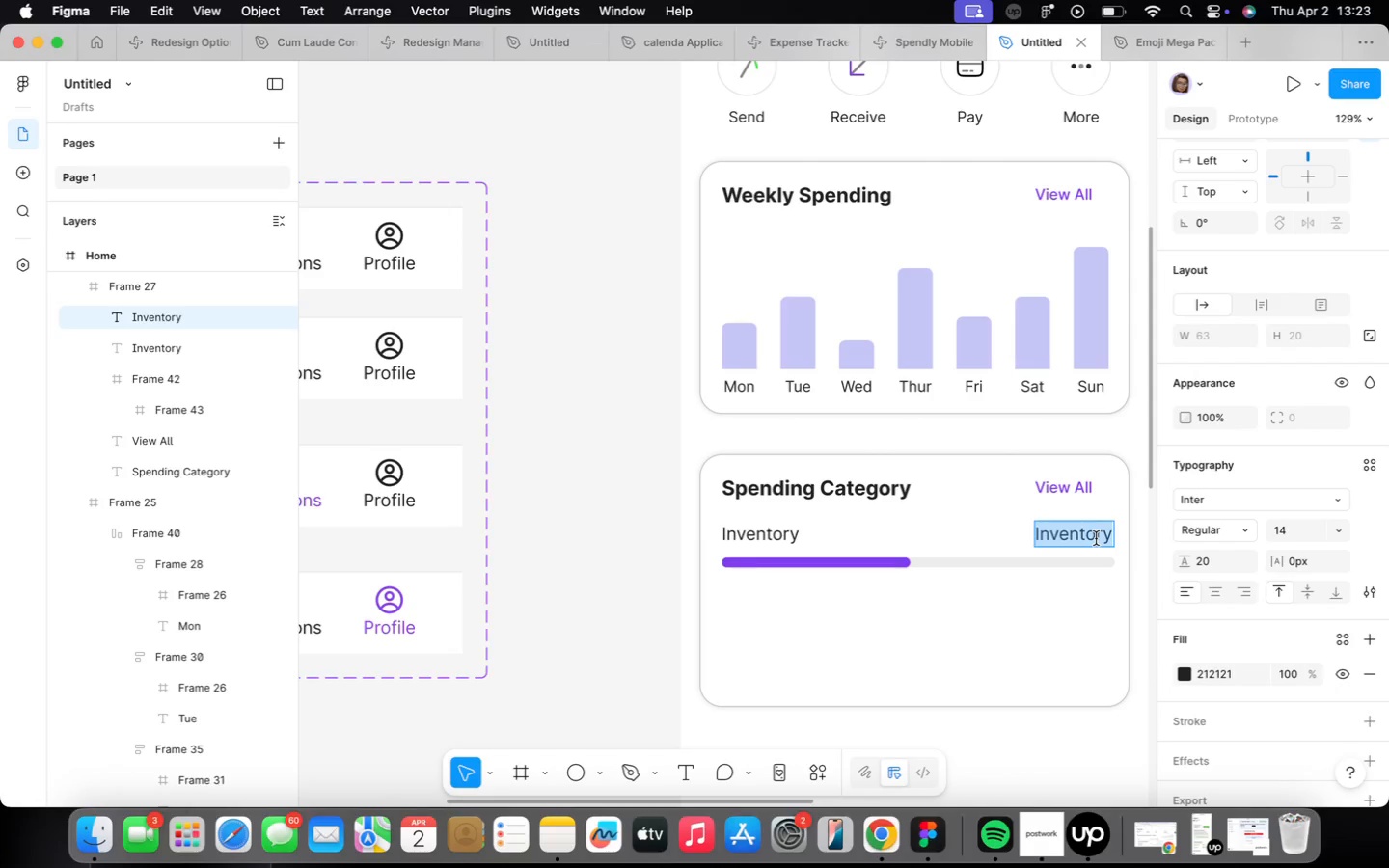 
key(Shift+ShiftLeft)
 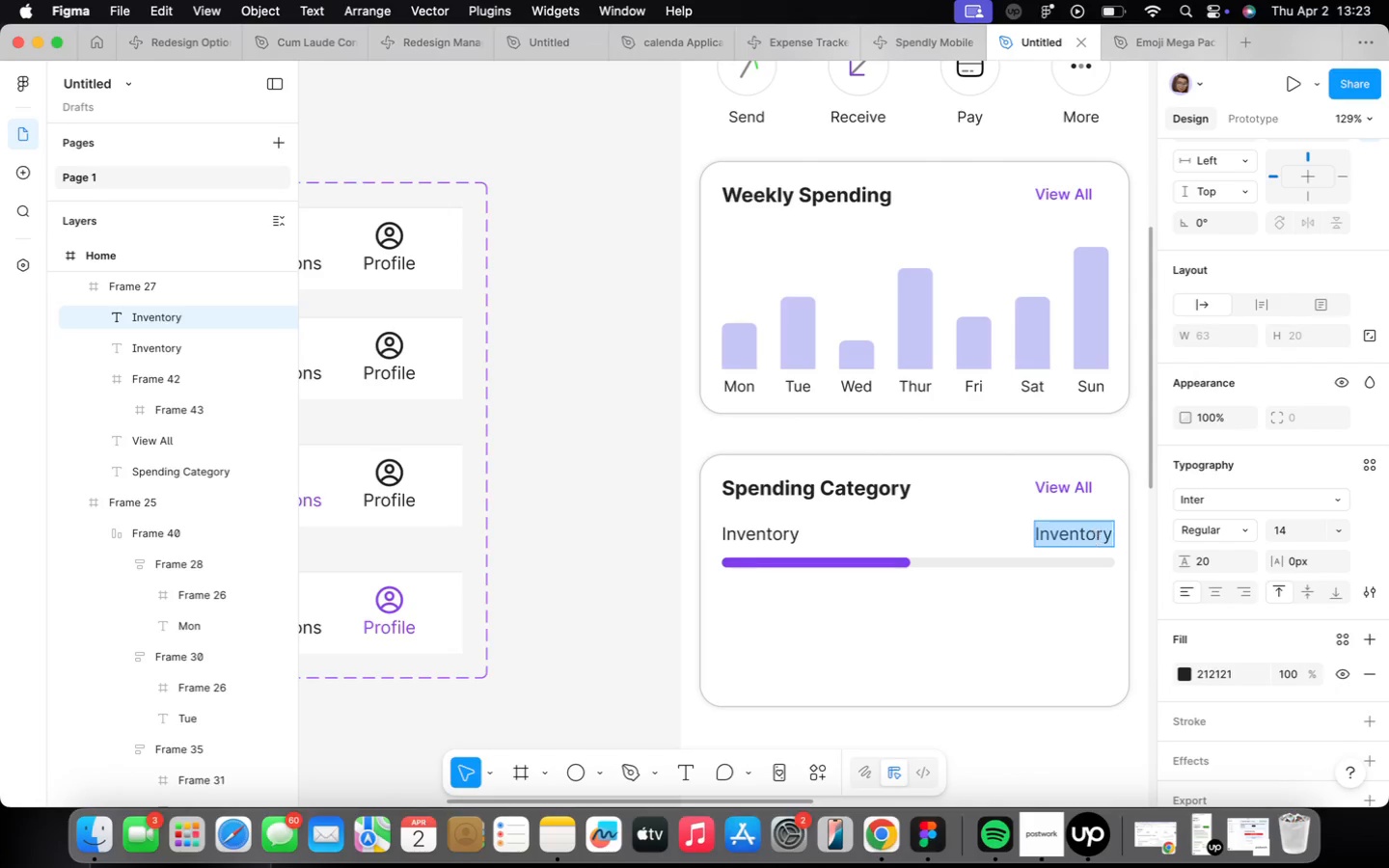 
key(Shift+4)
 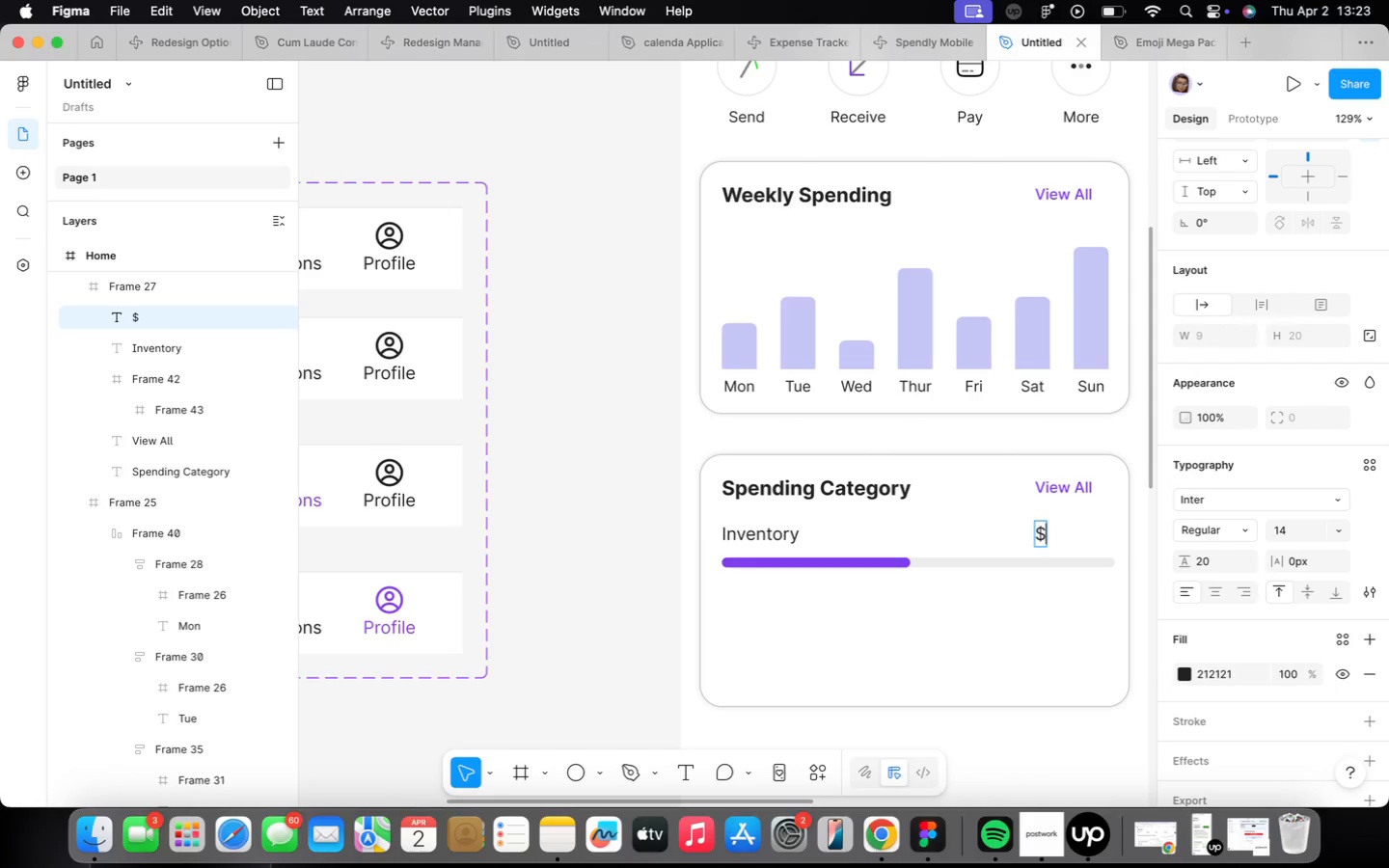 
type(2840)
 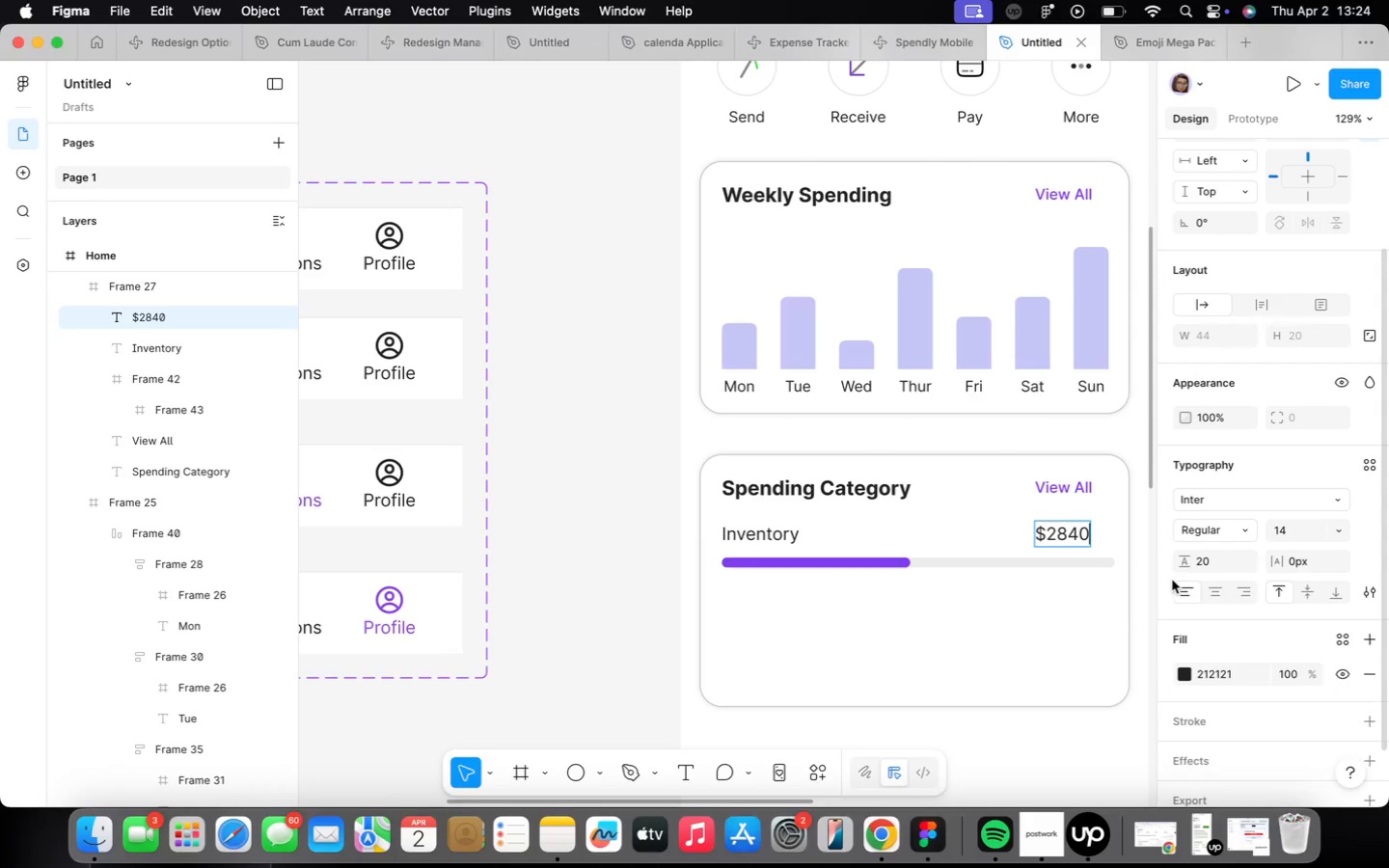 
left_click([1069, 602])
 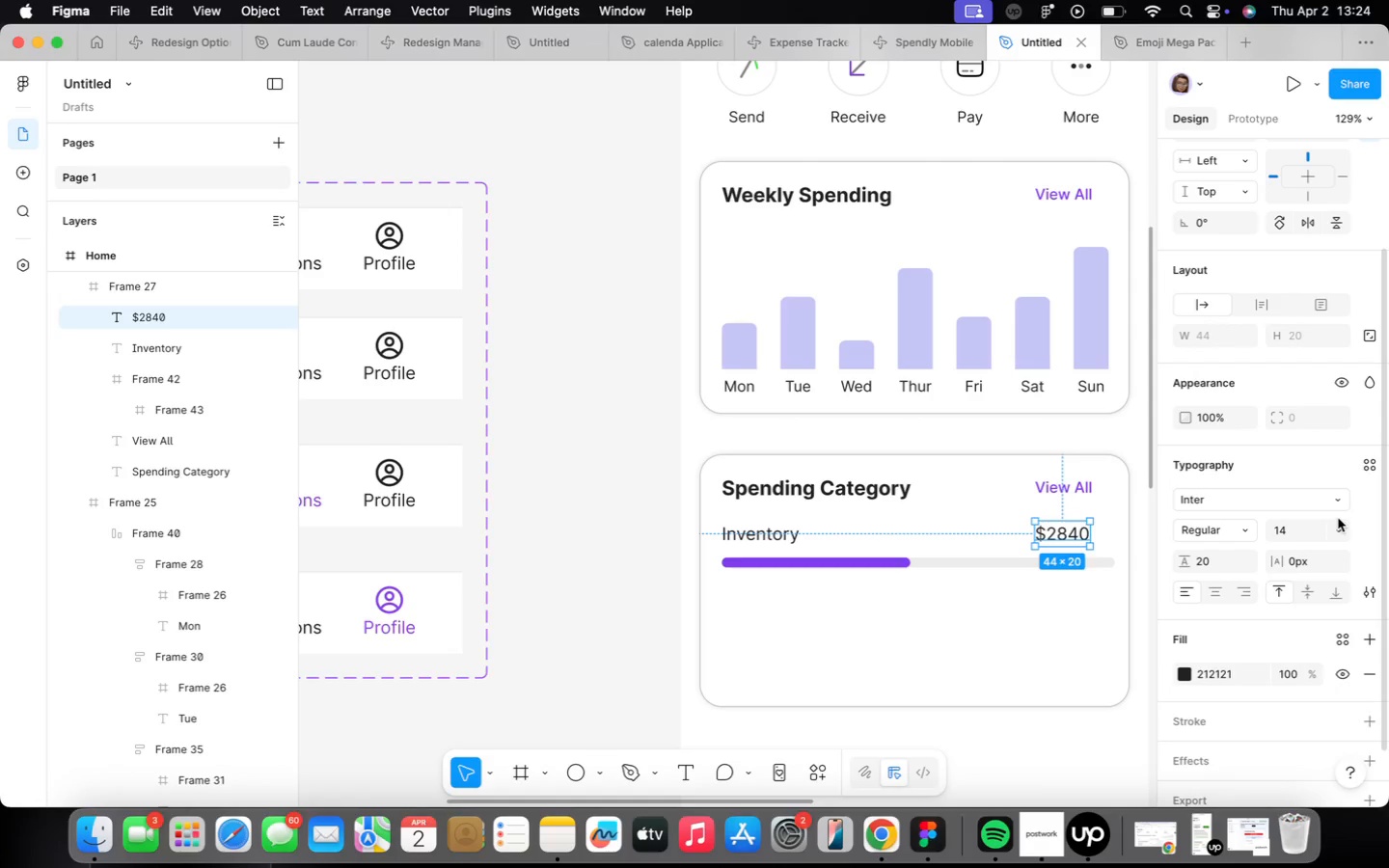 
double_click([1339, 530])
 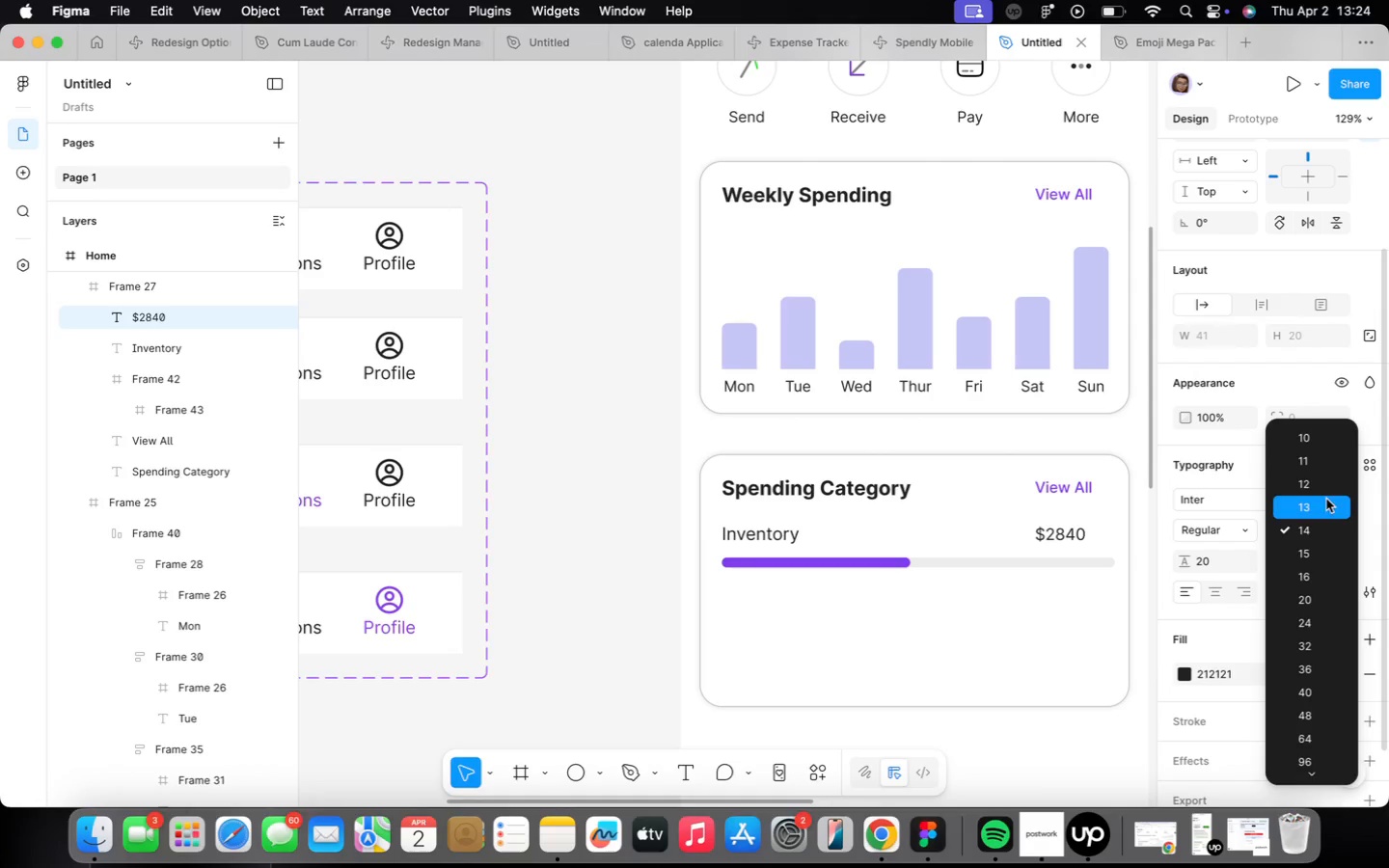 
left_click([1321, 491])
 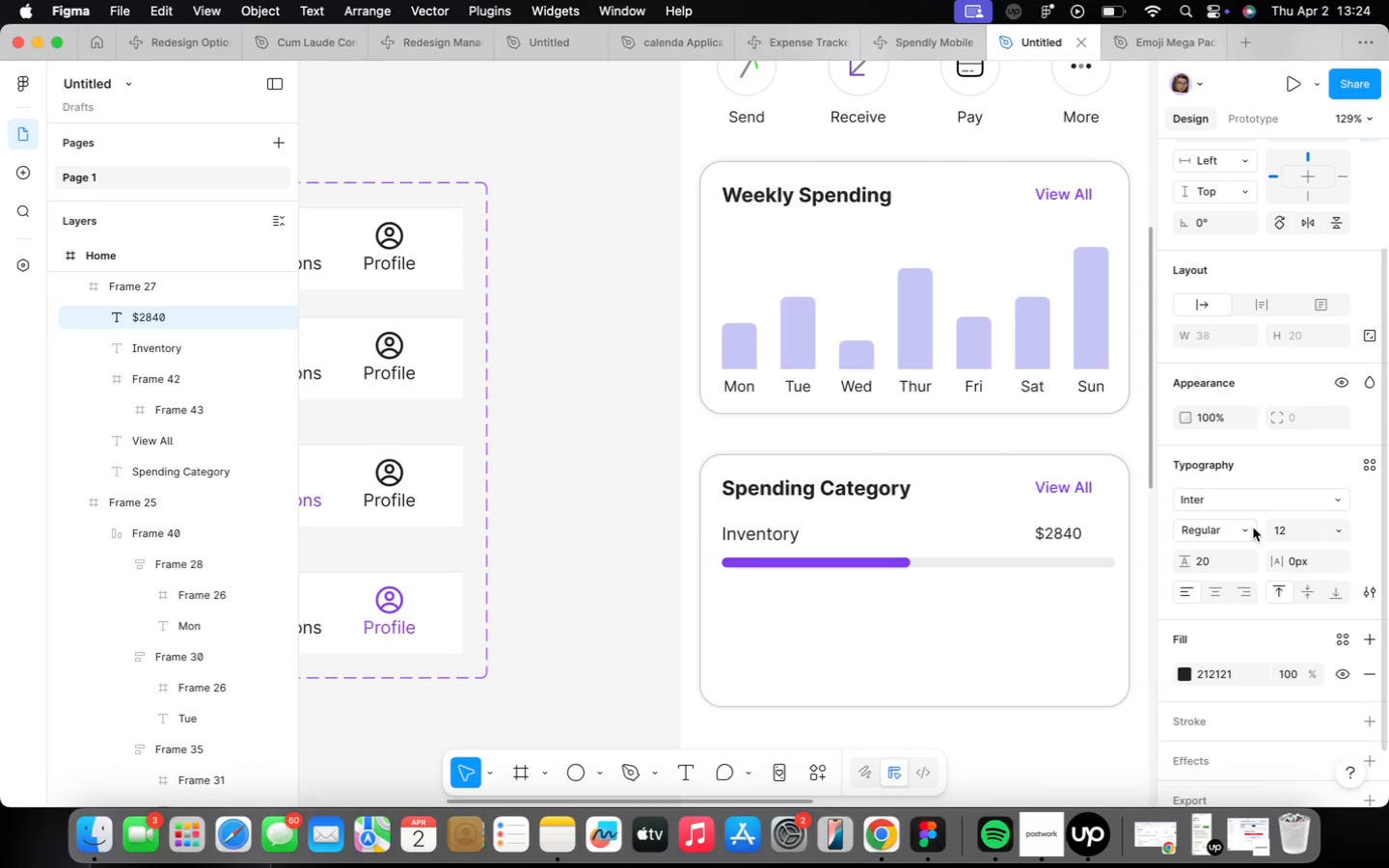 
left_click_drag(start_coordinate=[1235, 526], to_coordinate=[1239, 526])
 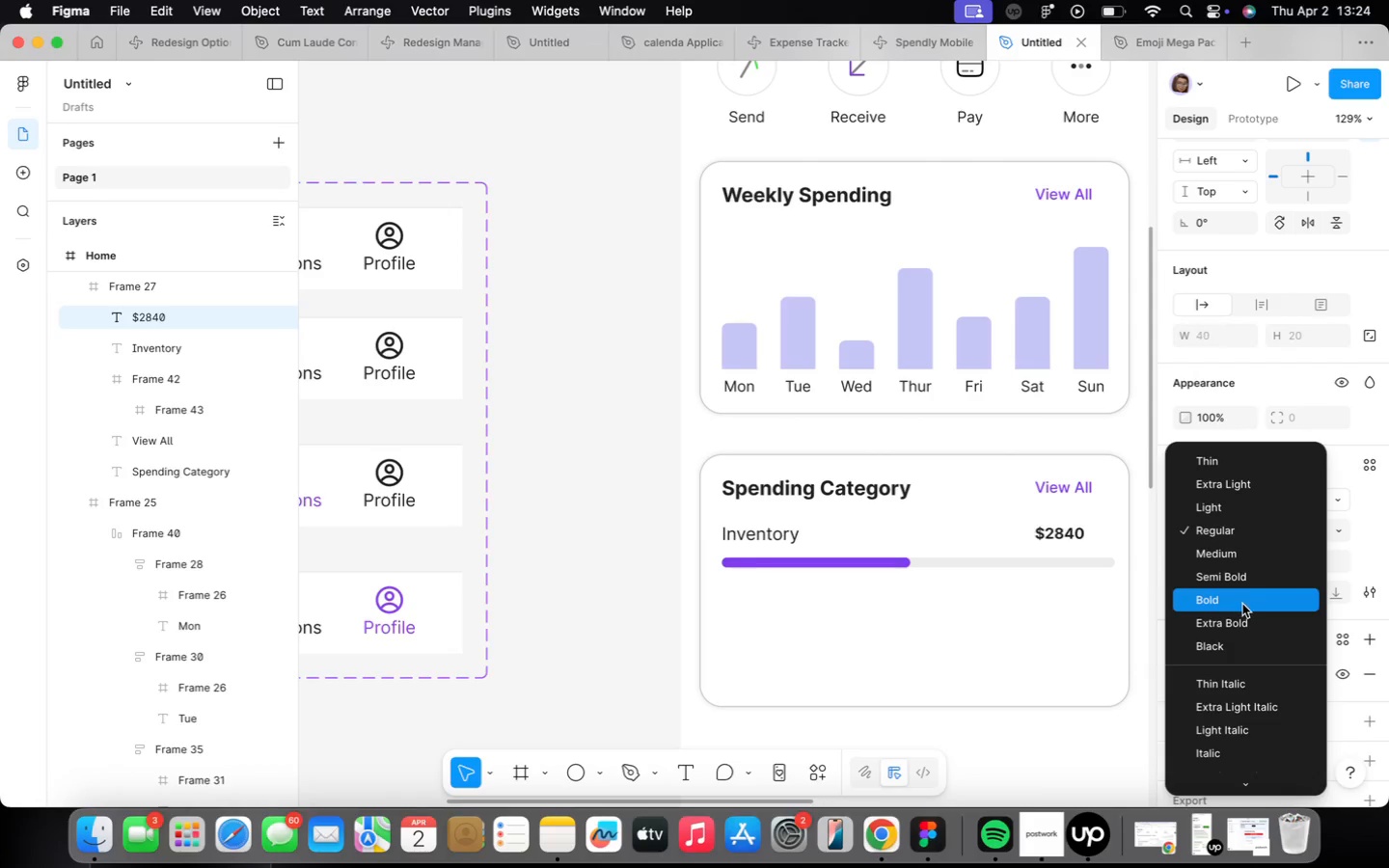 
left_click([1242, 604])
 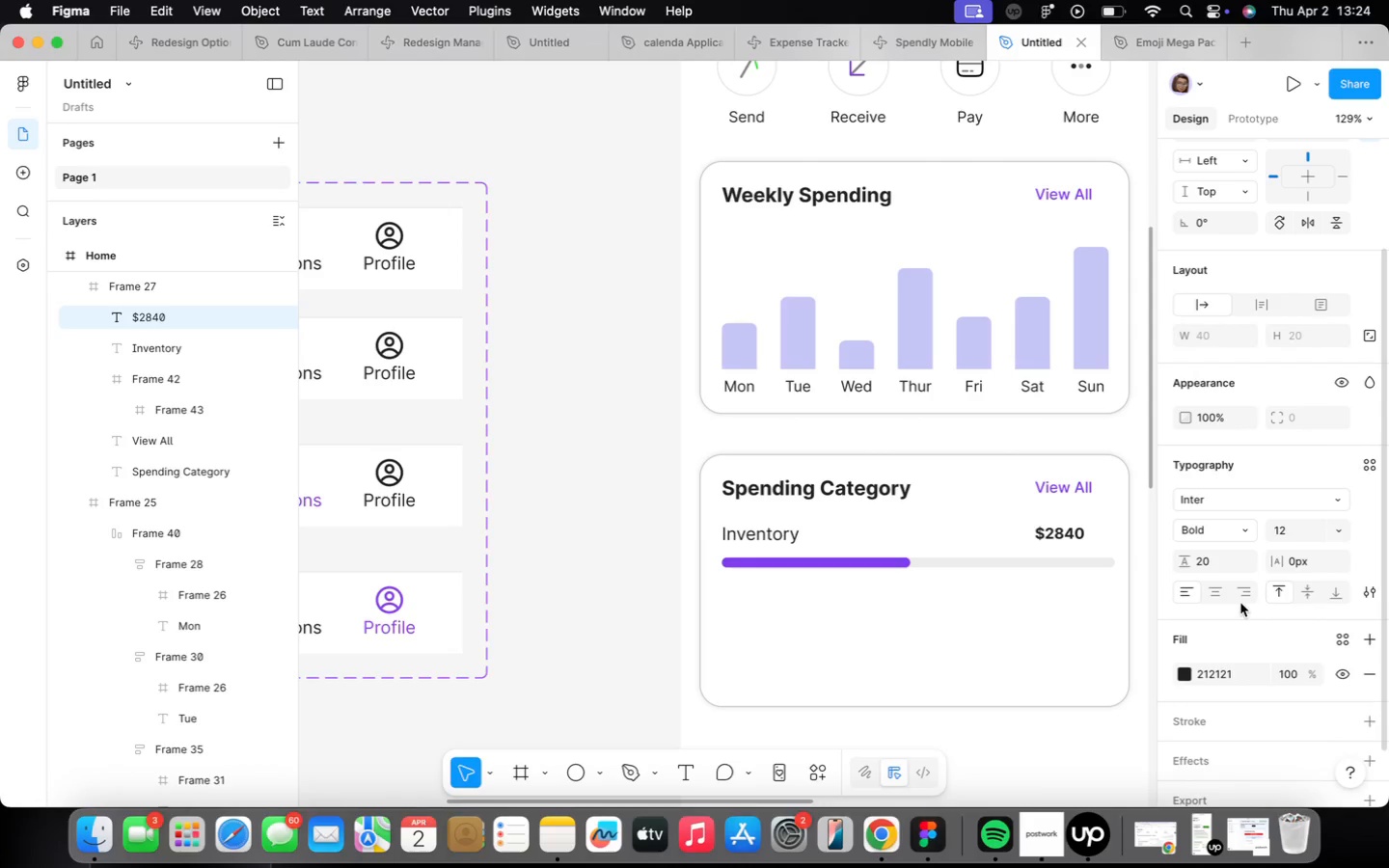 
mouse_move([1198, 604])
 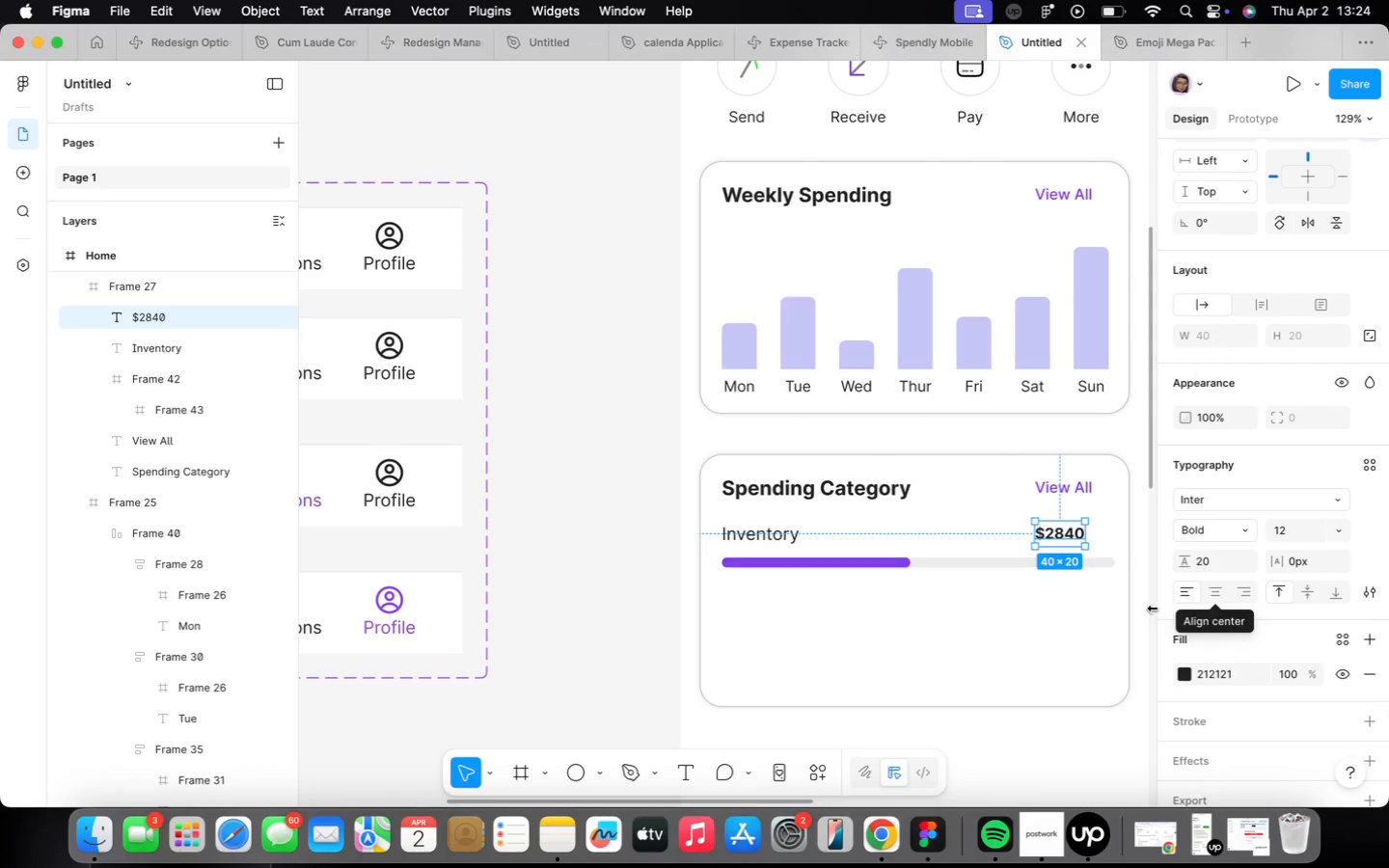 
mouse_move([1154, 586])
 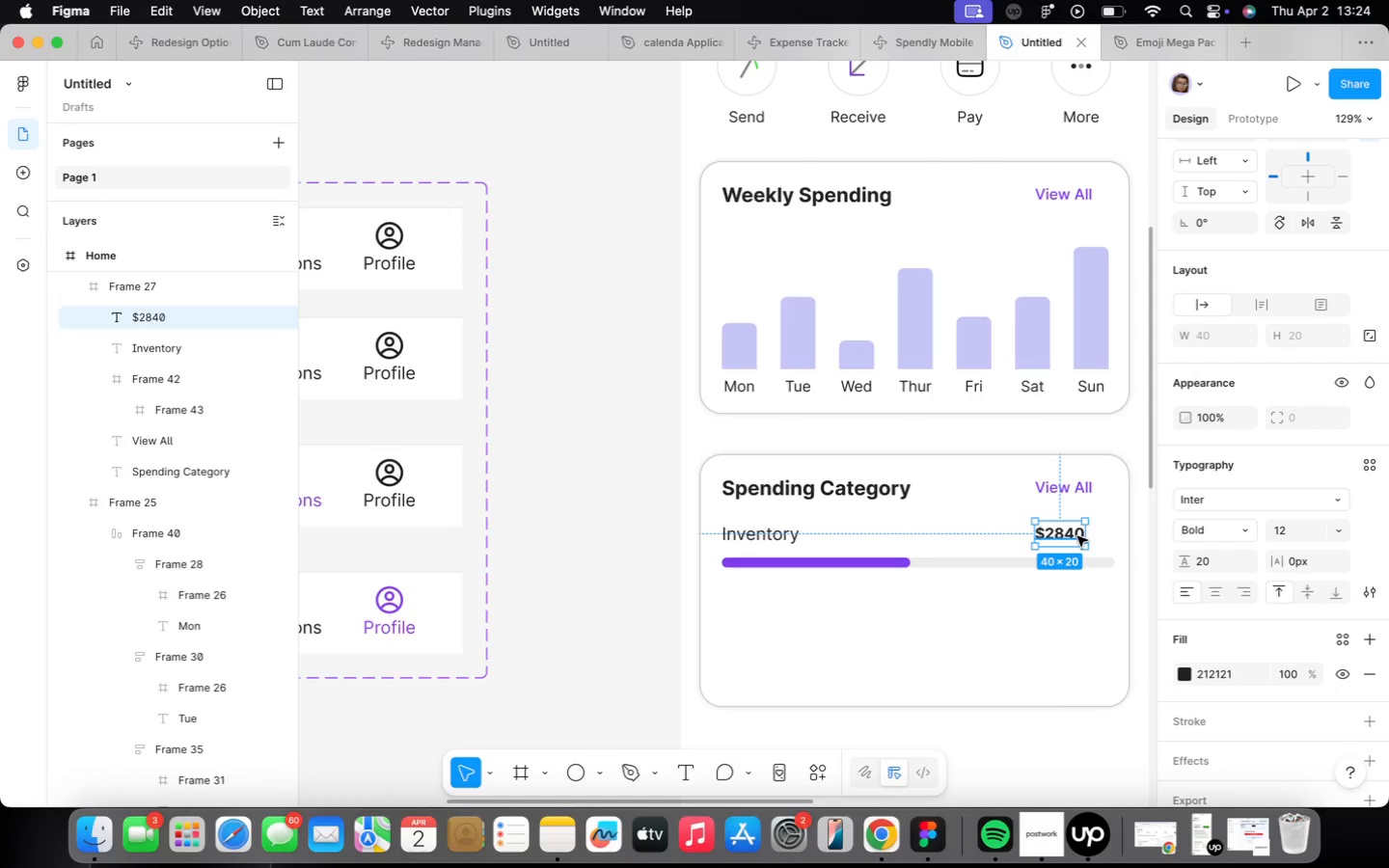 
hold_key(key=ArrowLeft, duration=1.5)
 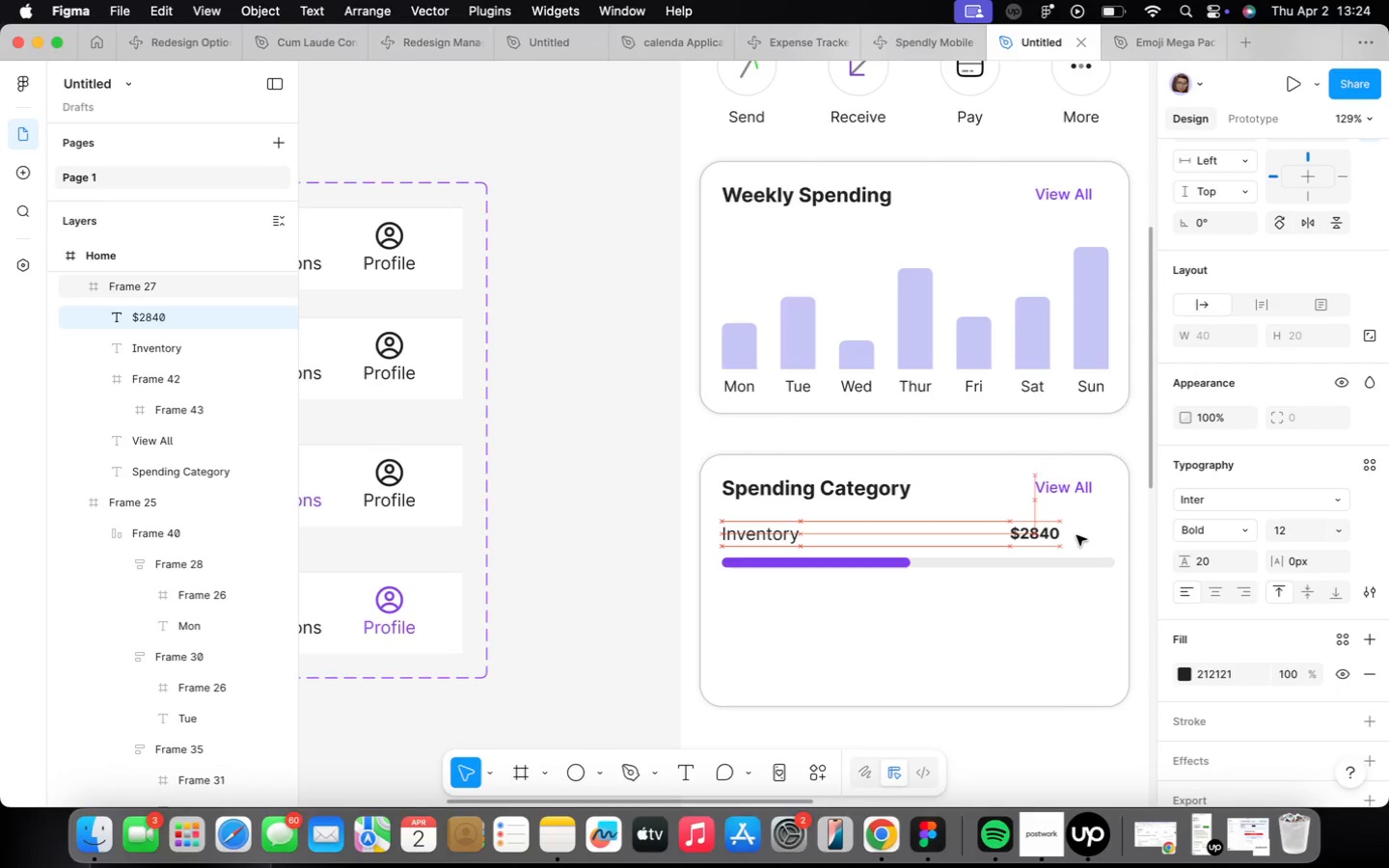 
hold_key(key=ArrowLeft, duration=1.51)
 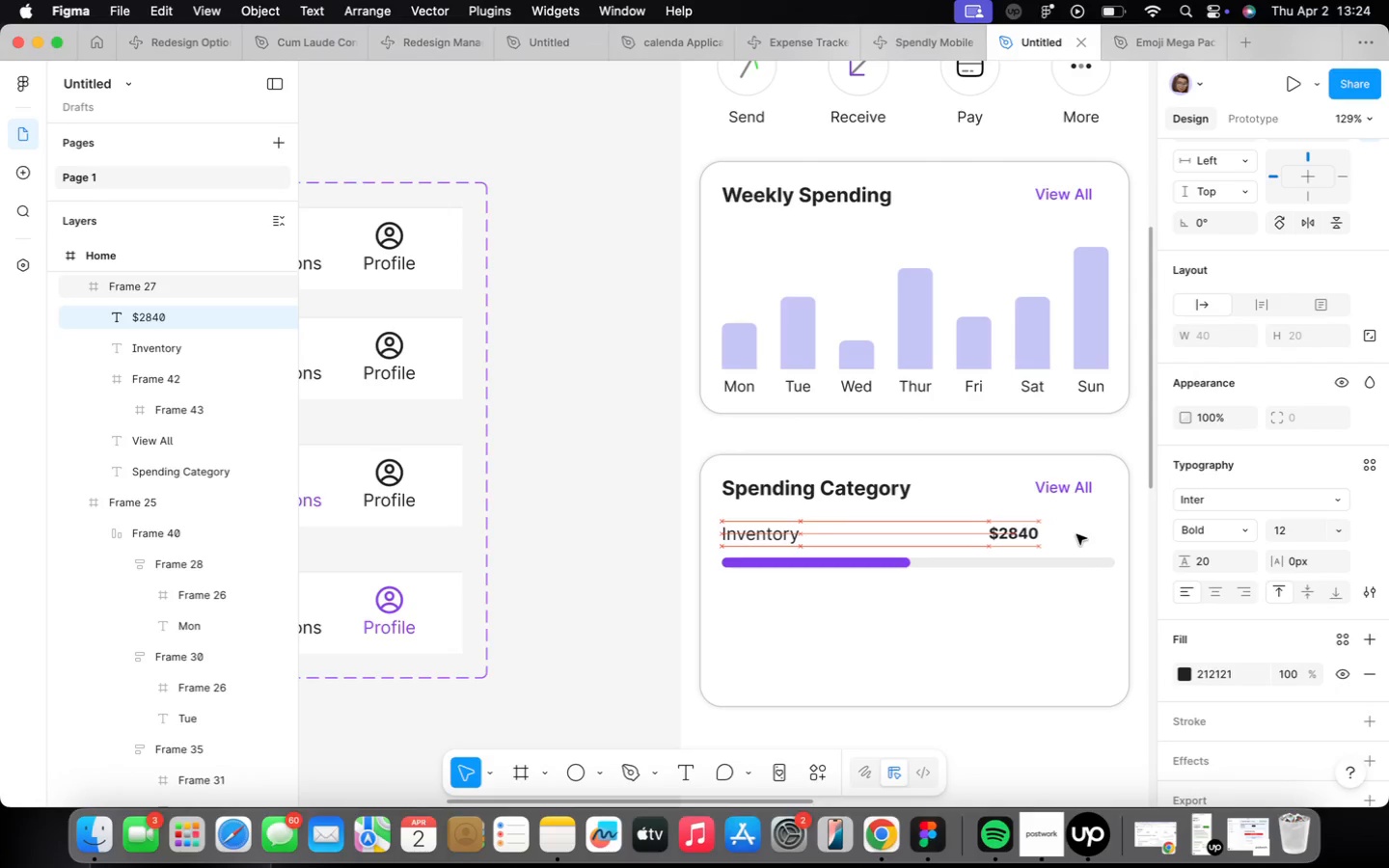 
hold_key(key=ArrowLeft, duration=0.7)
 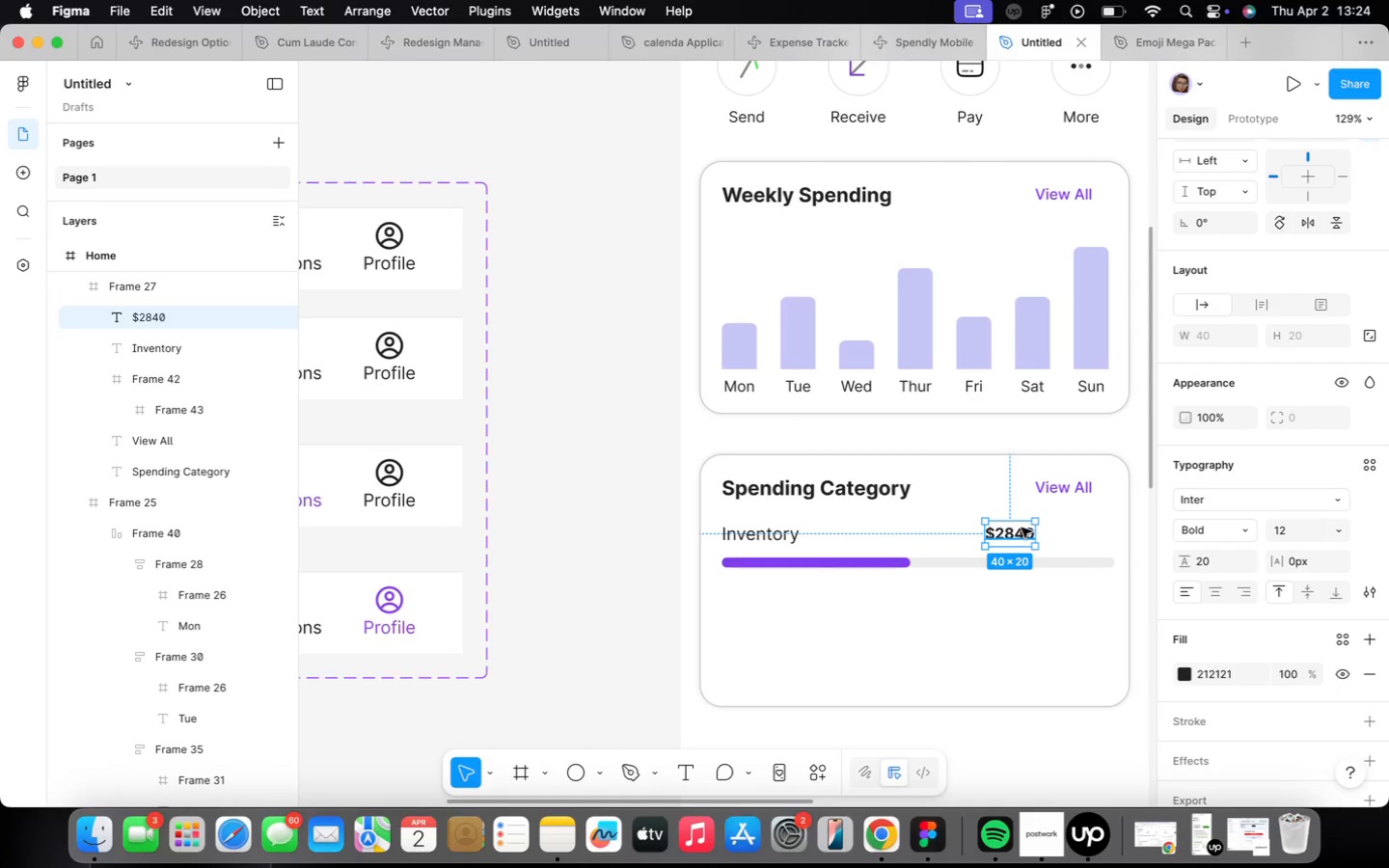 
double_click([1022, 527])
 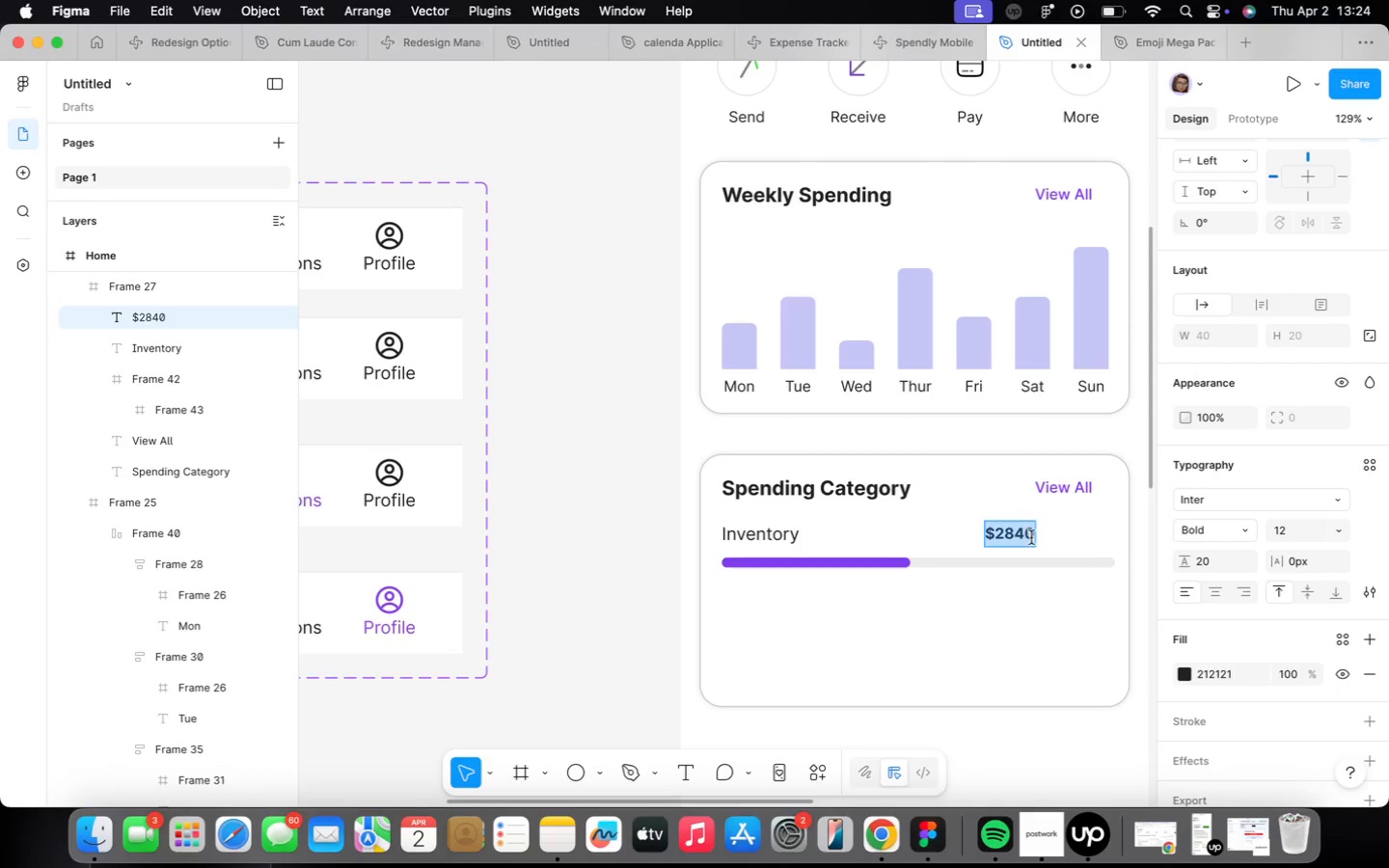 
left_click([1031, 537])
 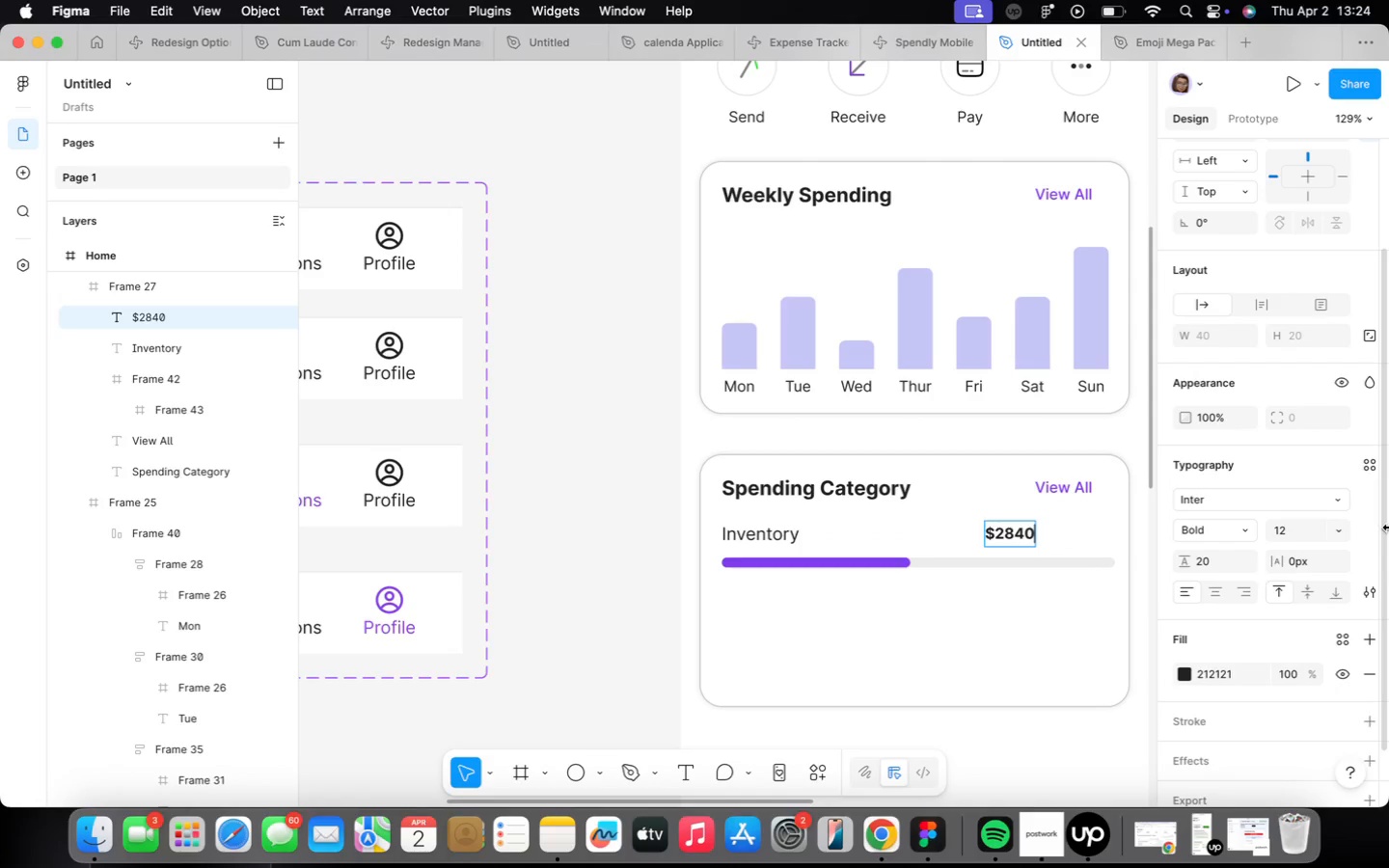 
type( / 4)
key(Backspace)
type($5000)
 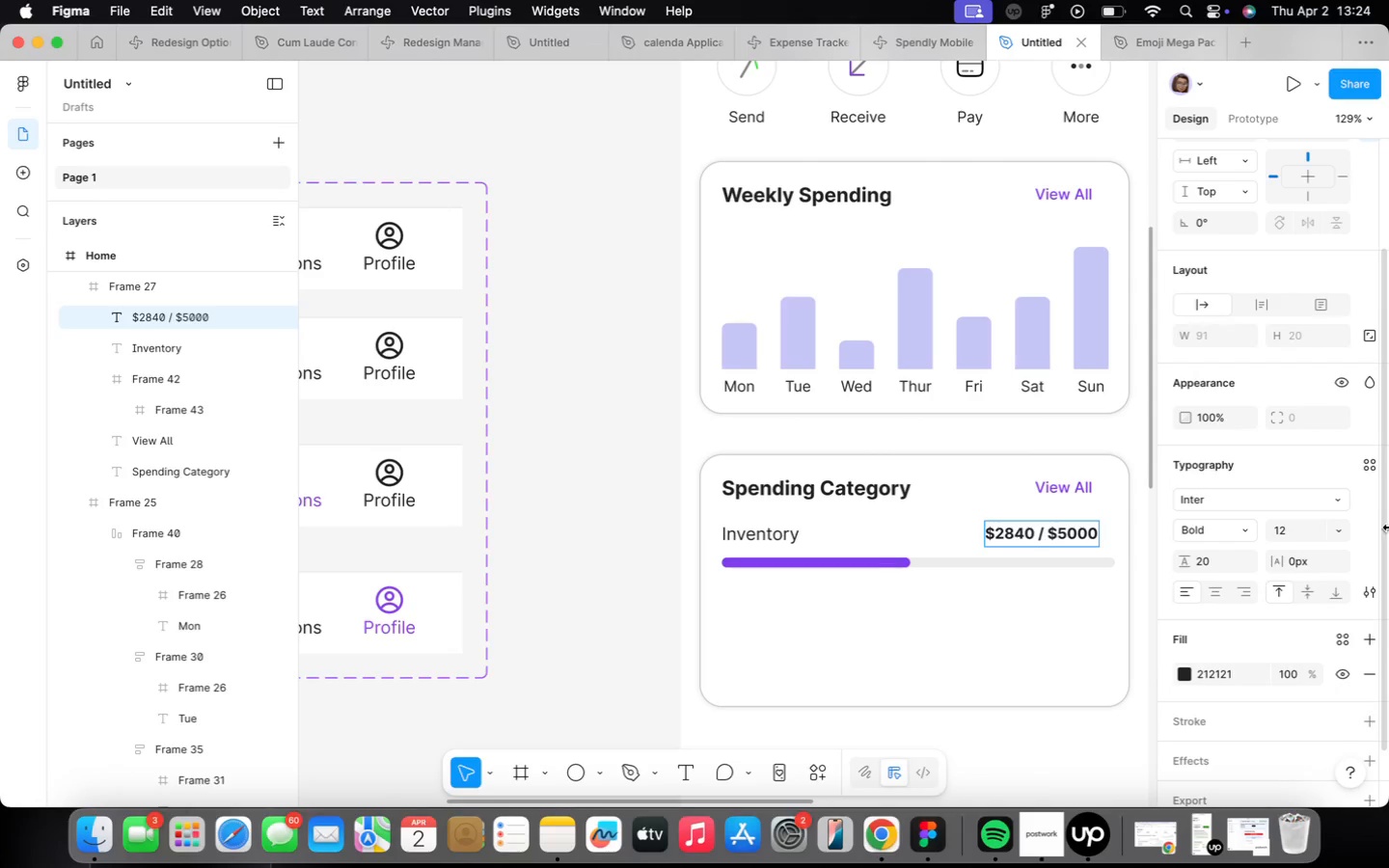 
left_click([1073, 648])
 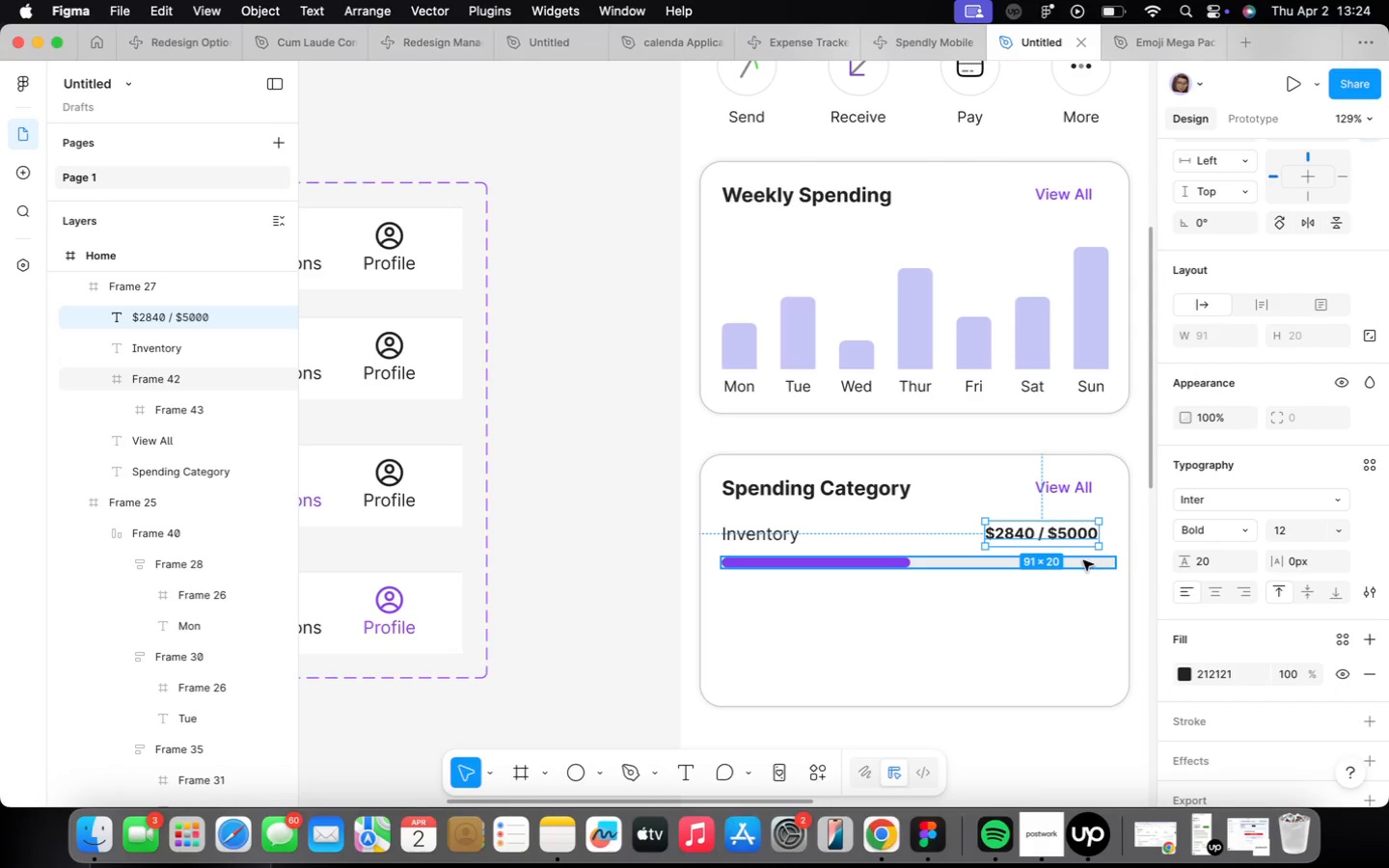 
scroll: coordinate [1085, 558], scroll_direction: up, amount: 2.0
 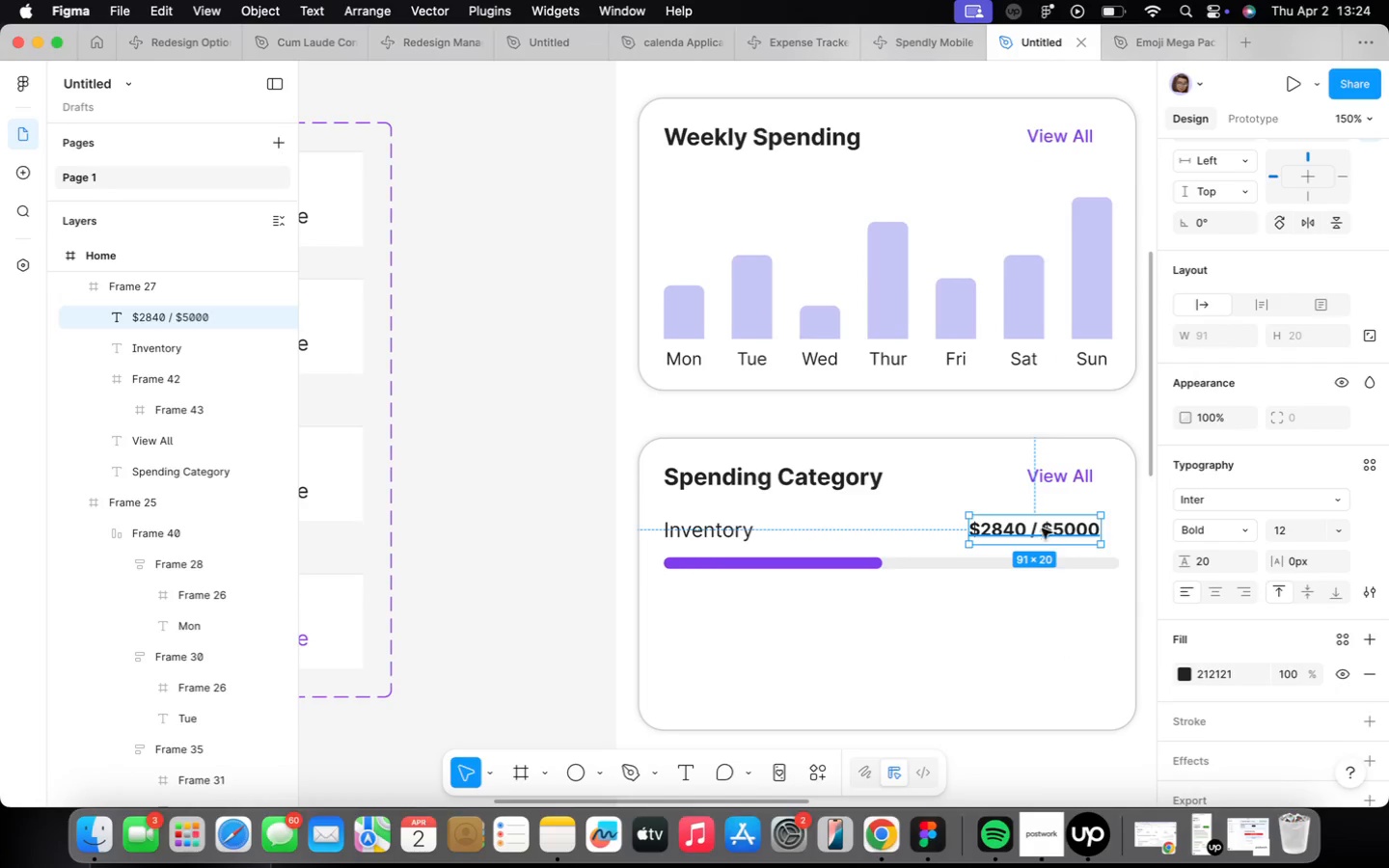 
left_click_drag(start_coordinate=[1043, 523], to_coordinate=[1061, 524])
 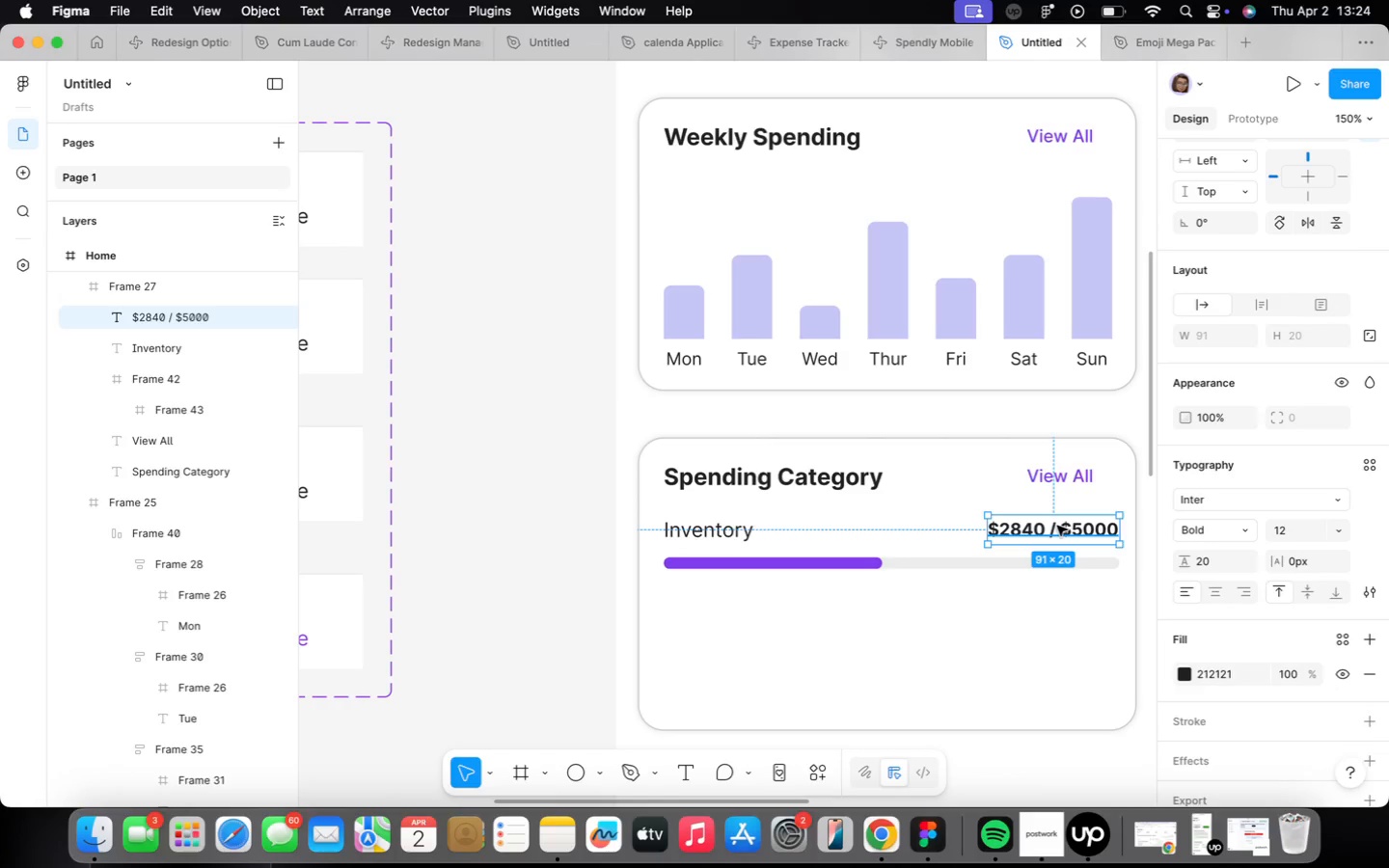 
wait(12.14)
 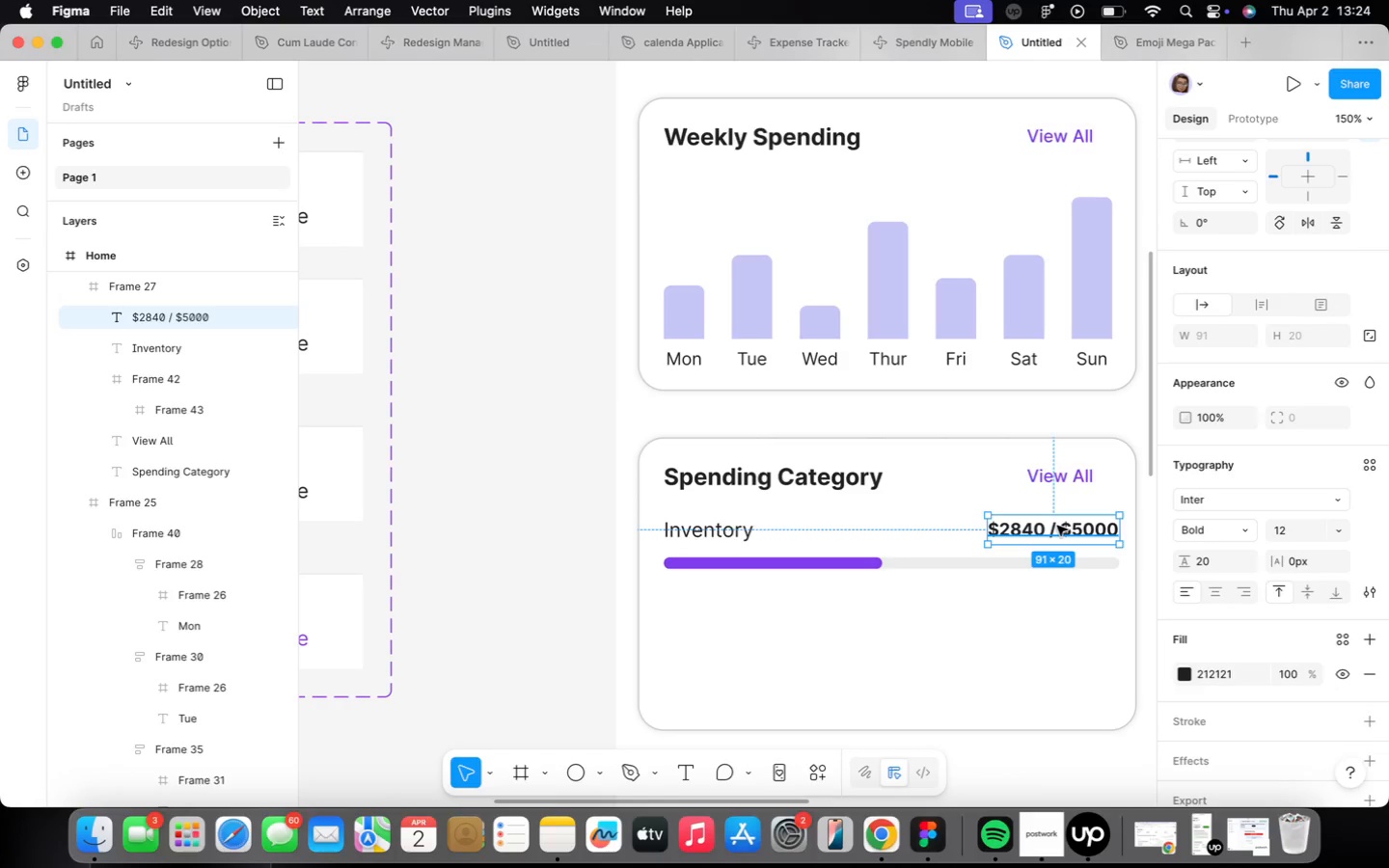 
hold_key(key=ShiftLeft, duration=0.45)
left_click([730, 529])
 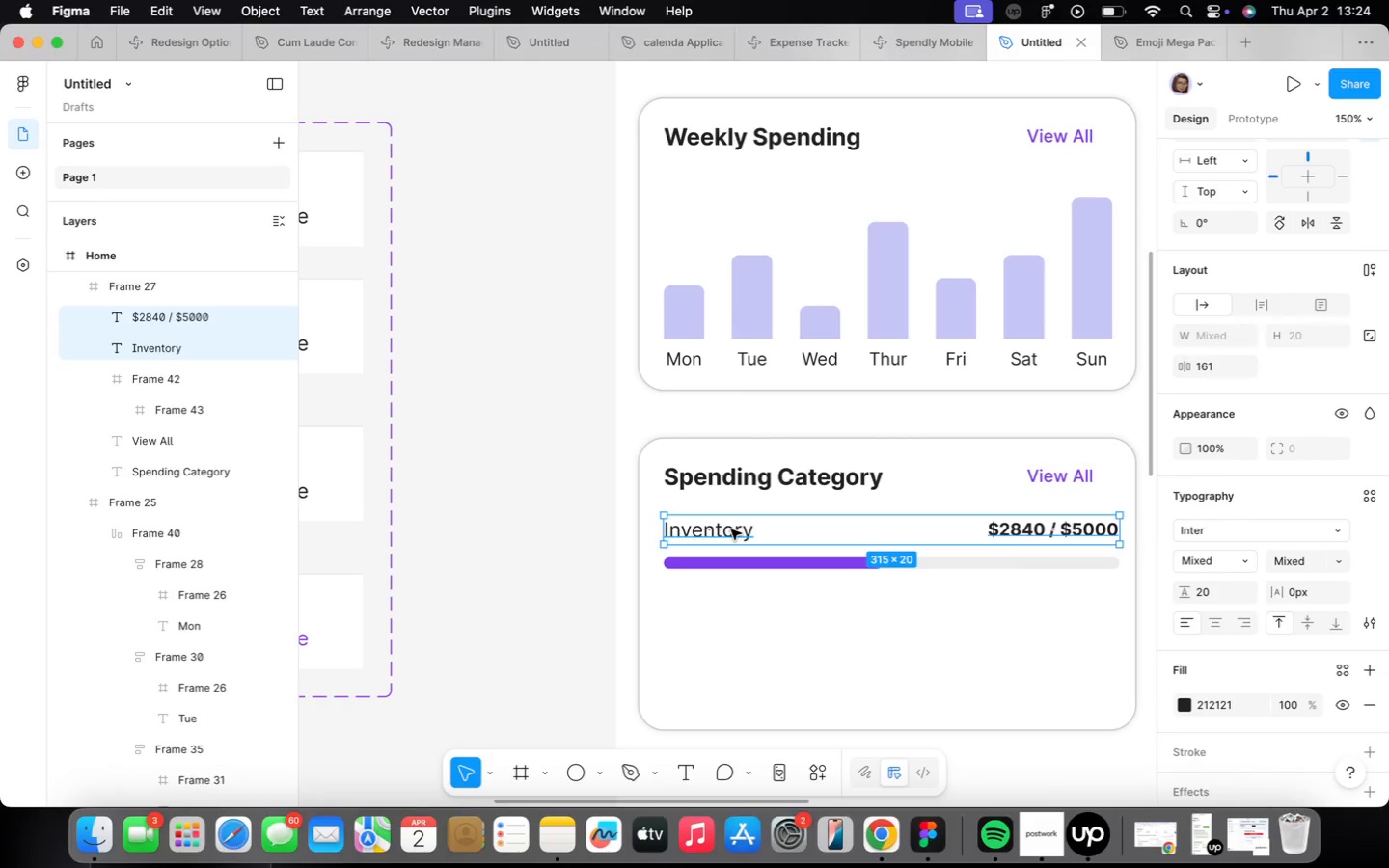 
key(Shift+A)
 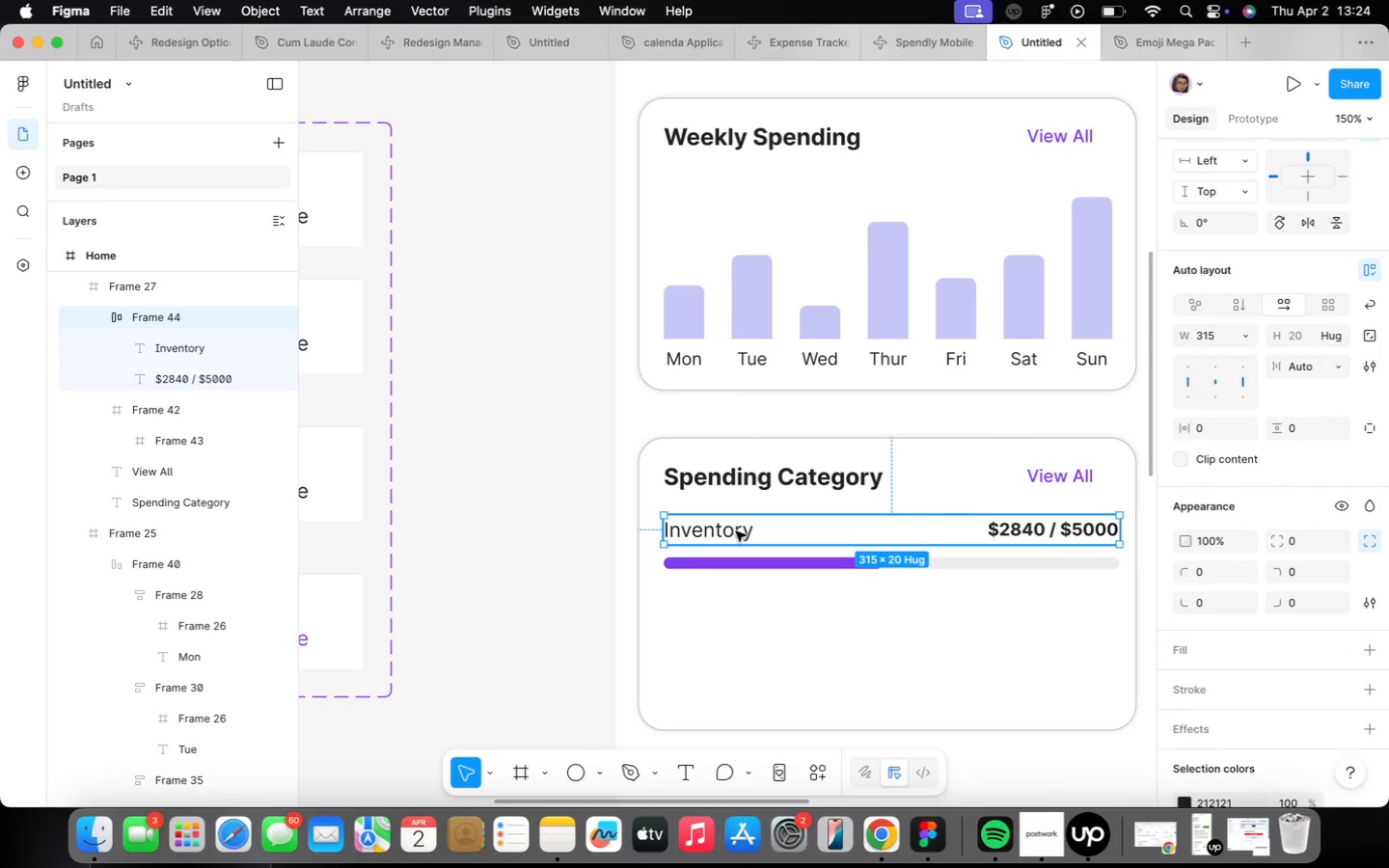 
hold_key(key=ShiftLeft, duration=1.36)
left_click([754, 568])
 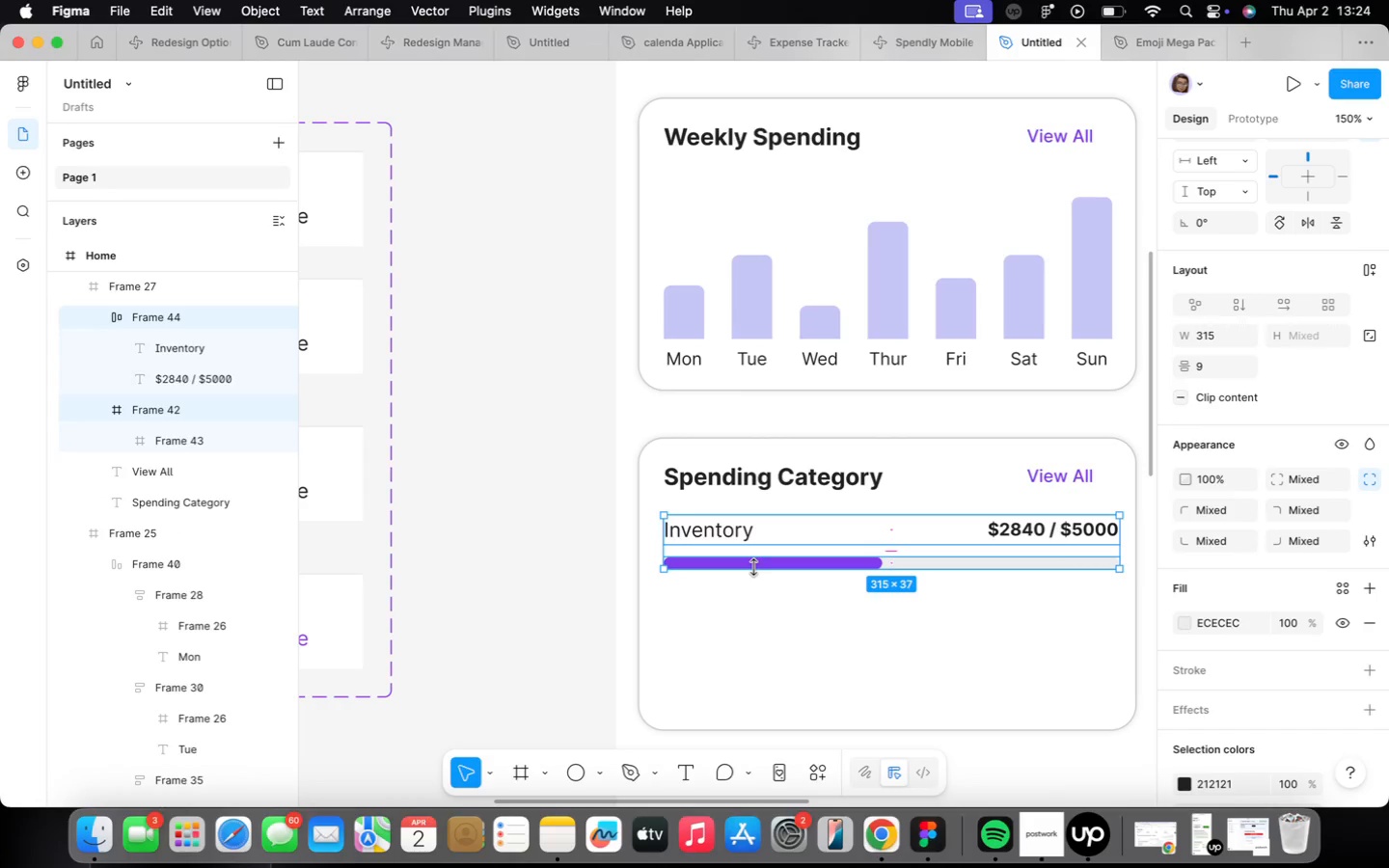 
key(Shift+A)
 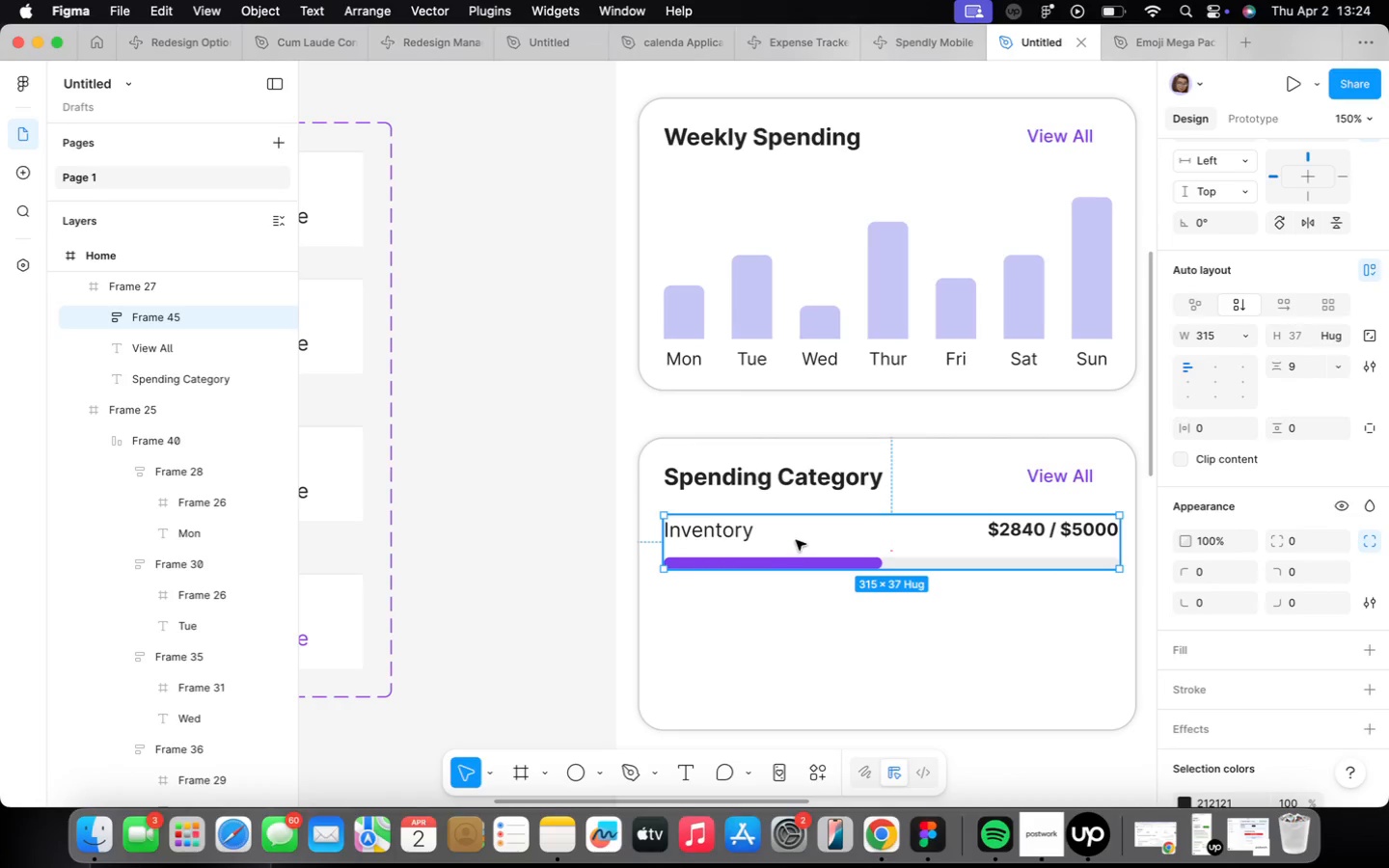 
hold_key(key=OptionLeft, duration=2.16)
left_click_drag(start_coordinate=[787, 539], to_coordinate=[787, 613])
 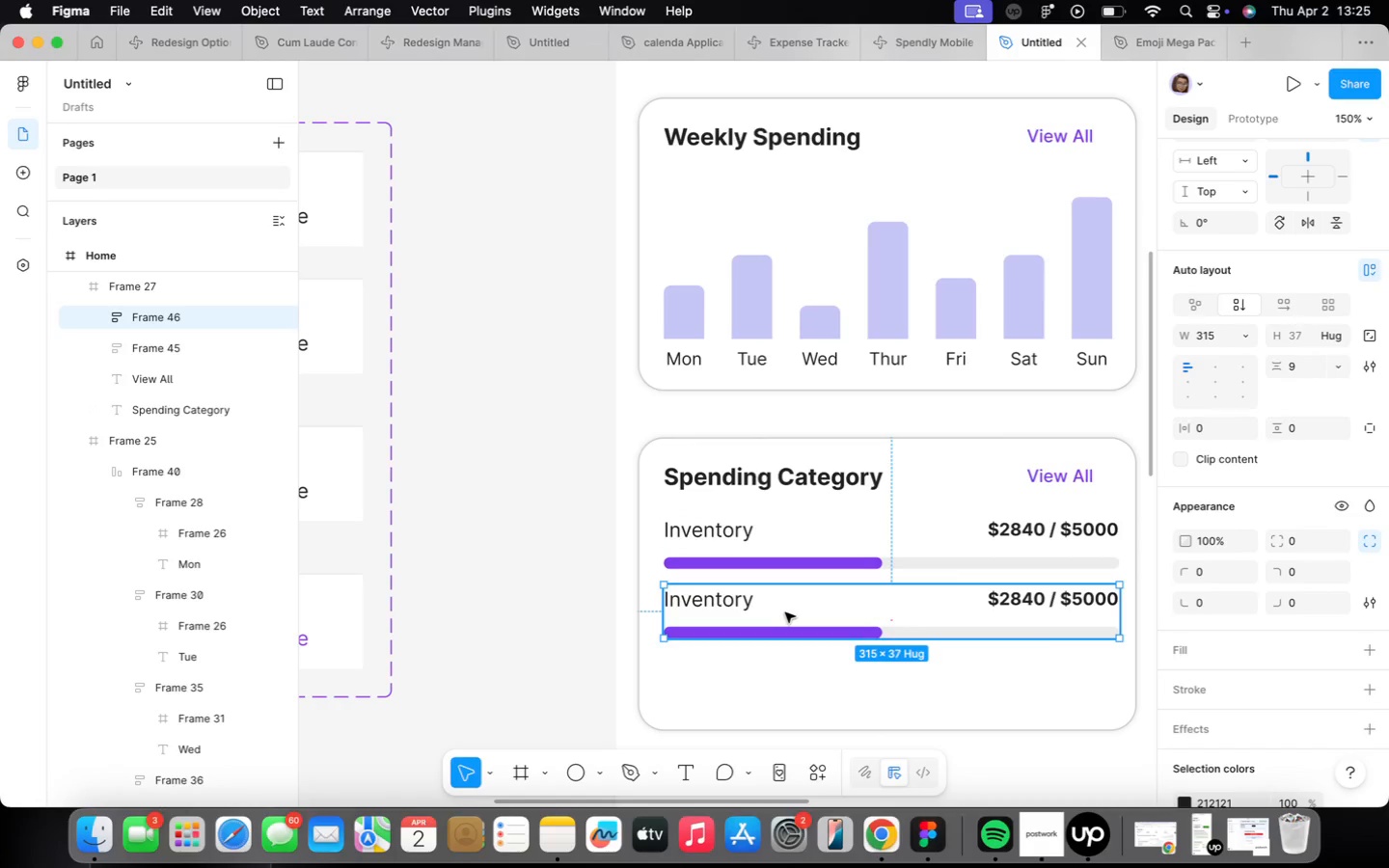 
wait(8.3)
 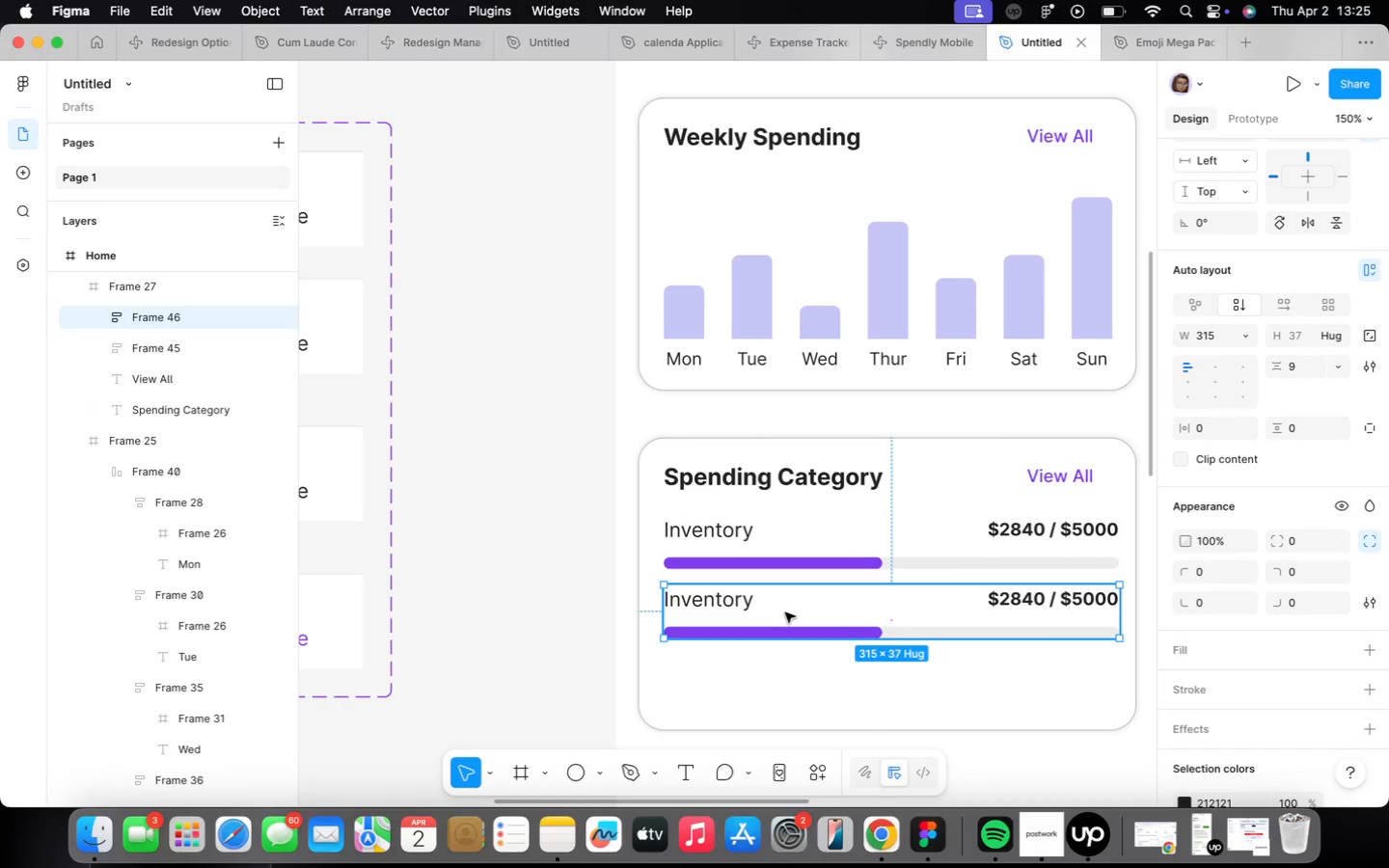 
hold_key(key=OptionLeft, duration=0.7)
 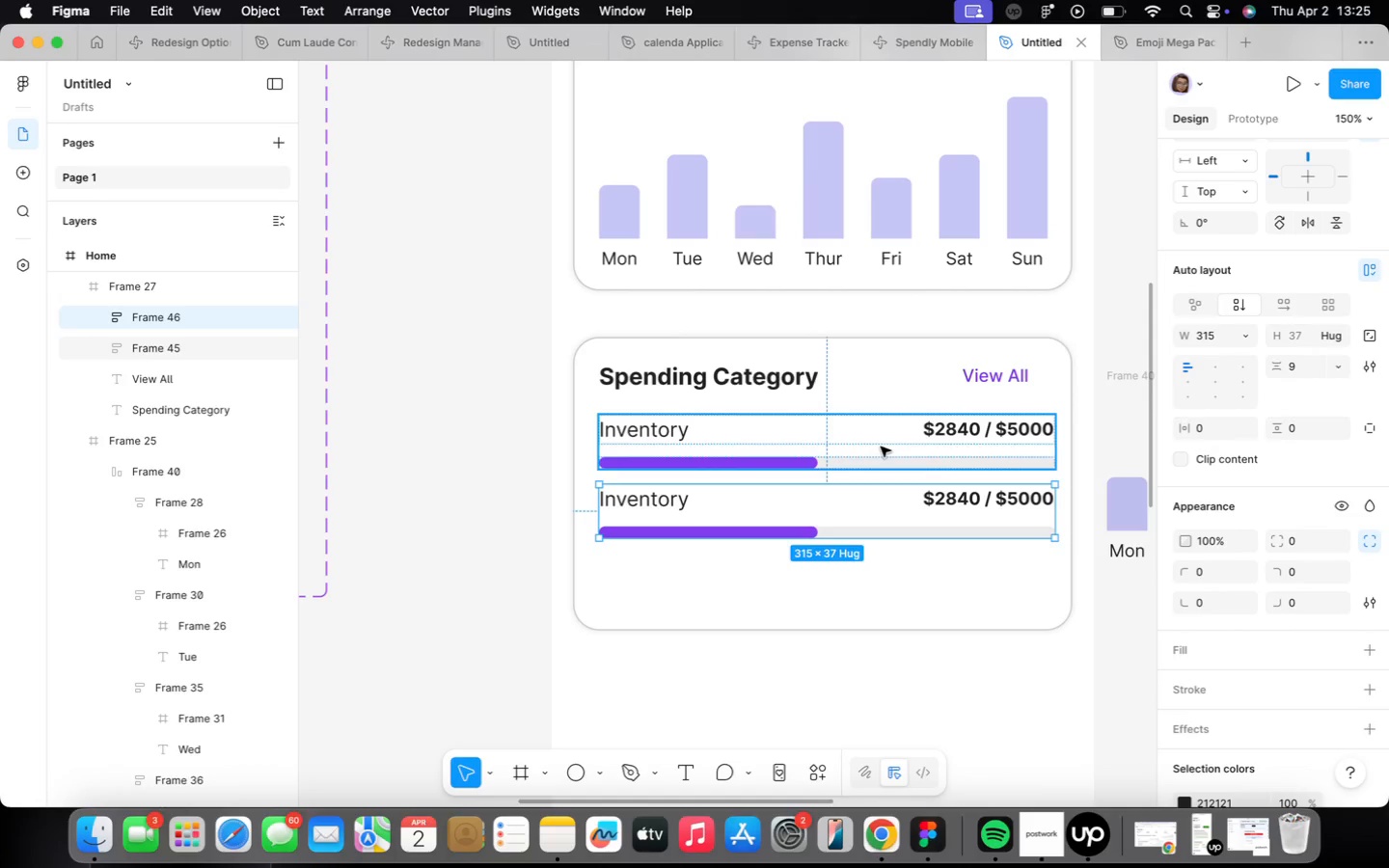 
key(ArrowDown)
 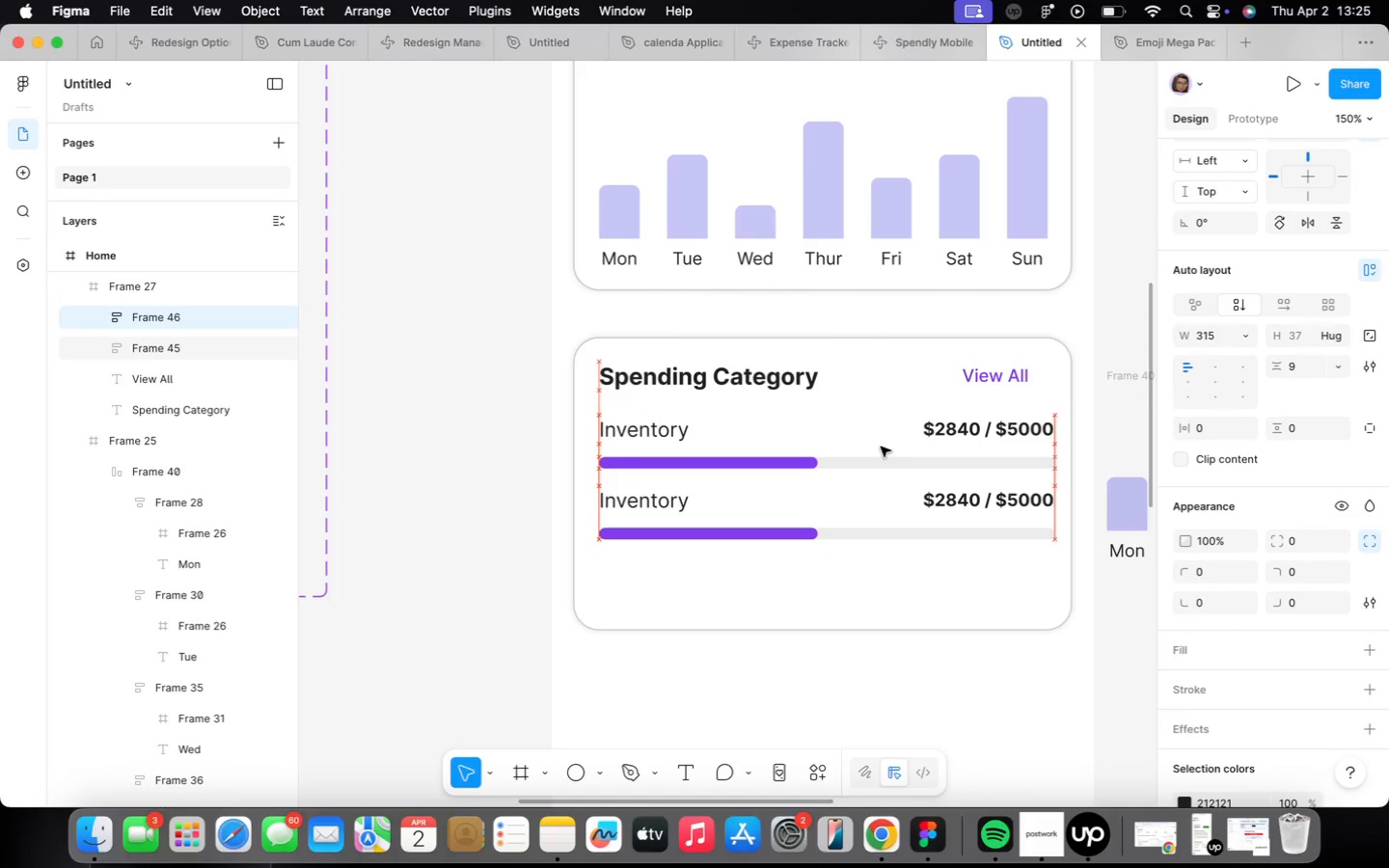 
key(ArrowDown)
 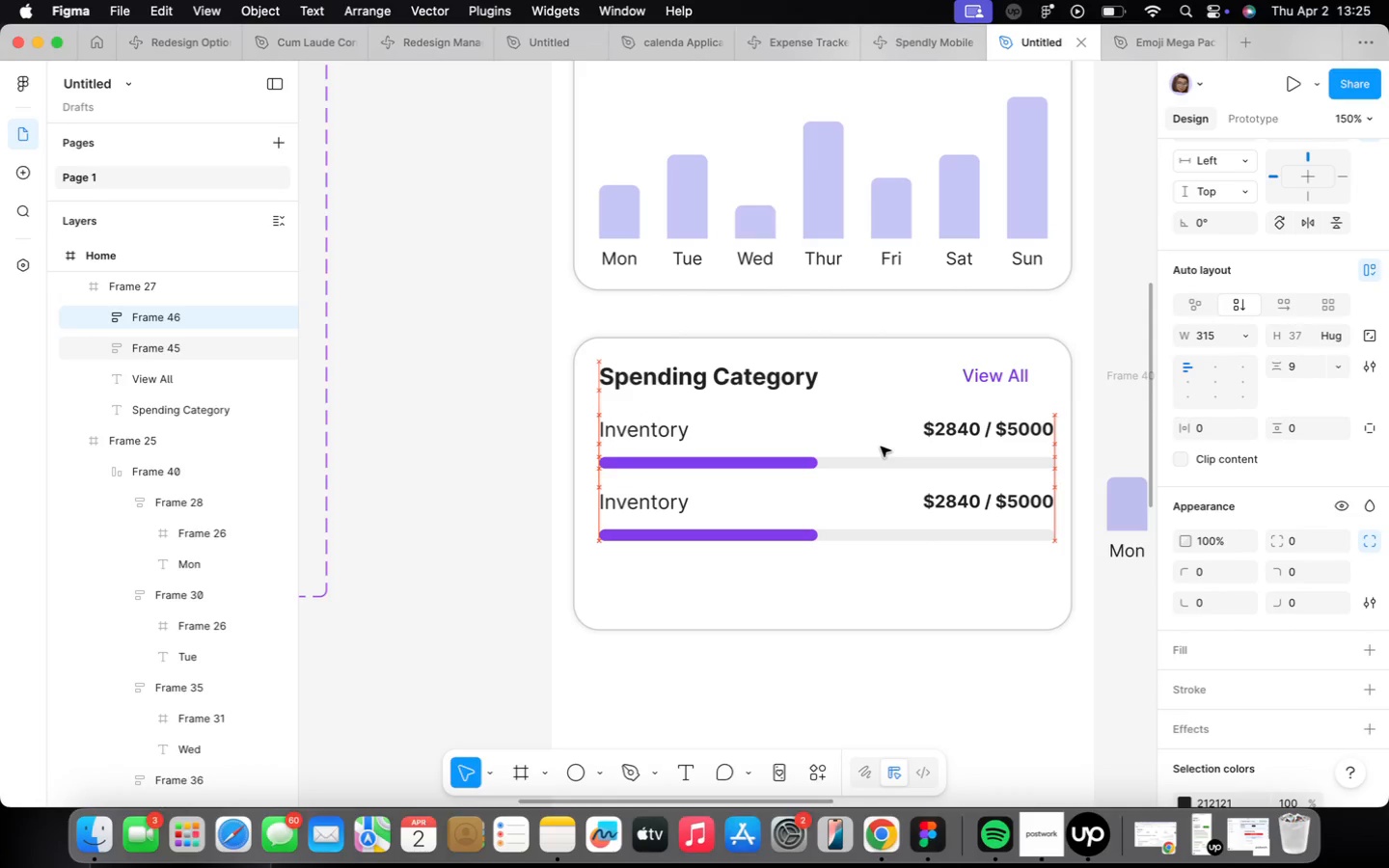 
key(ArrowDown)
 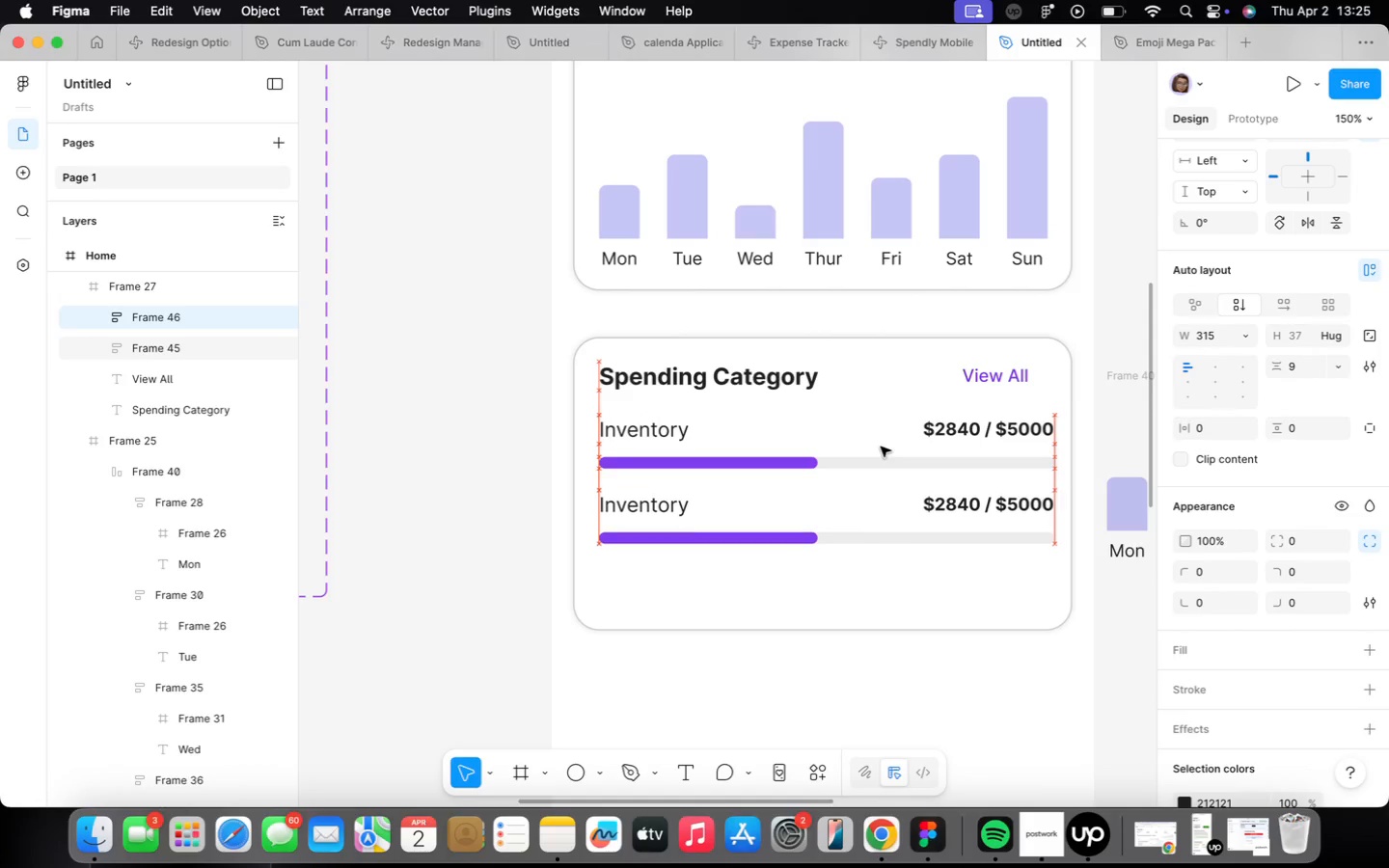 
key(ArrowDown)
 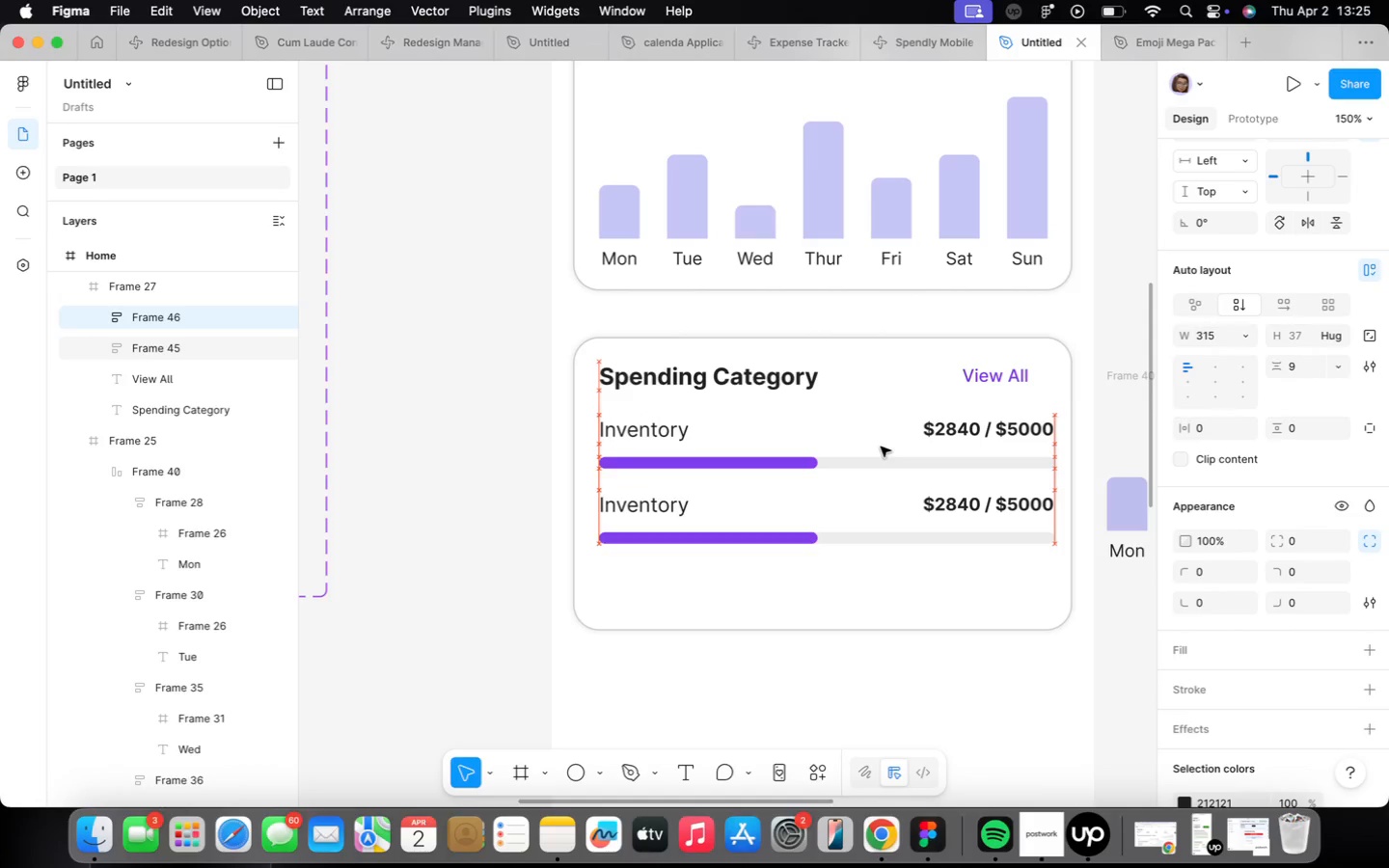 
key(ArrowDown)
 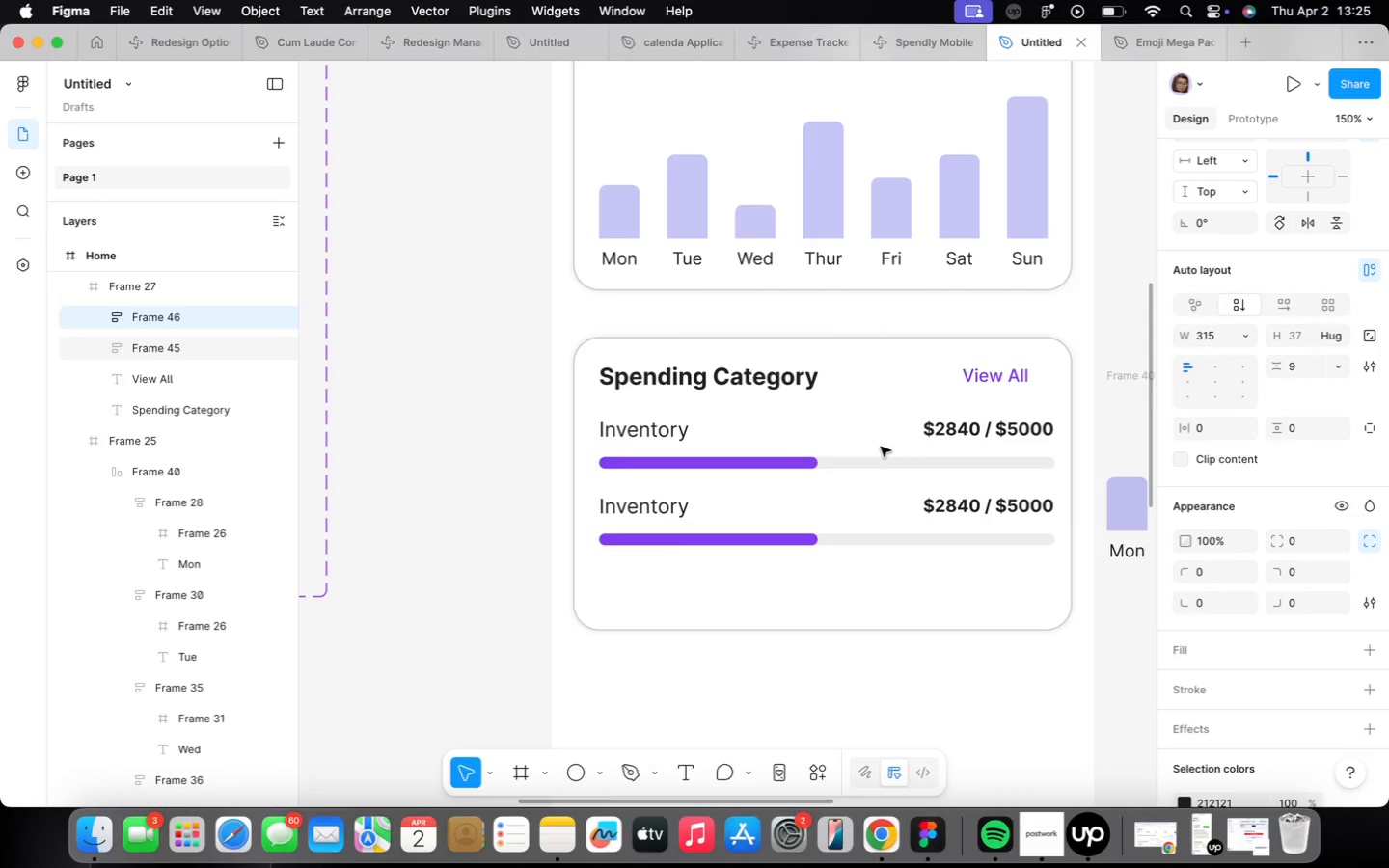 
hold_key(key=OptionLeft, duration=0.55)
 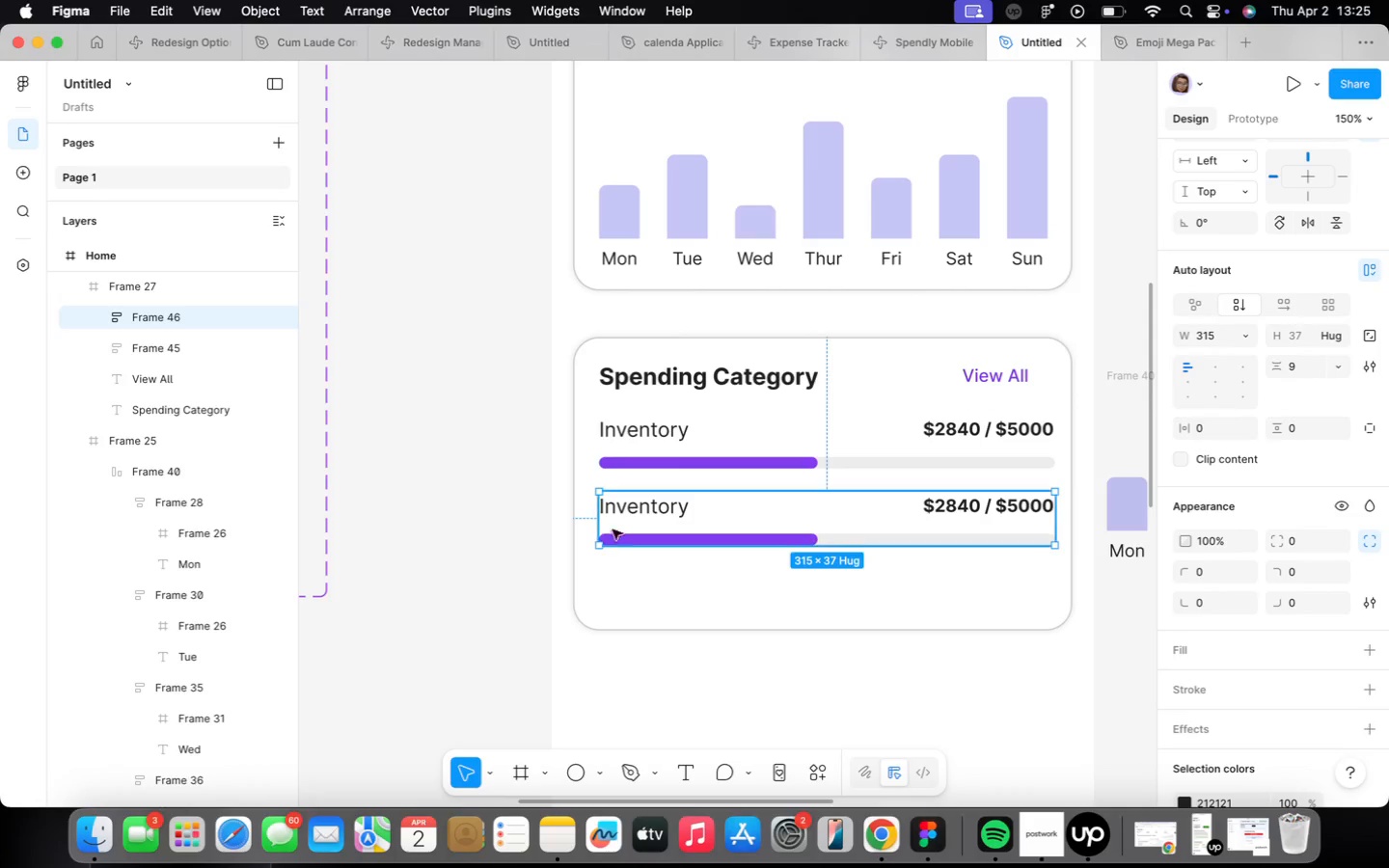 
triple_click([639, 521])
 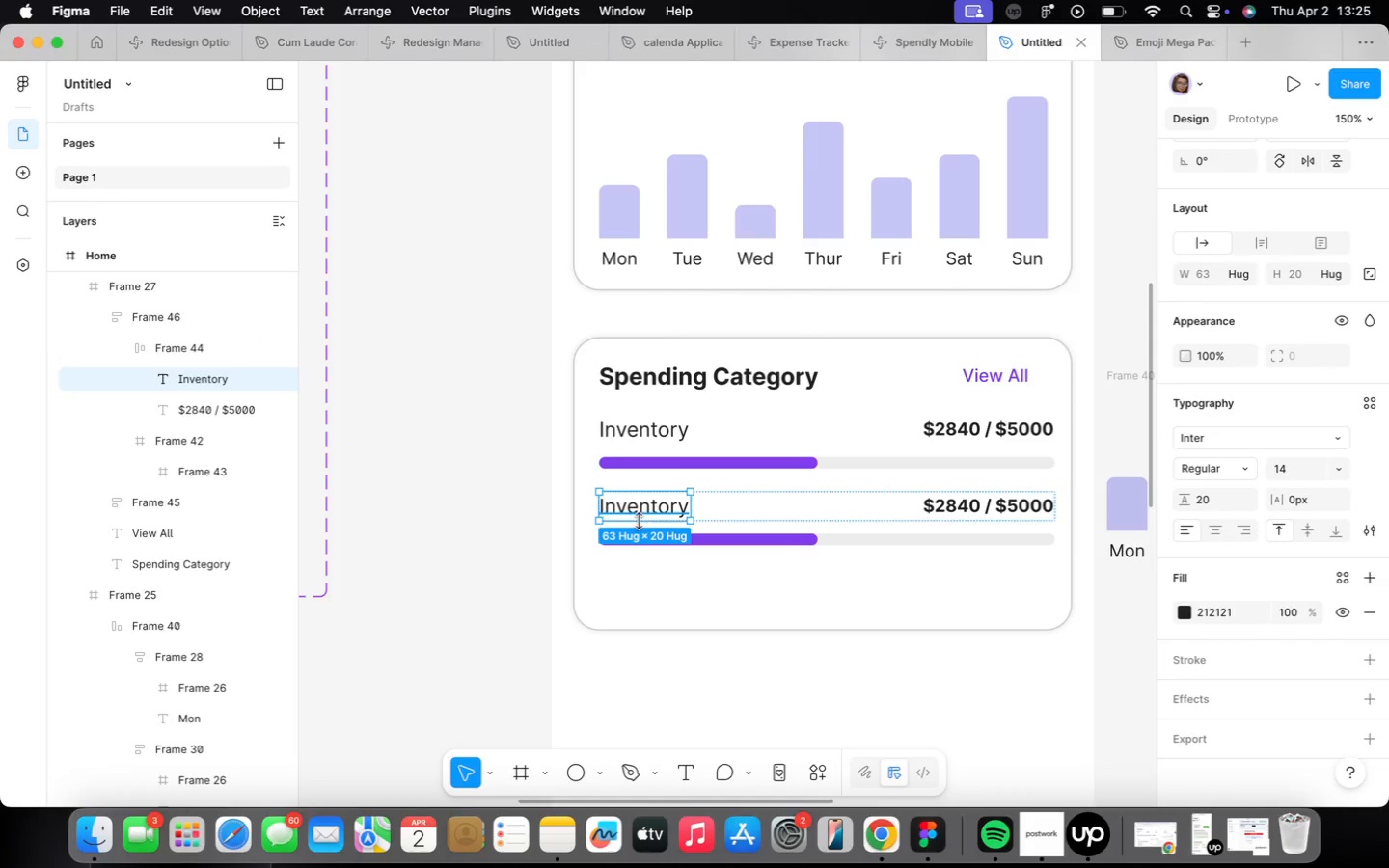 
triple_click([639, 521])
 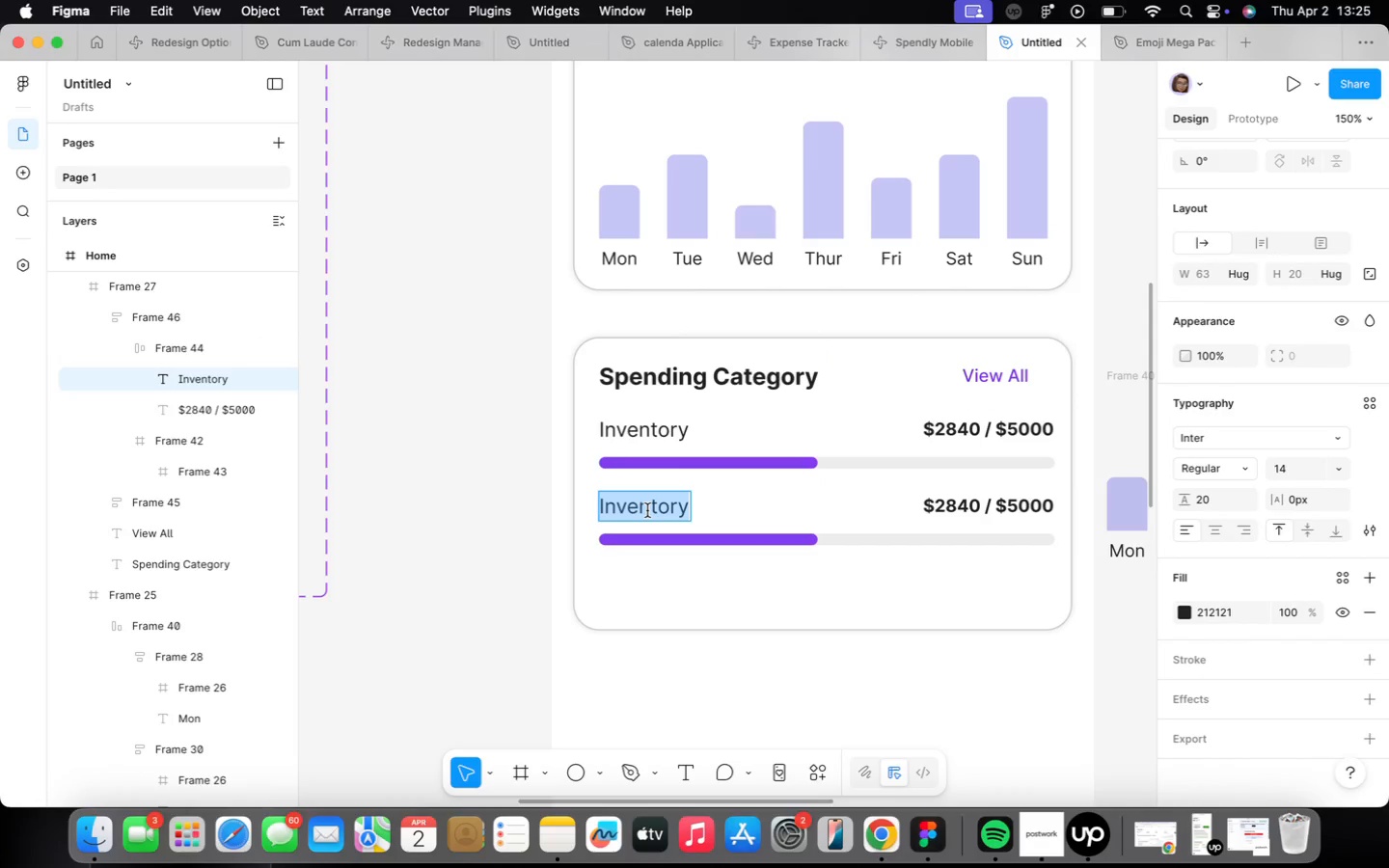 
type(Shipping)
 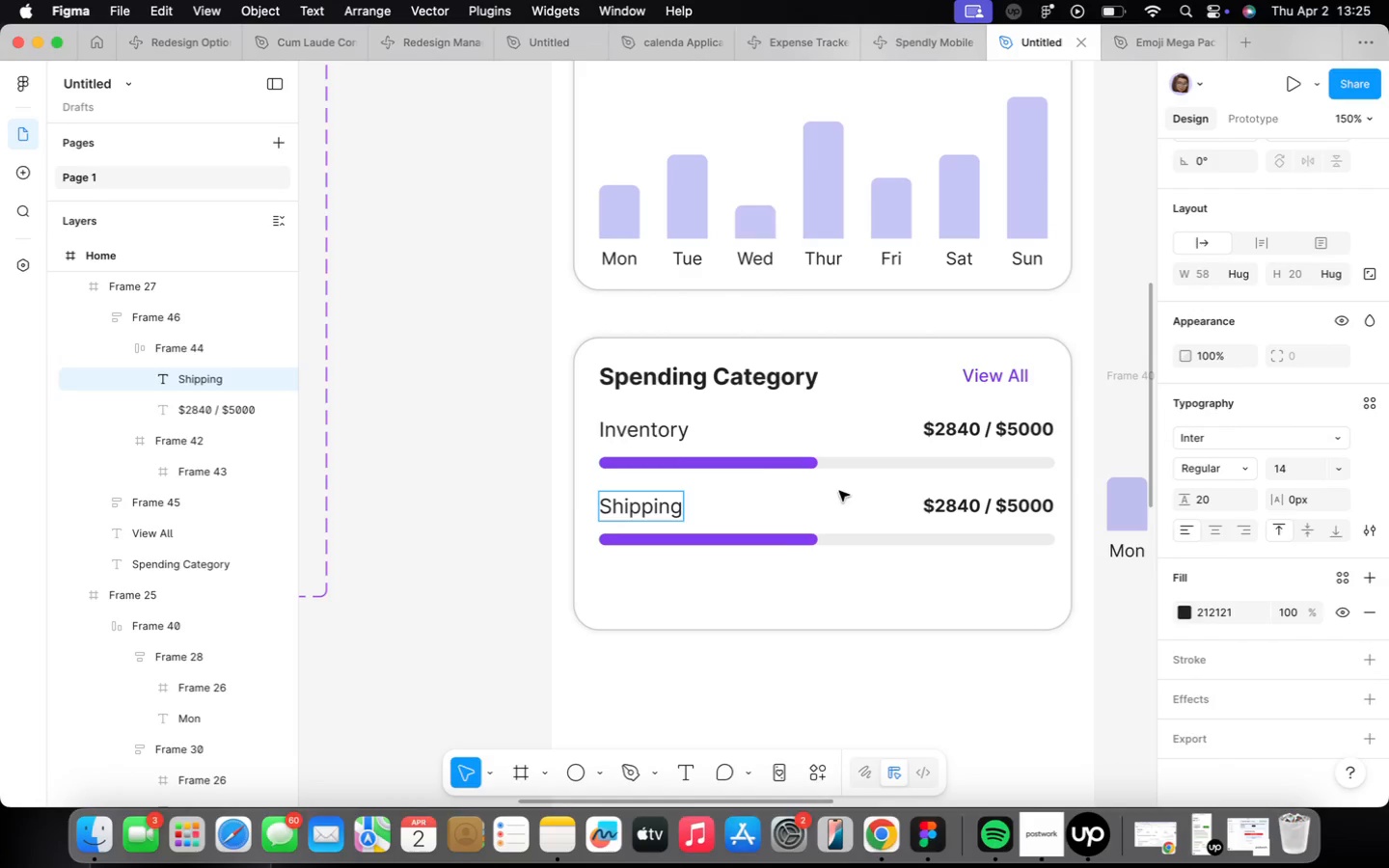 
left_click([948, 509])
 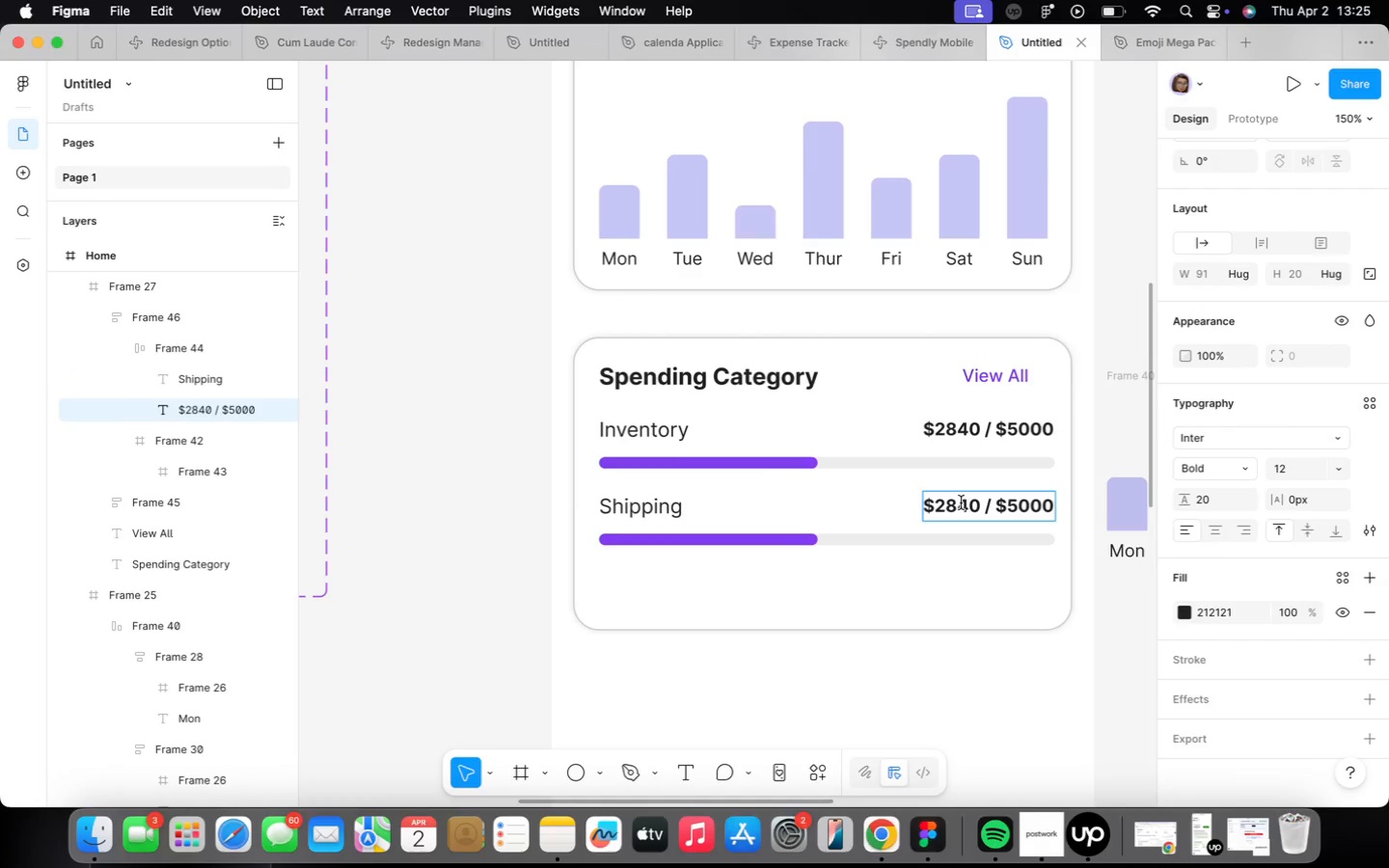 
left_click([969, 504])
 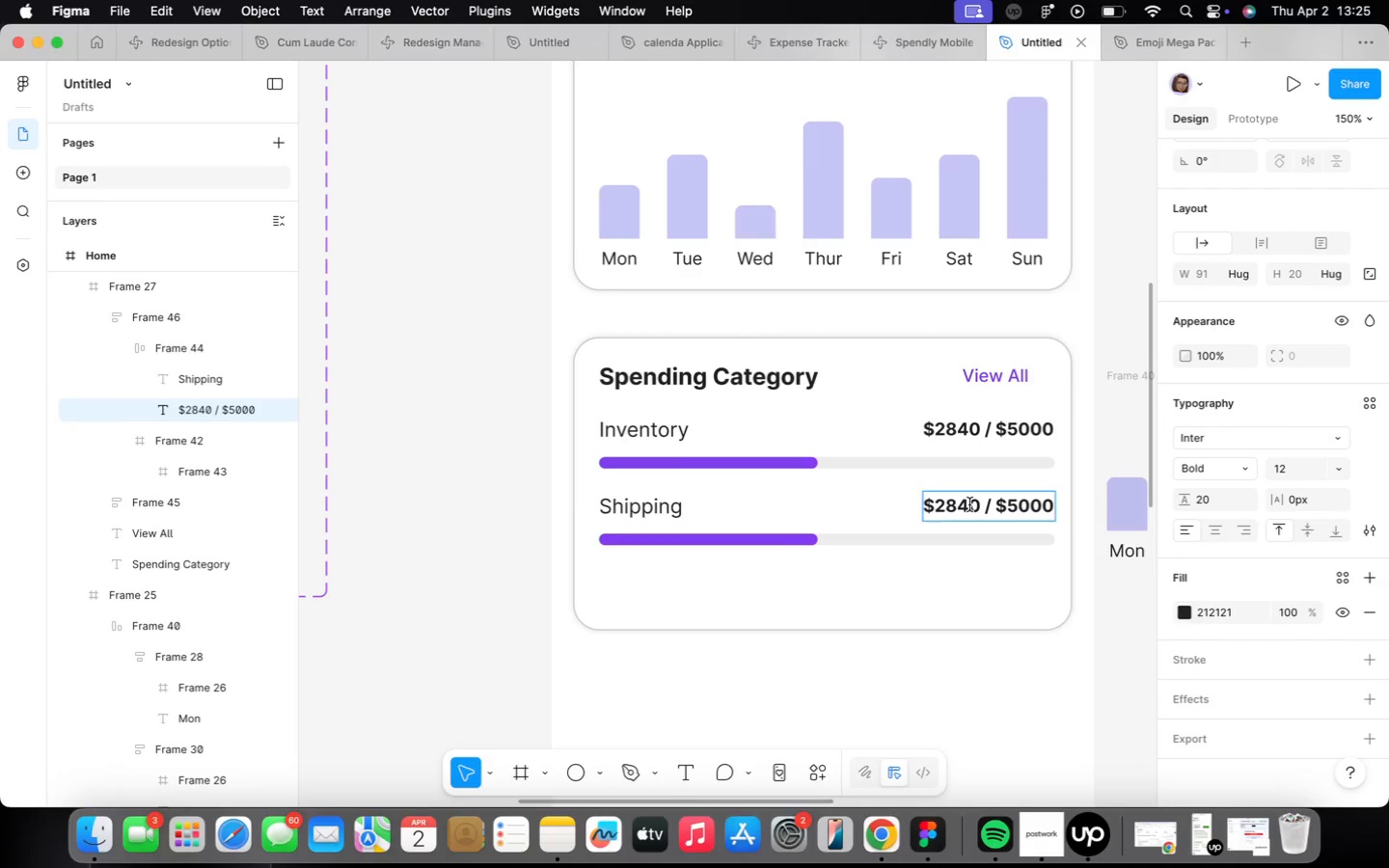 
key(Backspace)
key(Backspace)
key(Backspace)
type(126)
 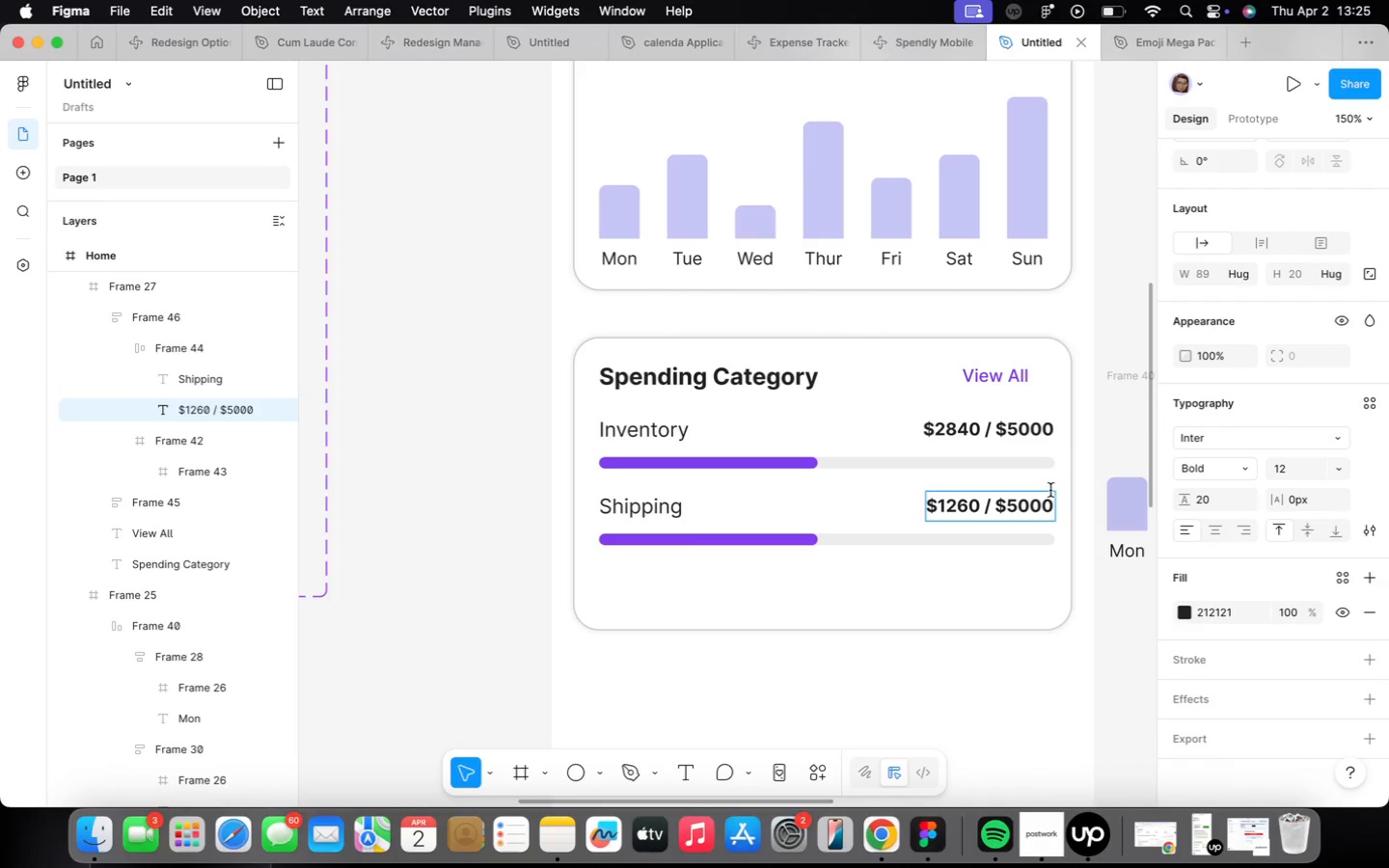 
left_click([1025, 505])
 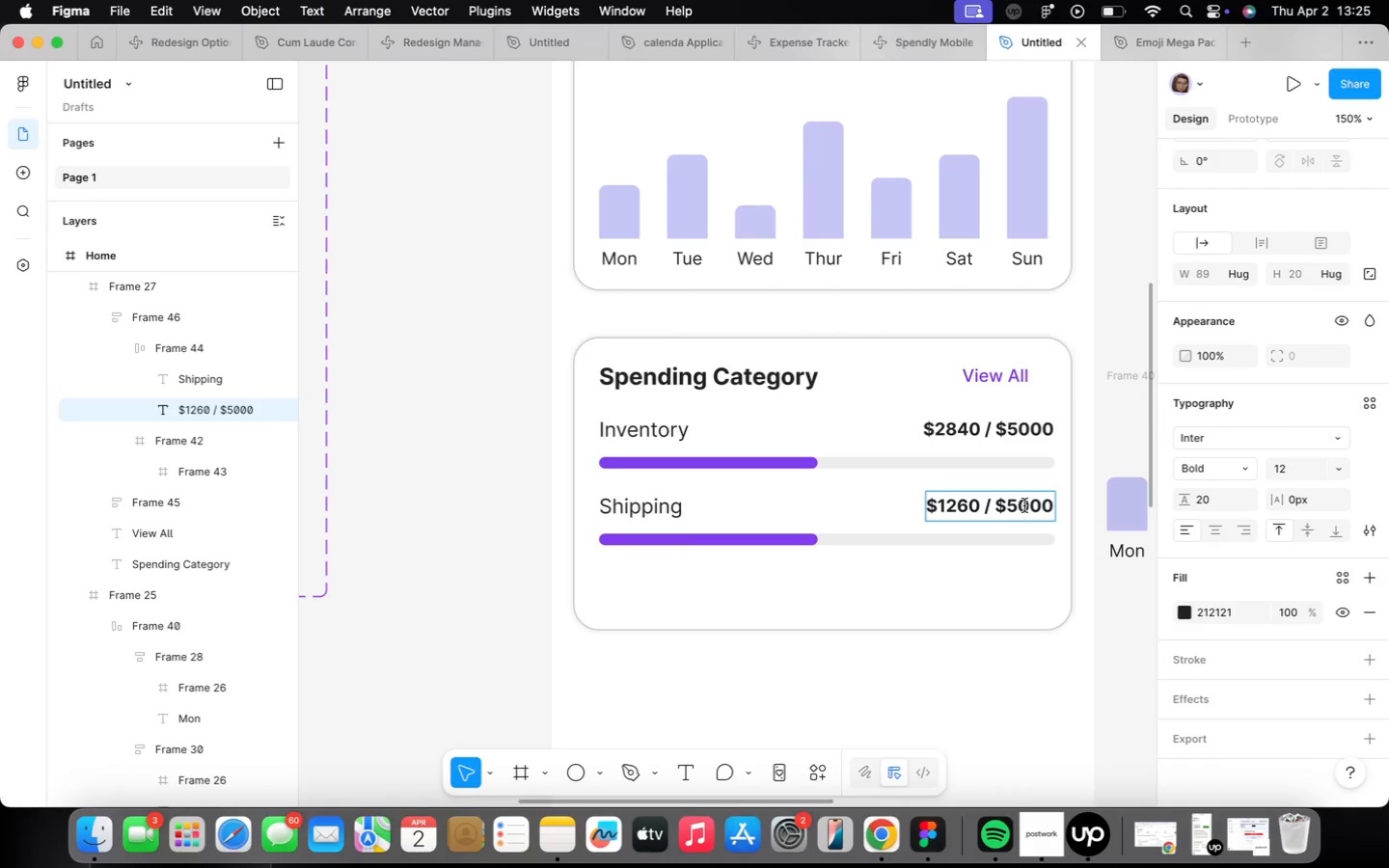 
key(Backspace)
key(Backspace)
type(20)
 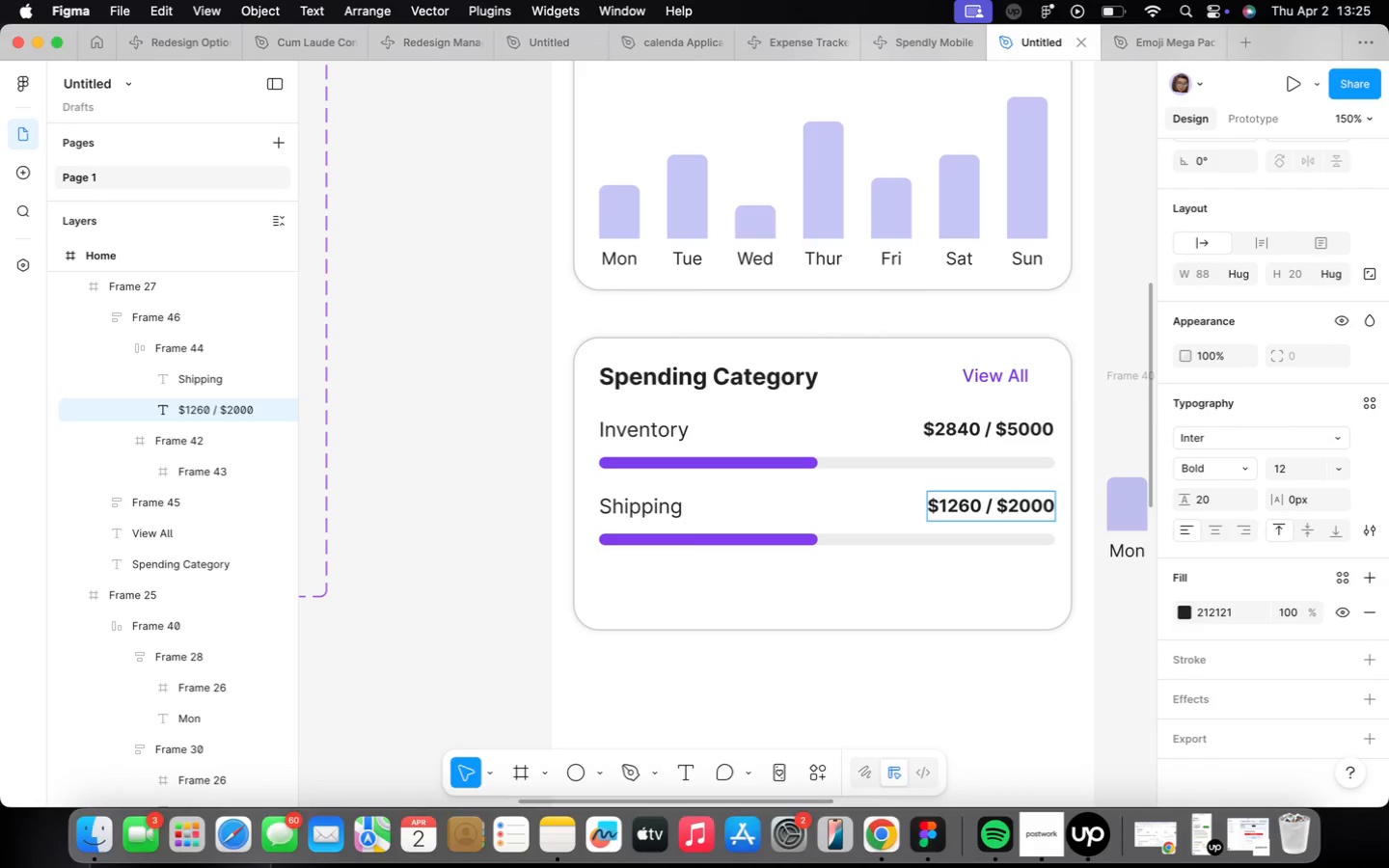 
wait(7.69)
 